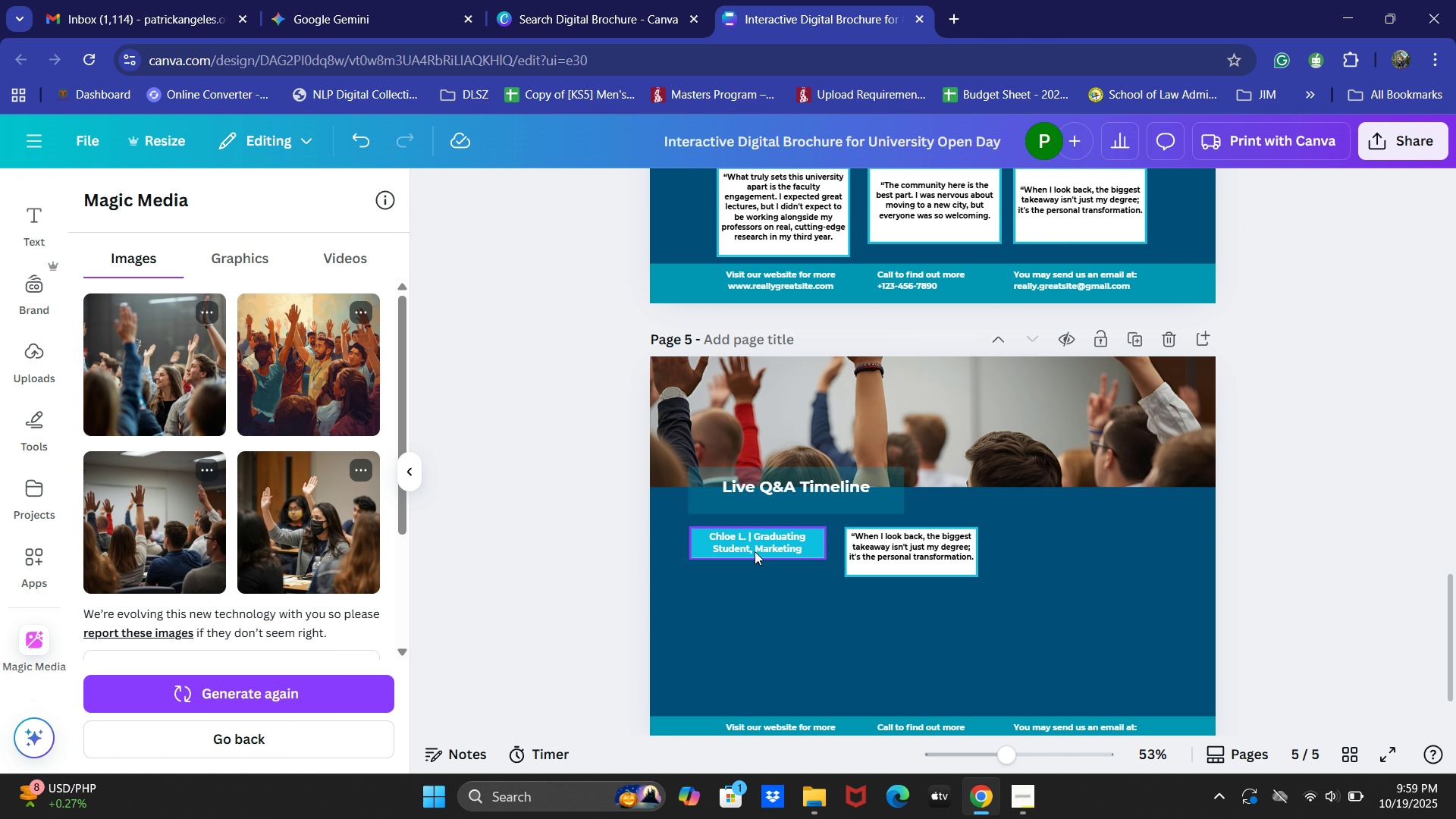 
key(Alt+AltLeft)
 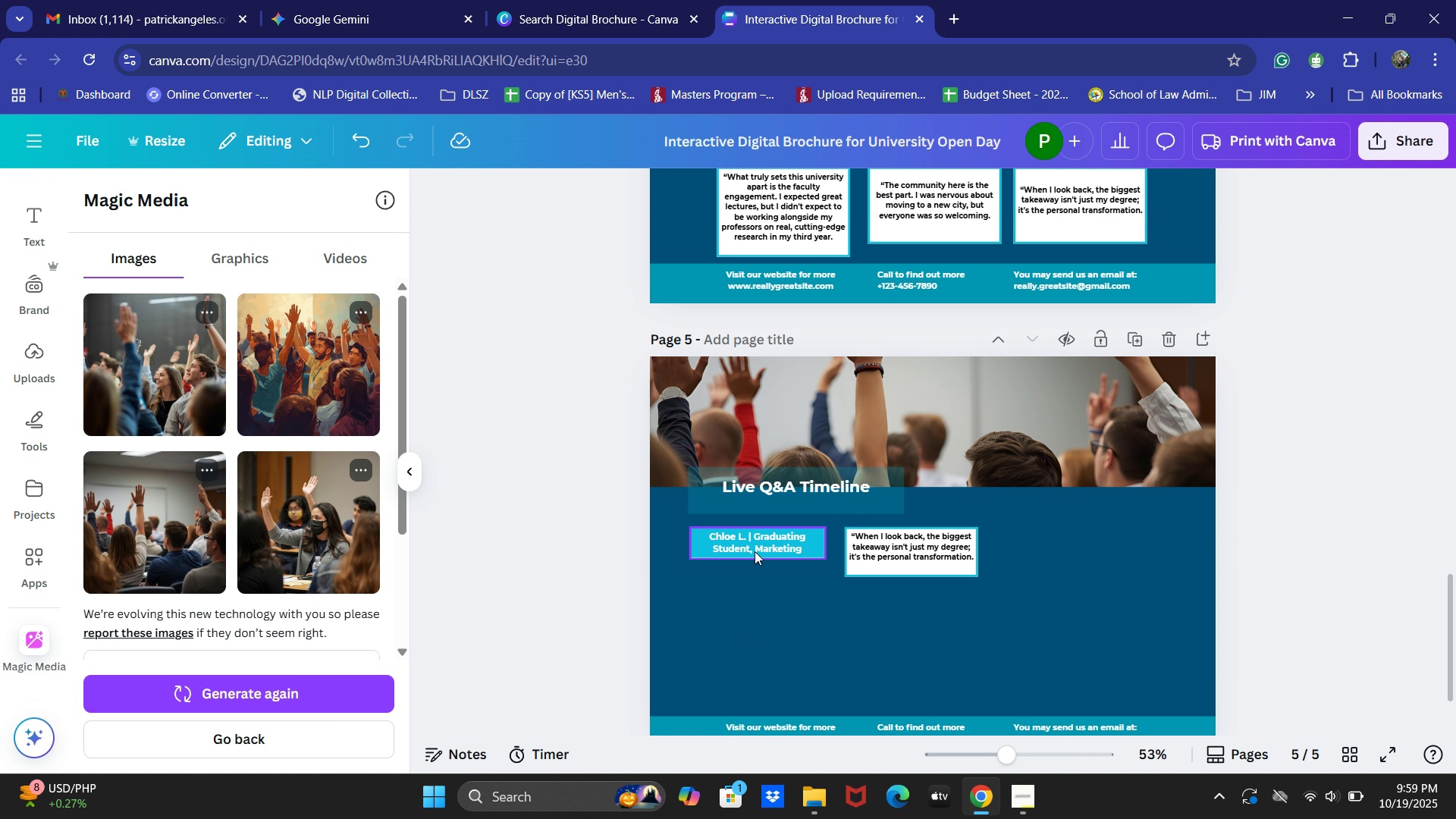 
key(Tab)
 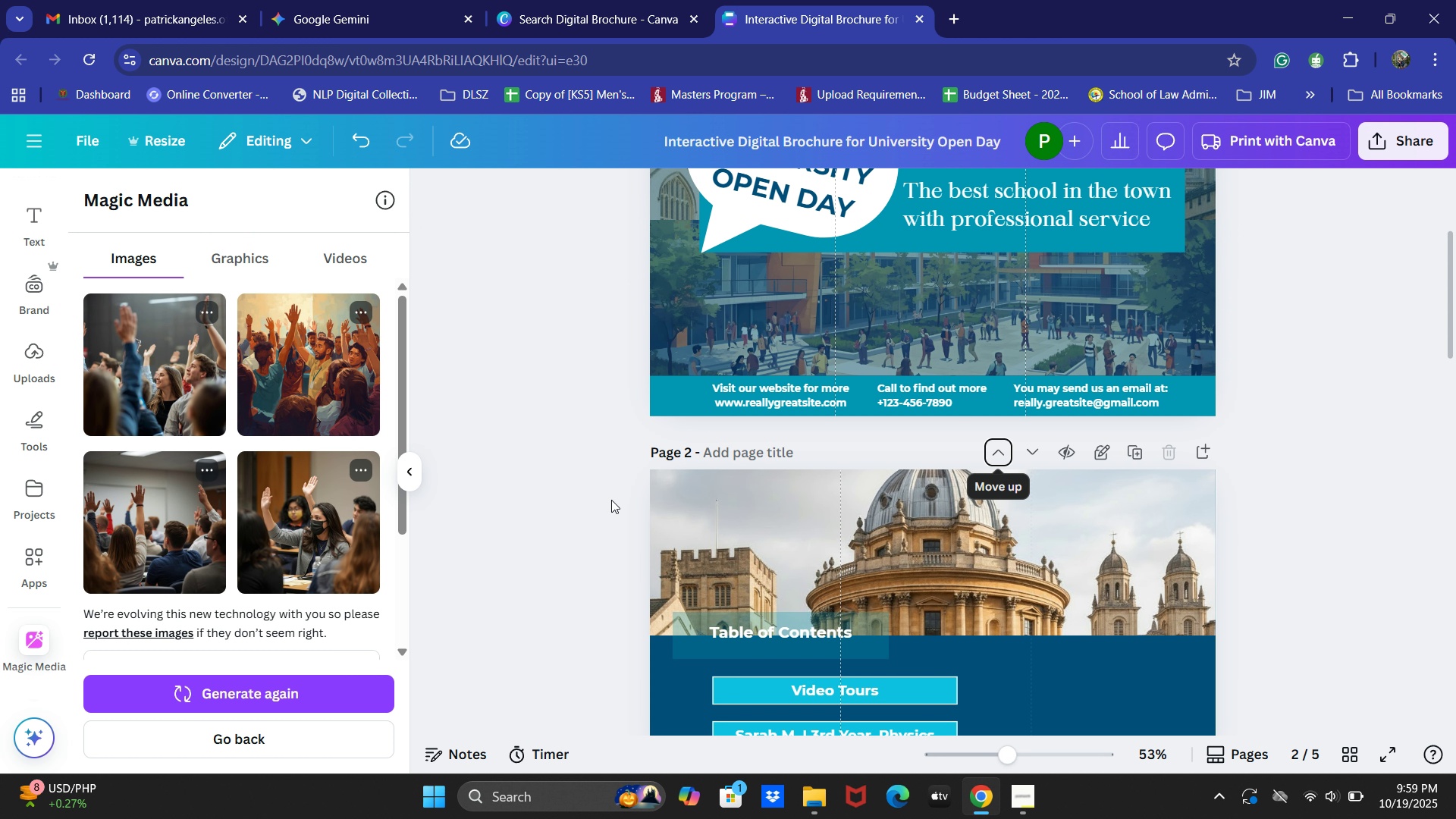 
scroll: coordinate [628, 511], scroll_direction: down, amount: 5.0
 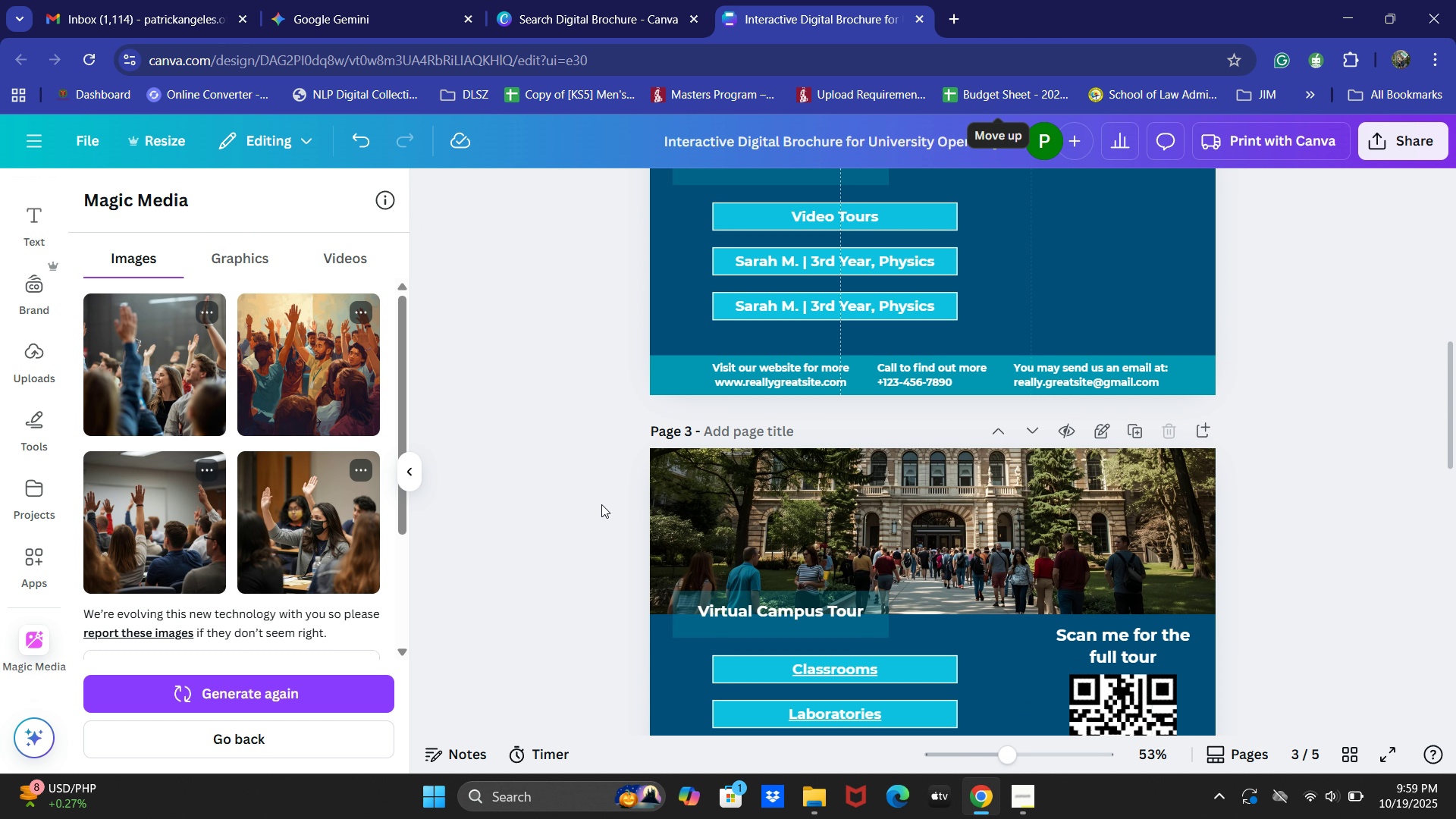 
left_click([592, 486])
 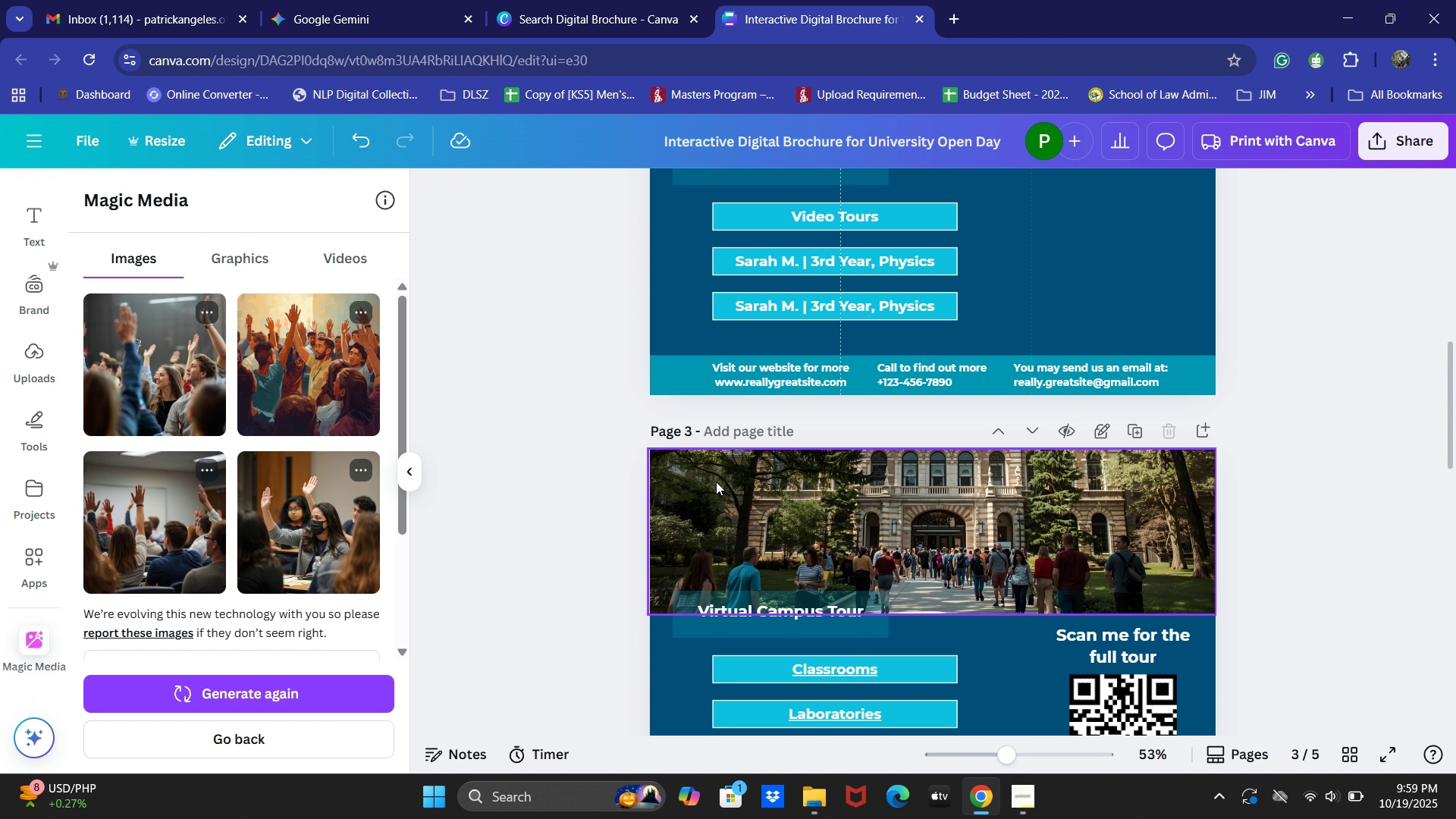 
left_click([717, 482])
 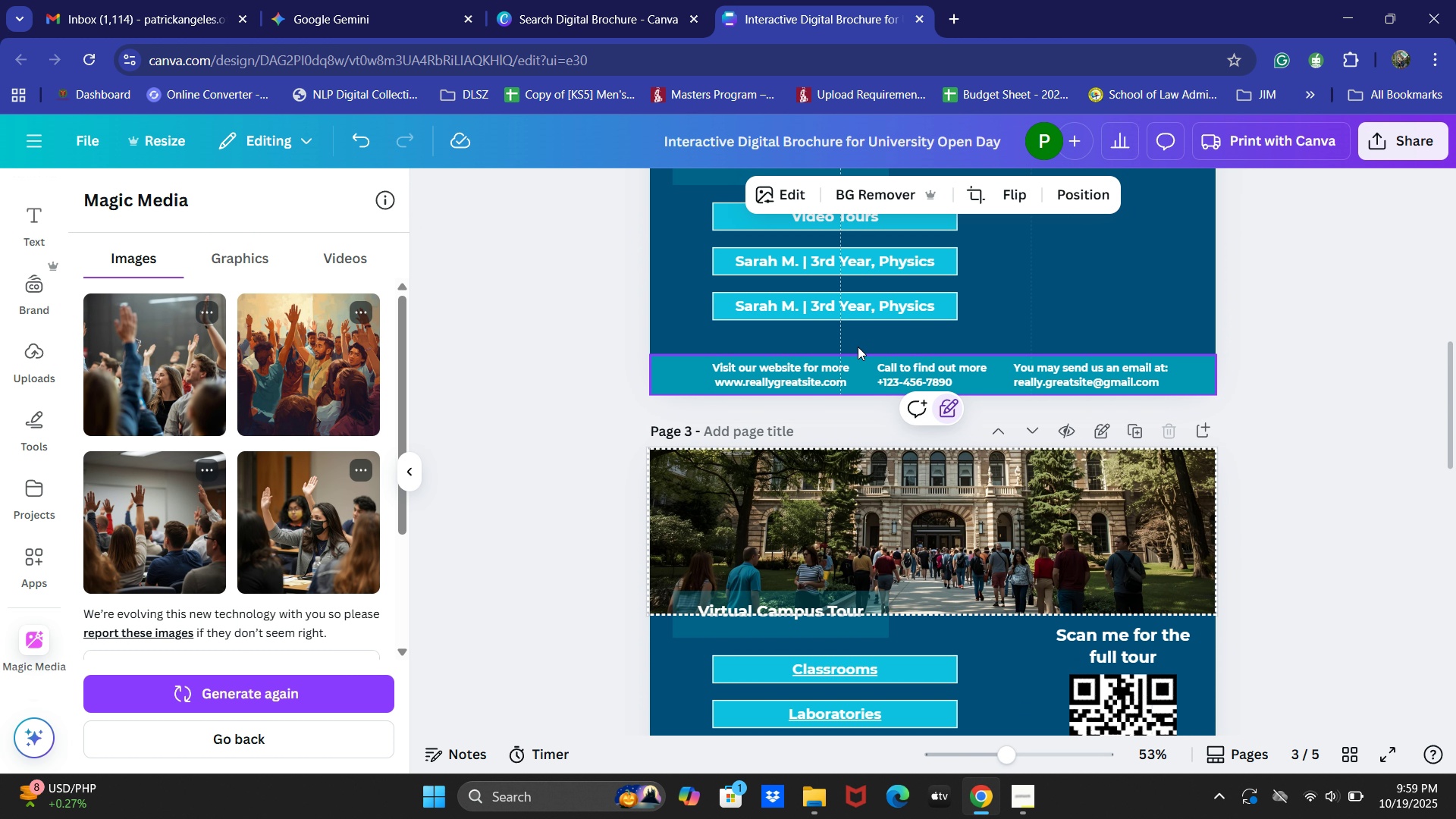 
scroll: coordinate [1084, 486], scroll_direction: down, amount: 13.0
 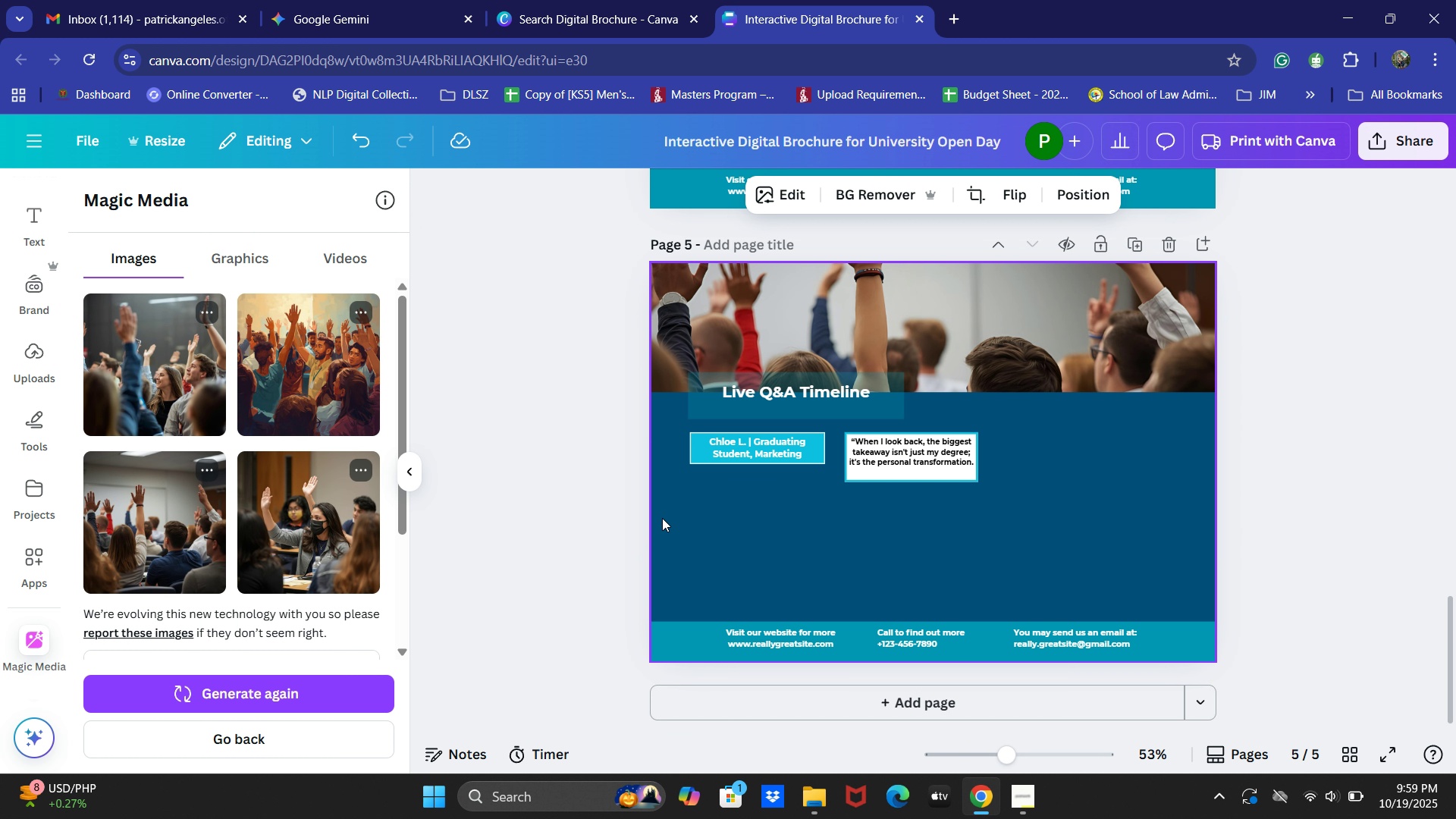 
left_click([662, 518])
 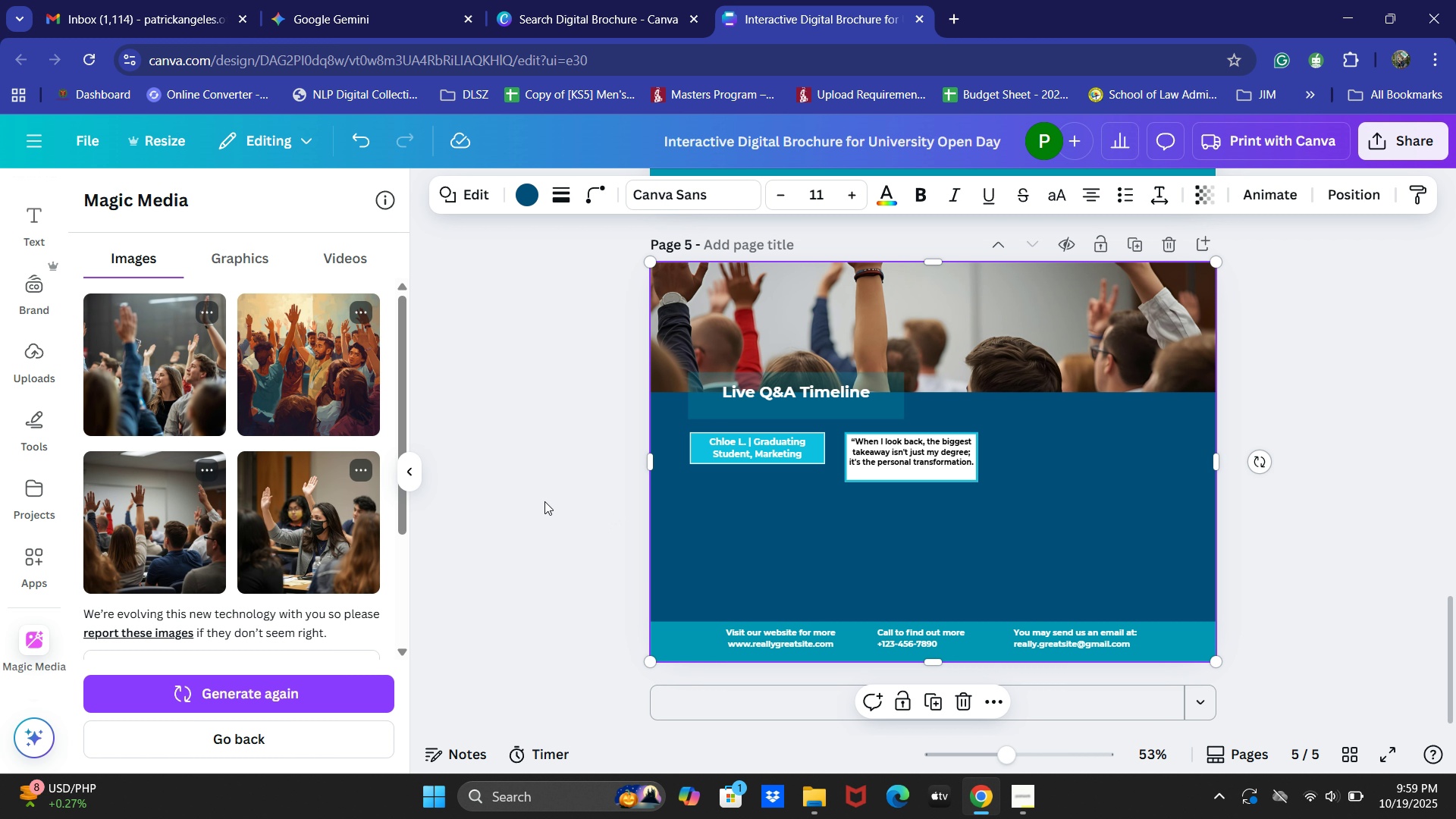 
left_click([544, 501])
 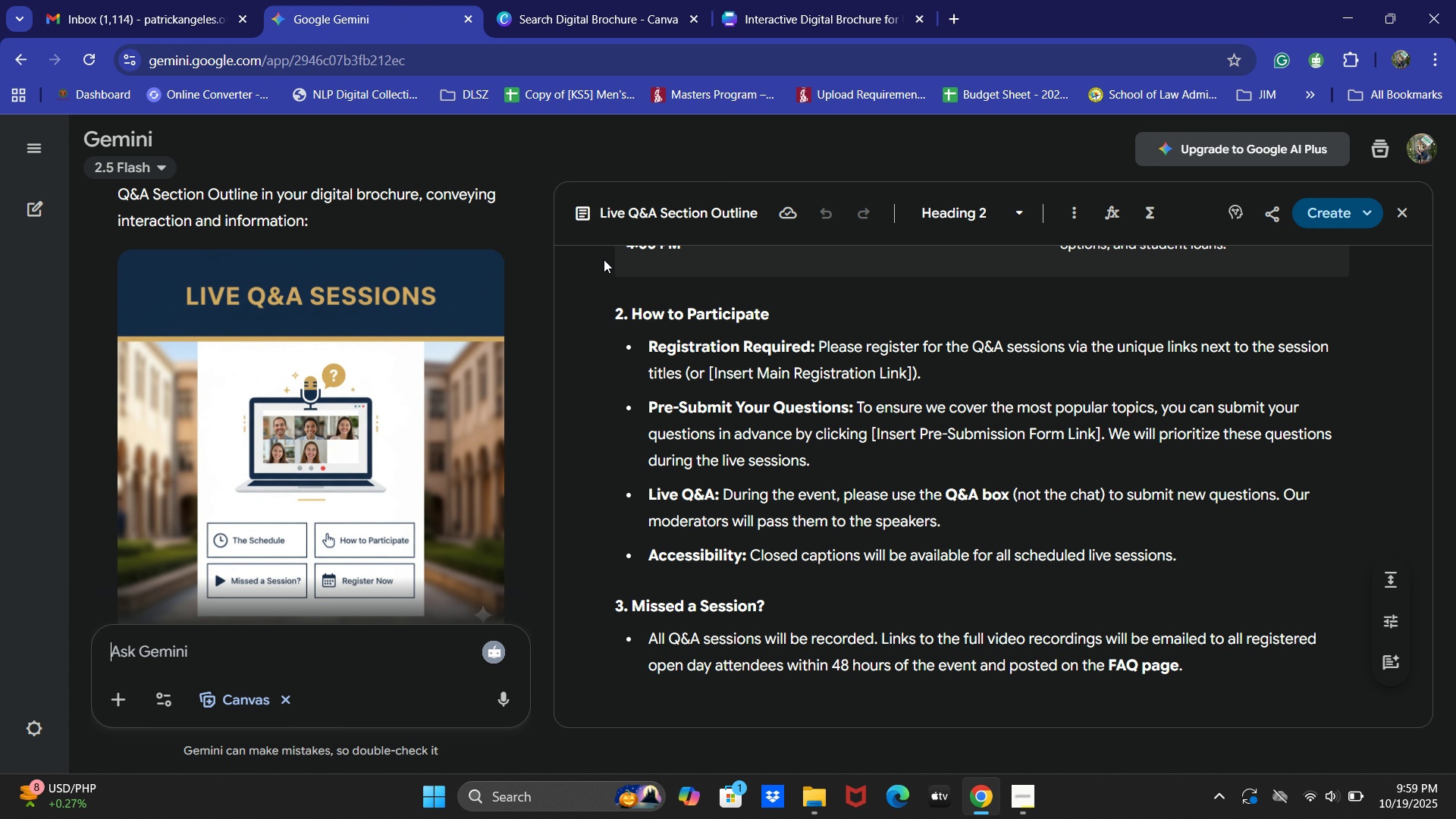 
scroll: coordinate [748, 431], scroll_direction: up, amount: 4.0
 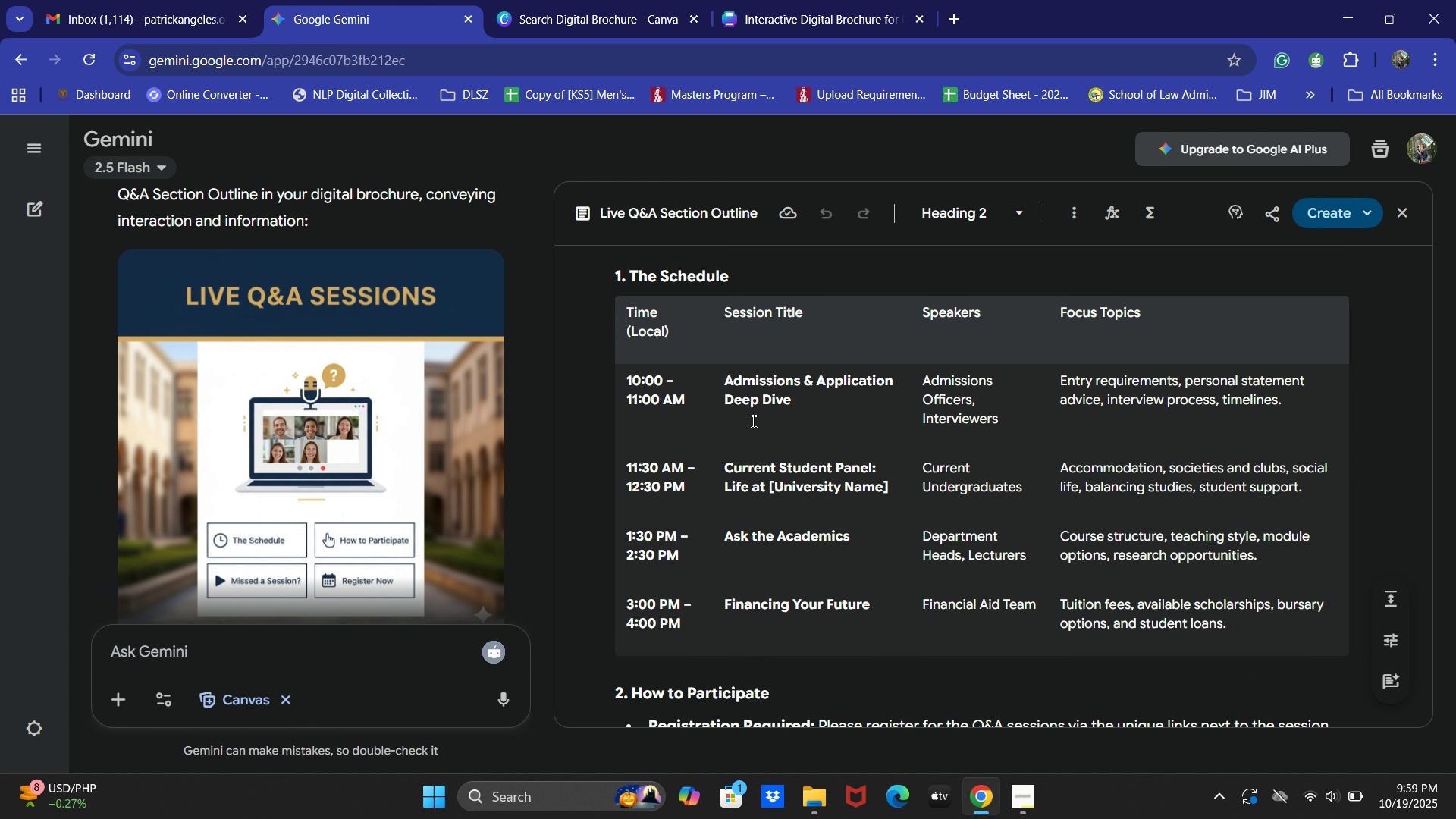 
wait(9.65)
 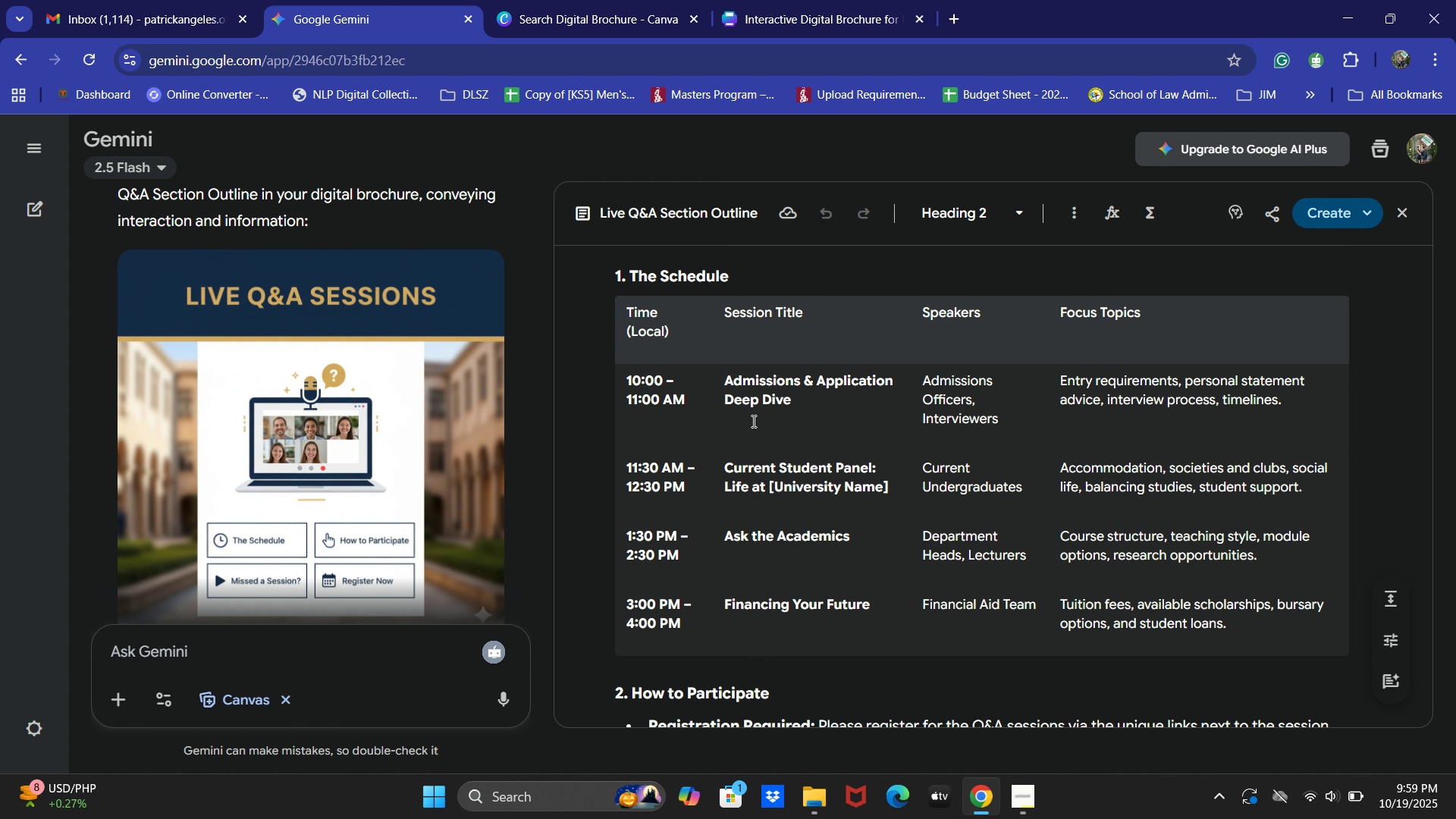 
left_click([603, 31])
 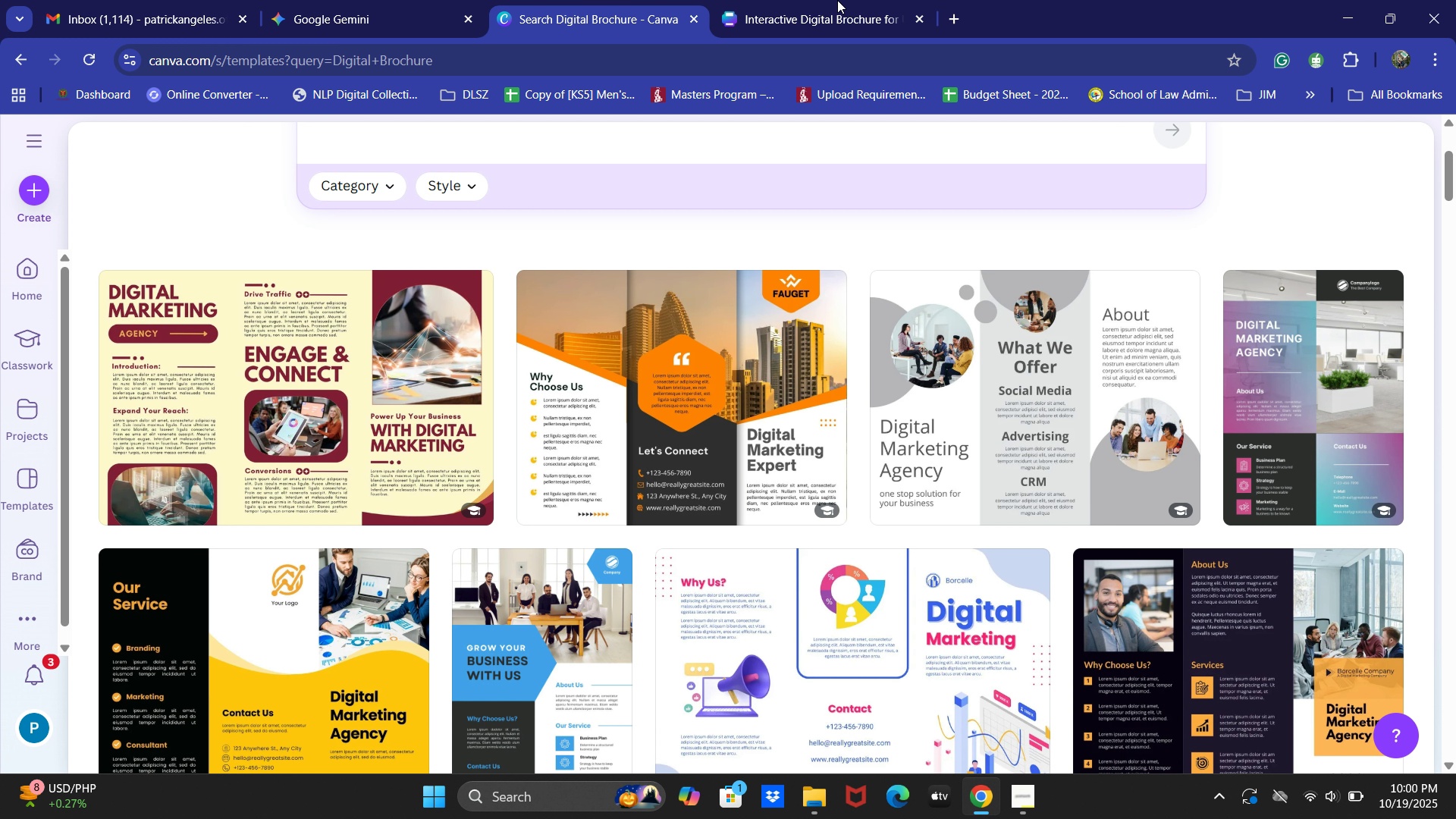 
left_click([837, 0])
 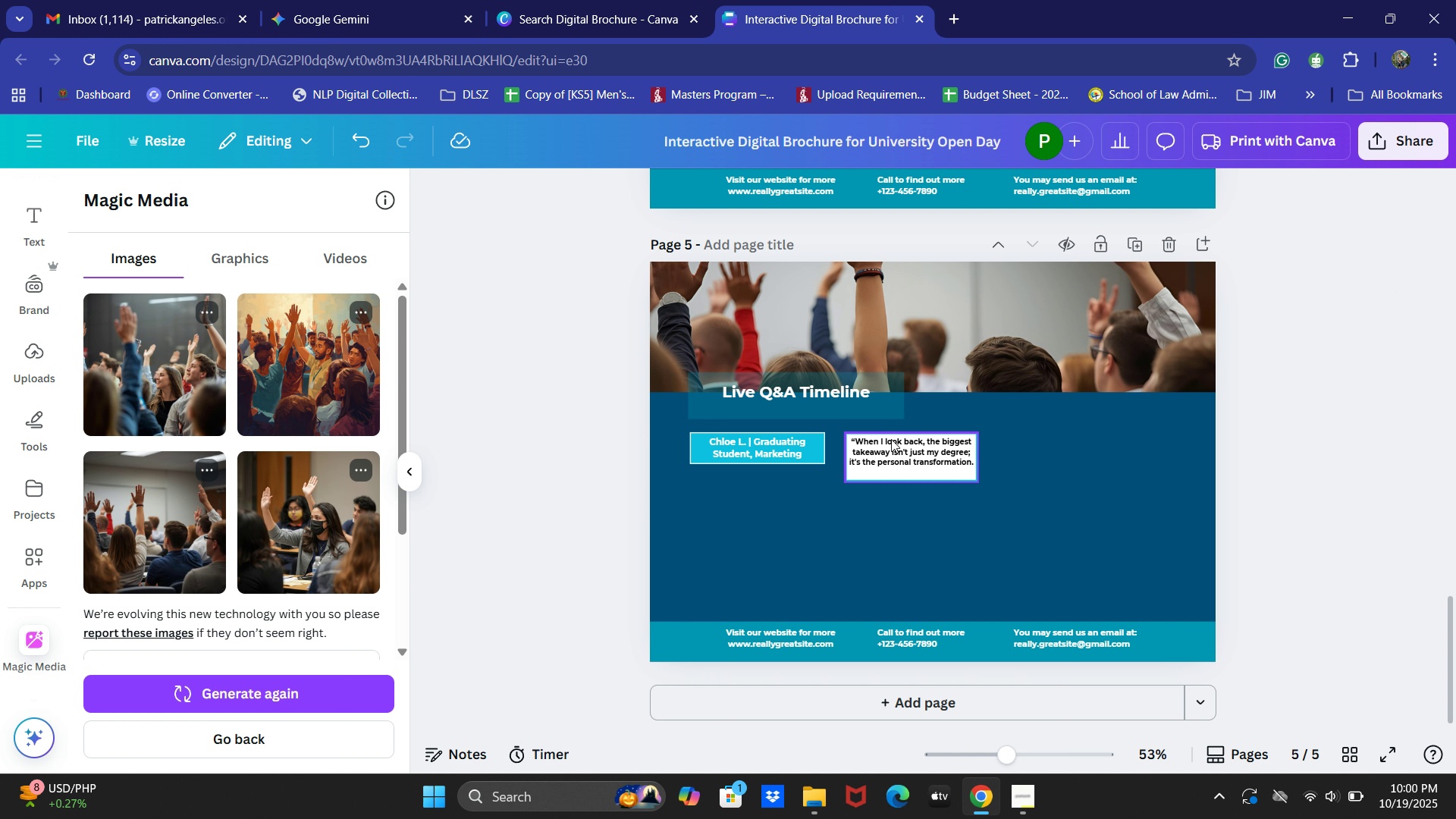 
left_click_drag(start_coordinate=[893, 442], to_coordinate=[738, 497])
 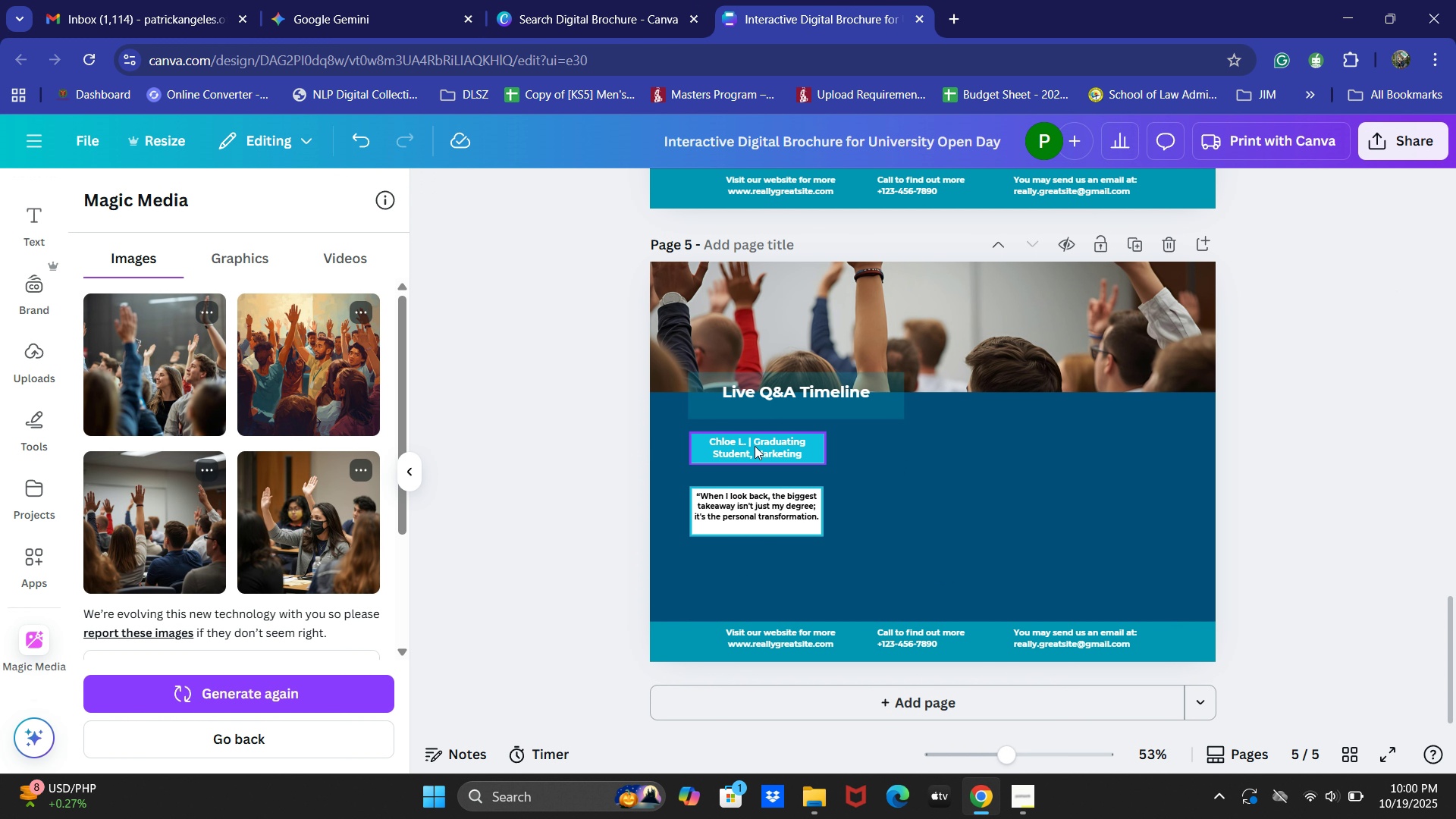 
left_click([766, 440])
 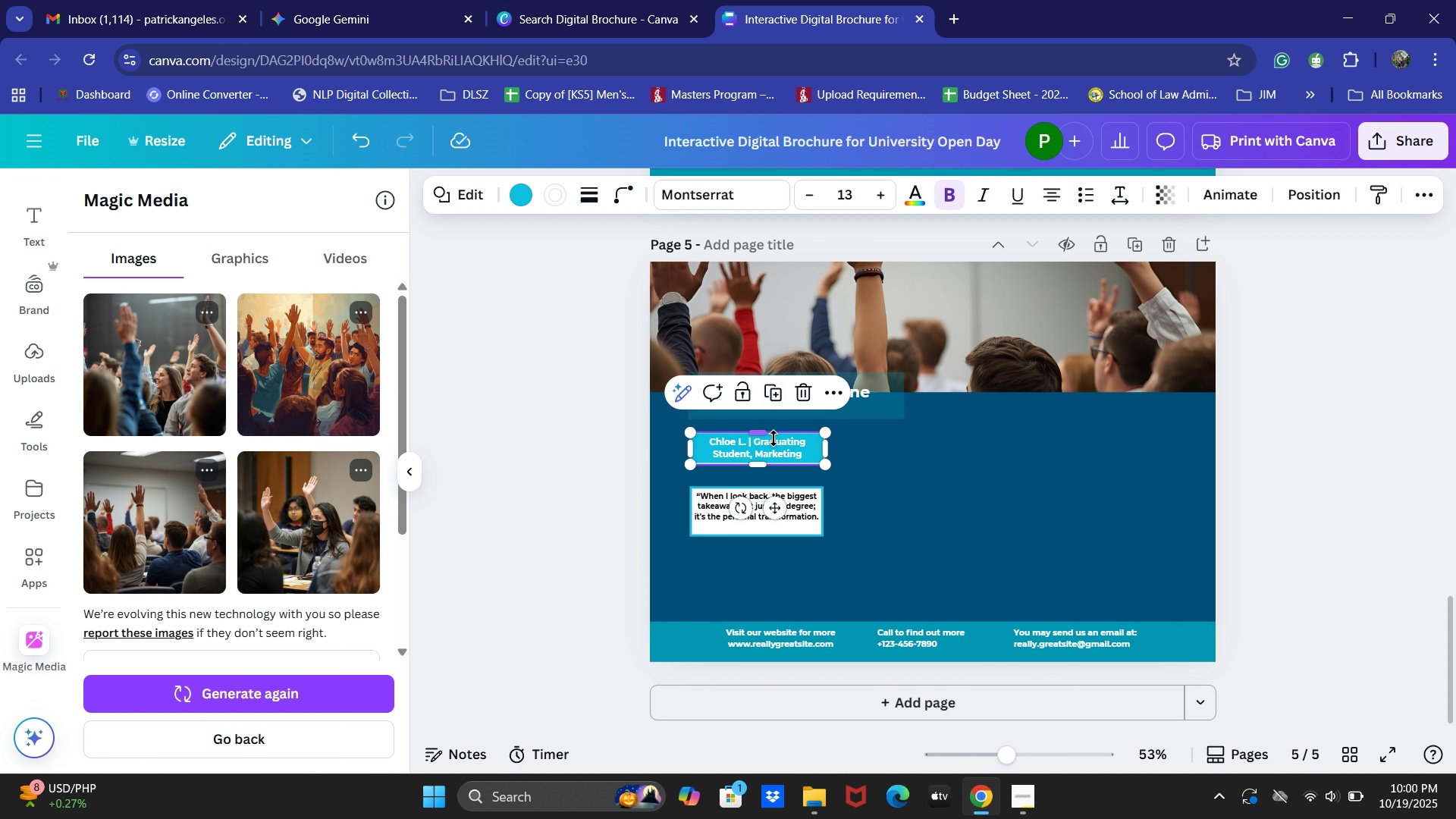 
key(Control+C)
 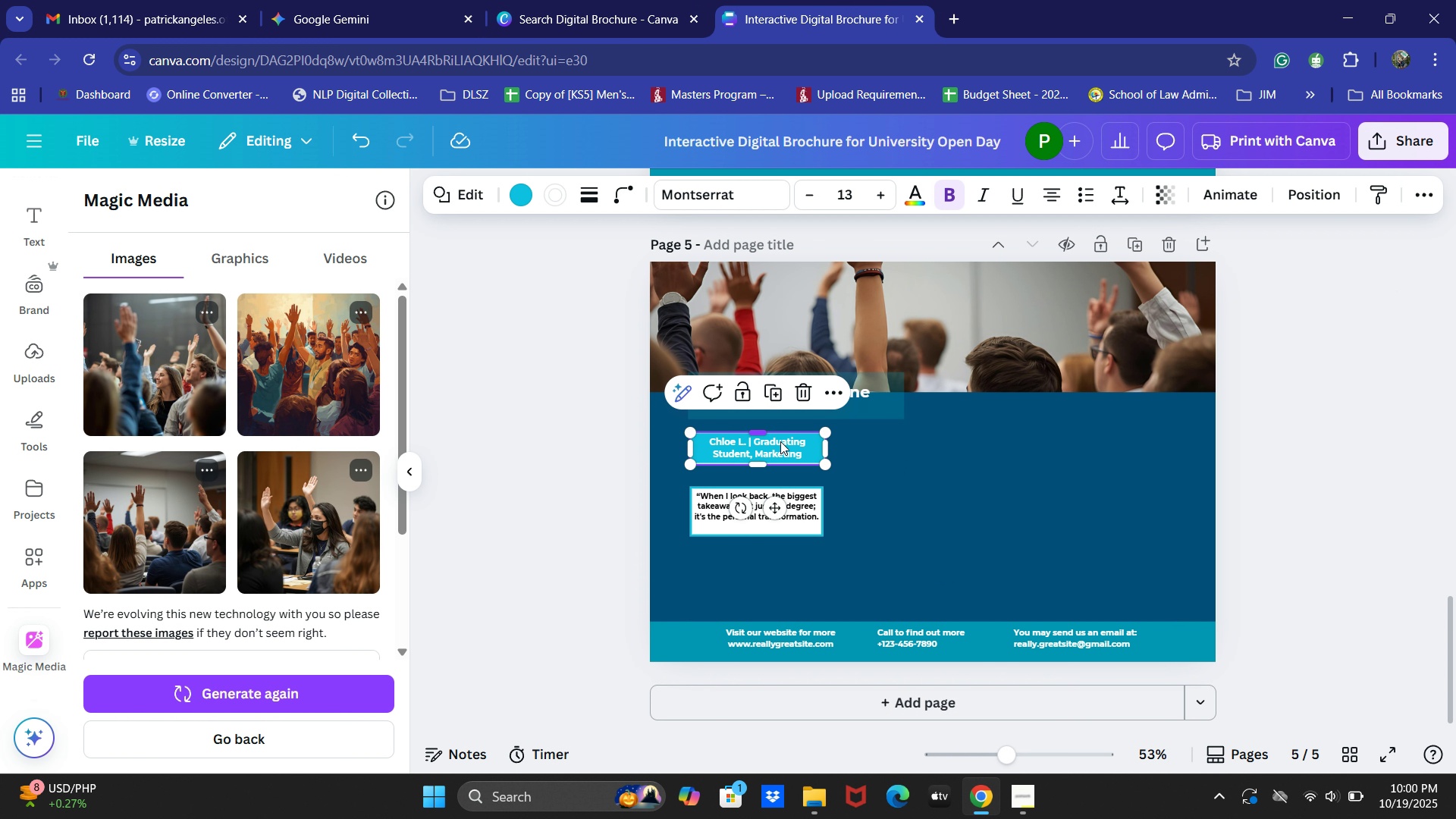 
key(Control+V)
 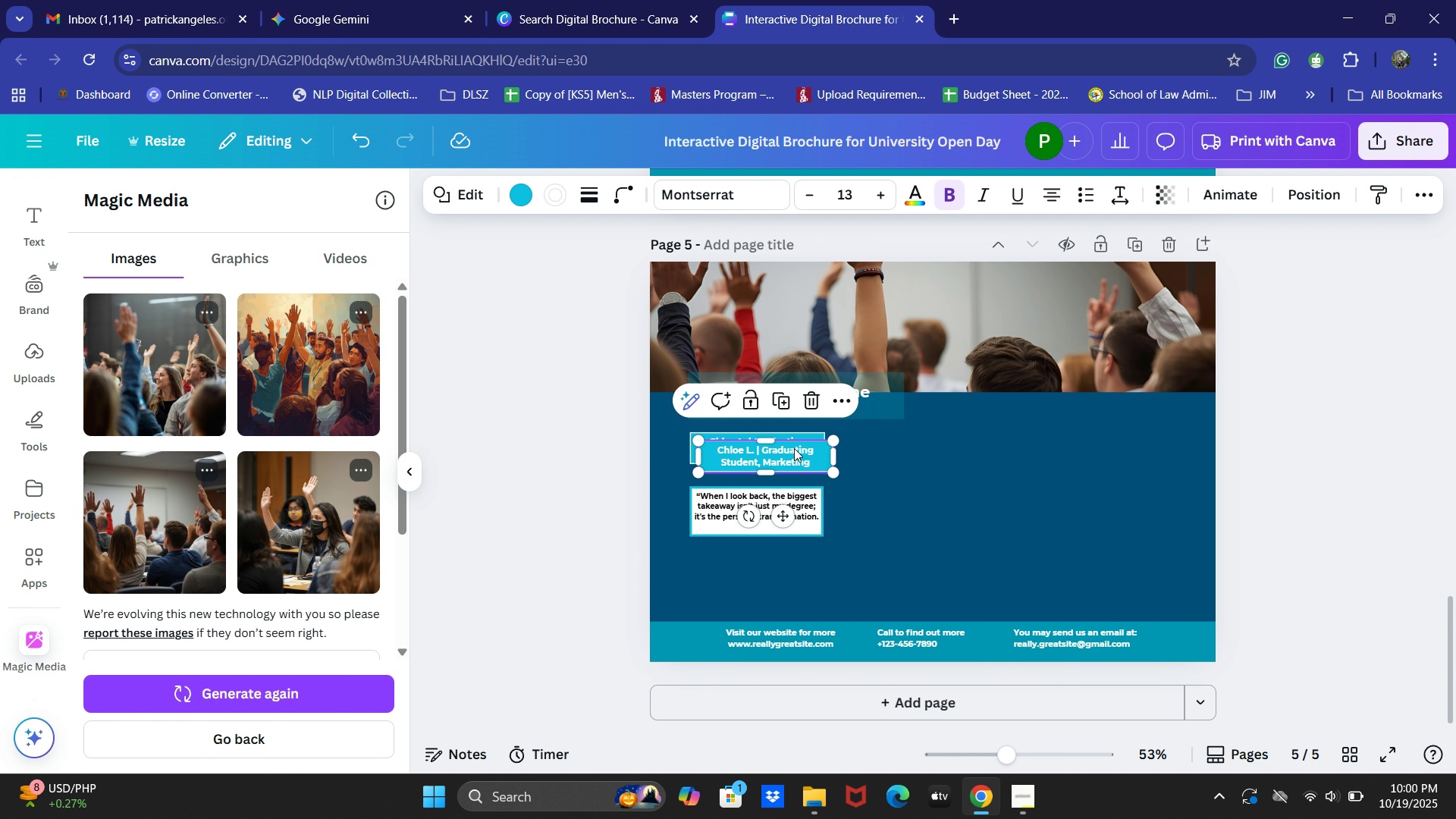 
left_click_drag(start_coordinate=[788, 449], to_coordinate=[926, 443])
 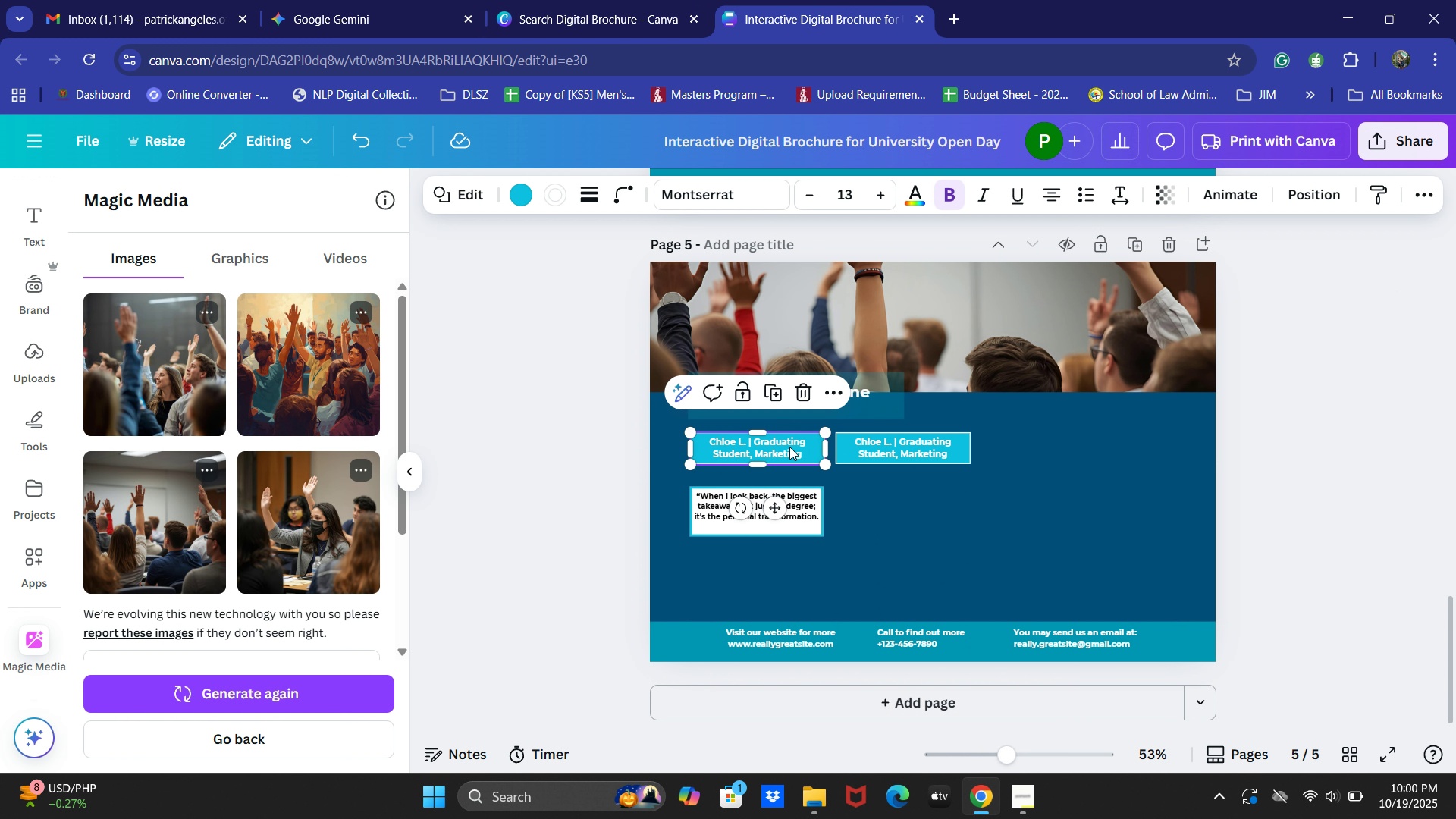 
left_click([786, 447])
 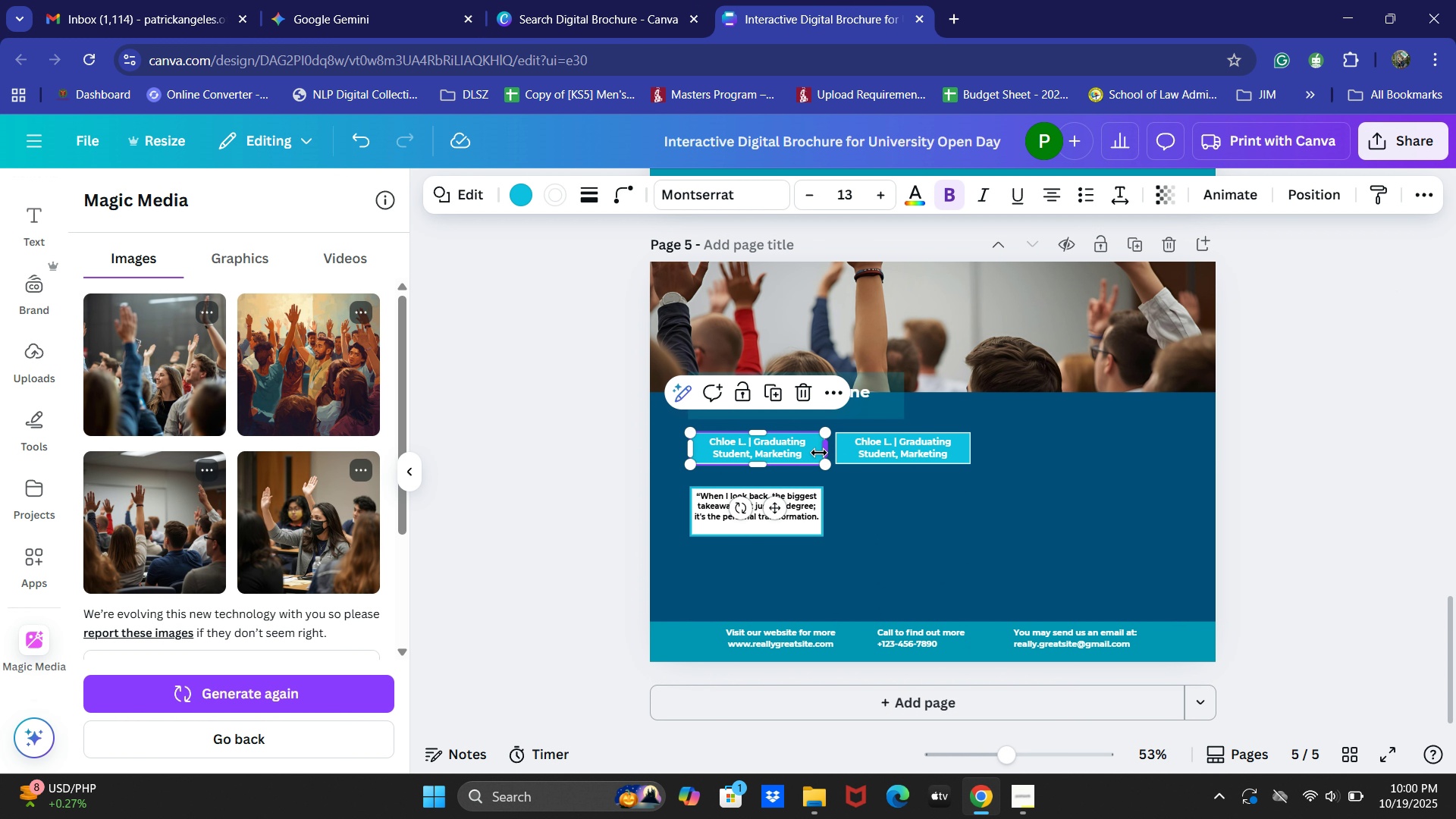 
left_click_drag(start_coordinate=[824, 453], to_coordinate=[798, 452])
 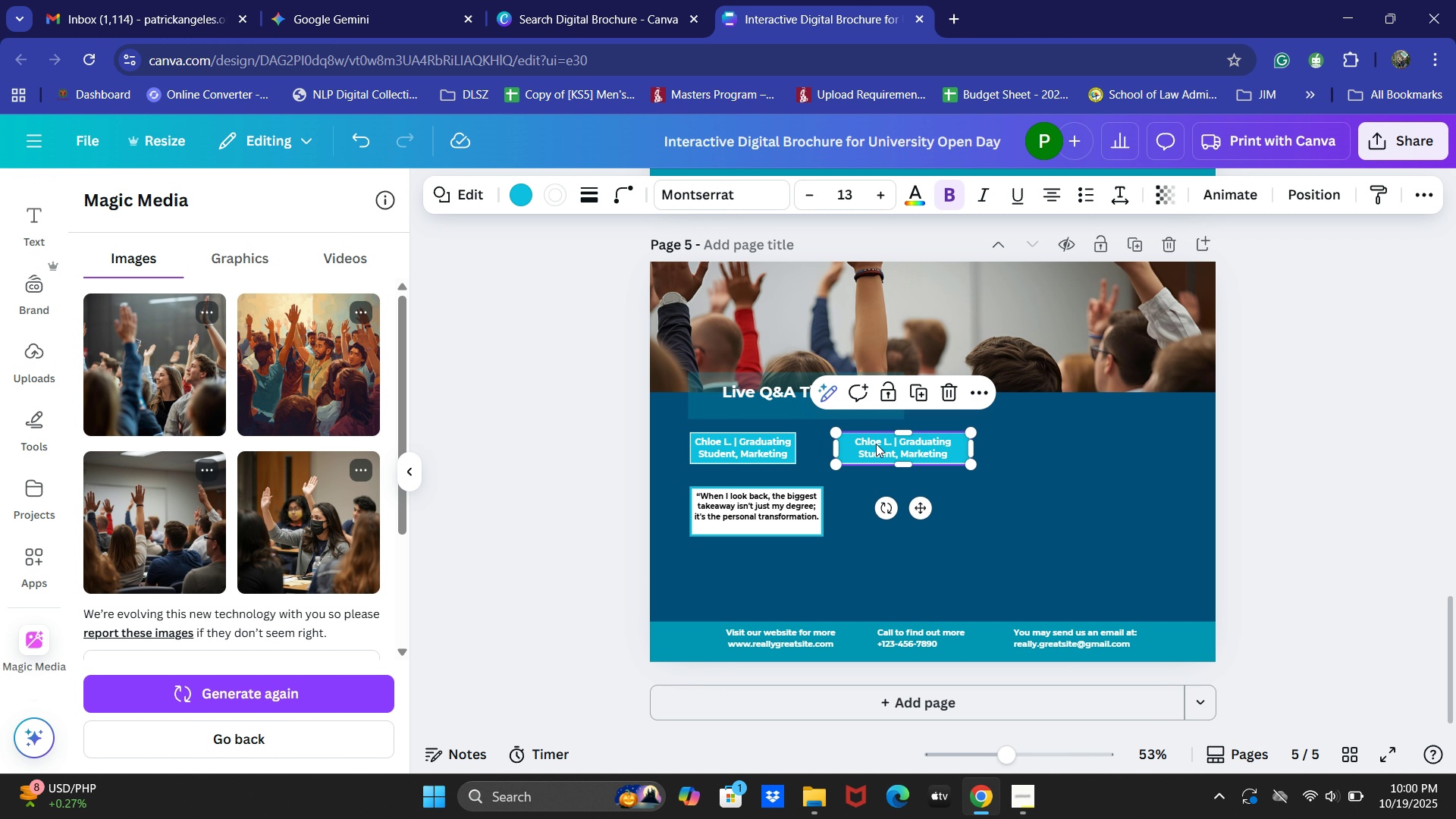 
left_click([876, 444])
 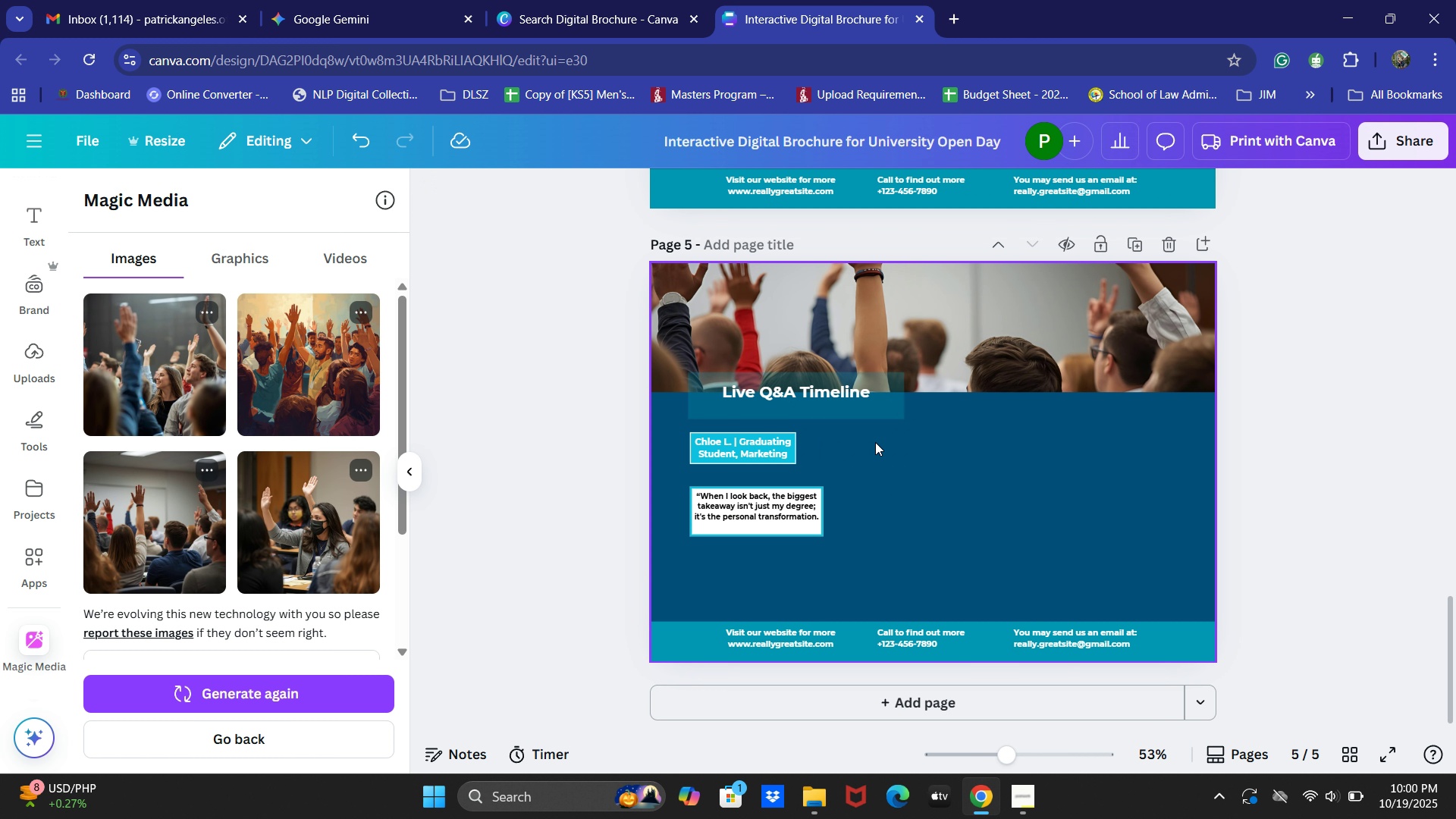 
key(Backspace)
 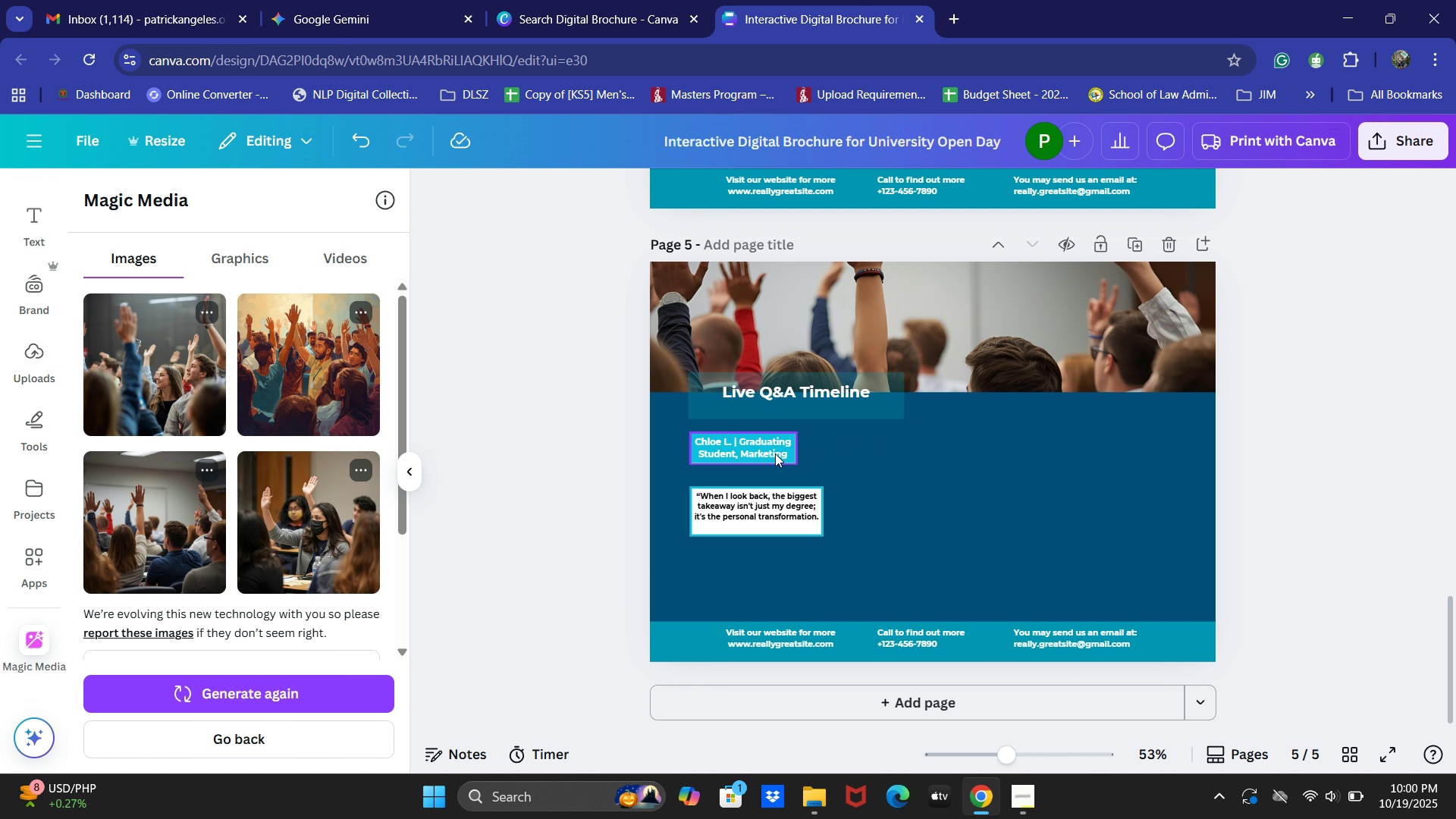 
left_click_drag(start_coordinate=[758, 456], to_coordinate=[762, 454])
 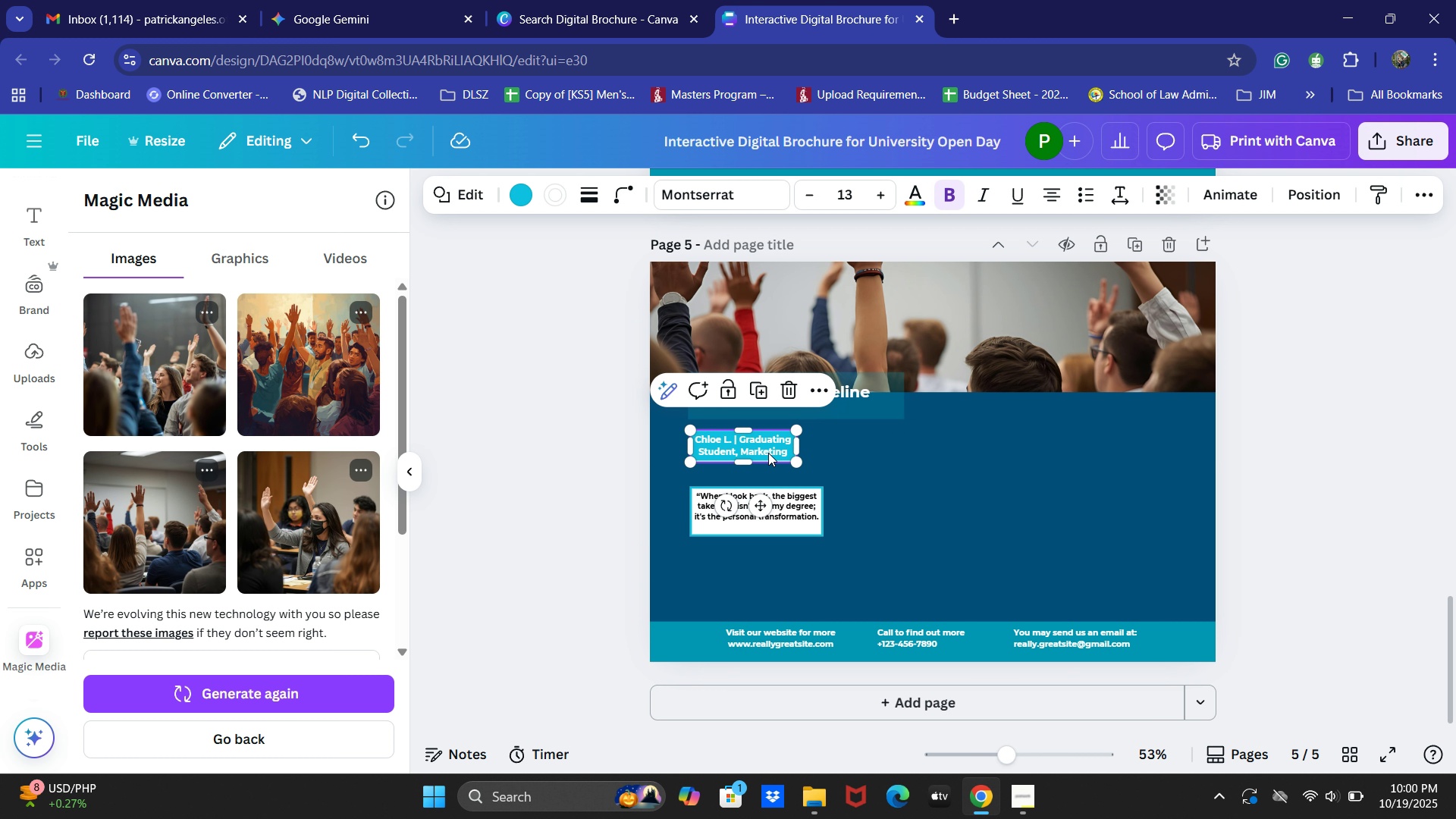 
key(Control+C)
 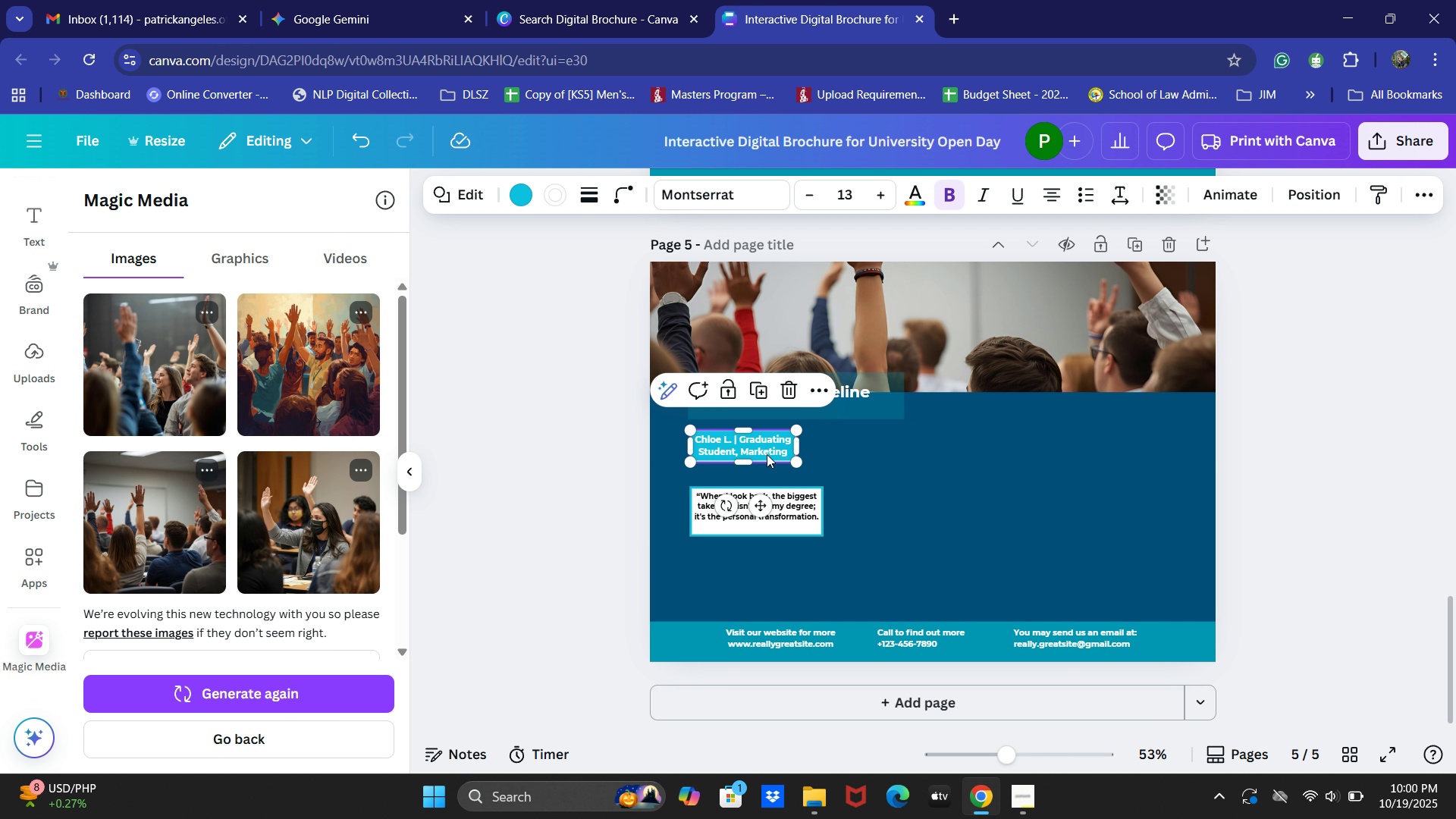 
key(Control+V)
 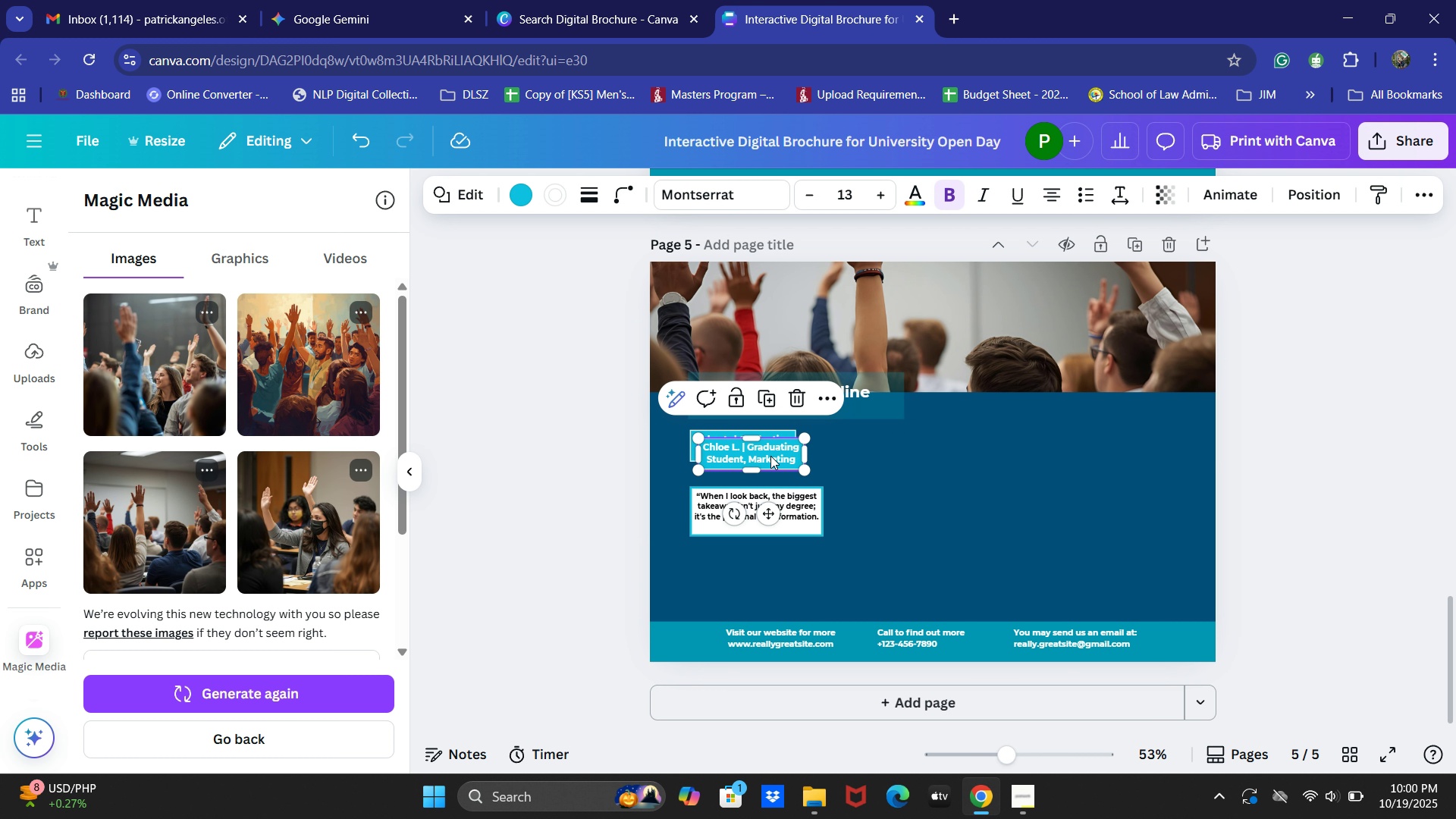 
left_click_drag(start_coordinate=[765, 457], to_coordinate=[882, 447])
 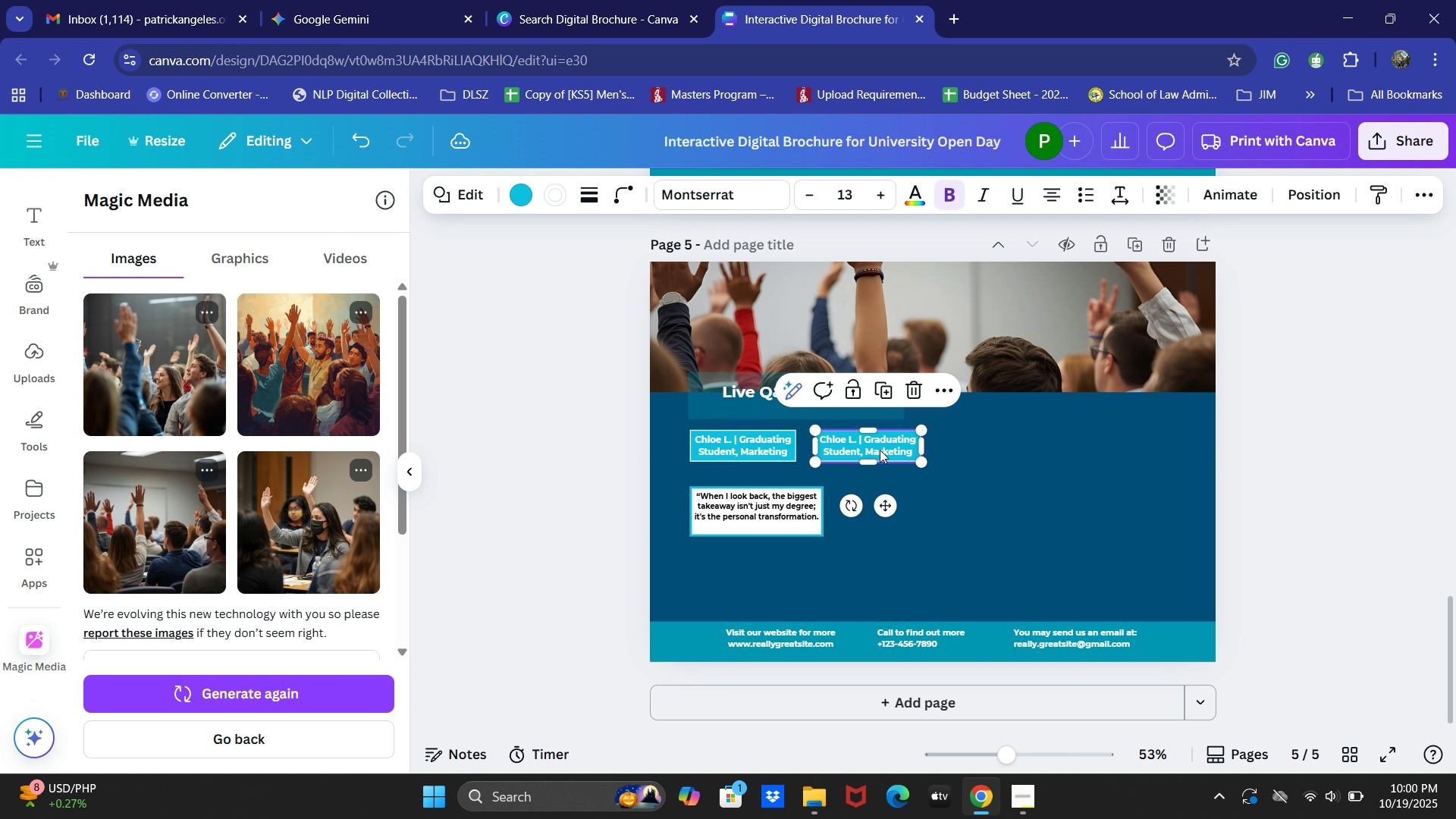 
key(Control+C)
 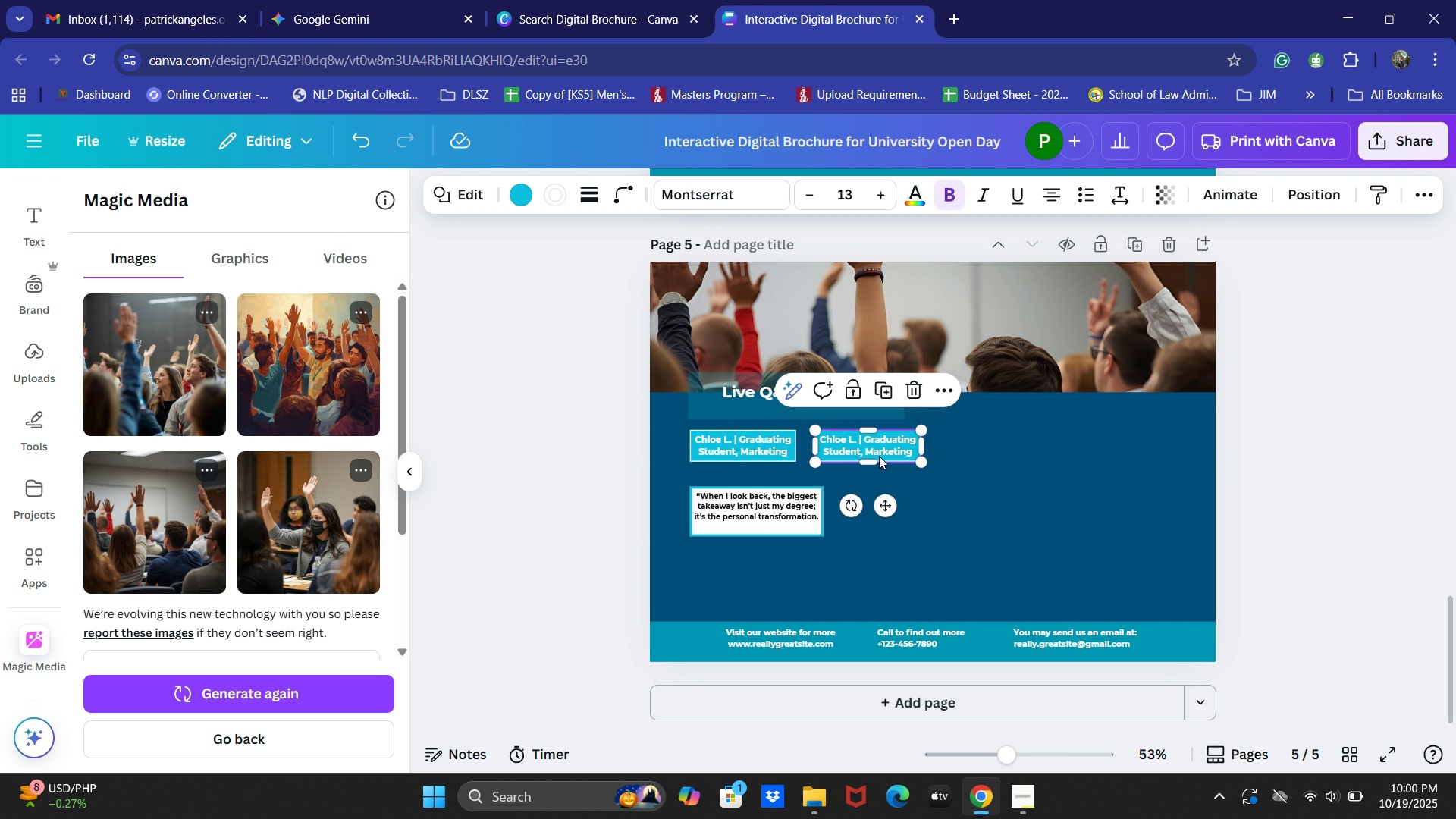 
key(Control+V)
 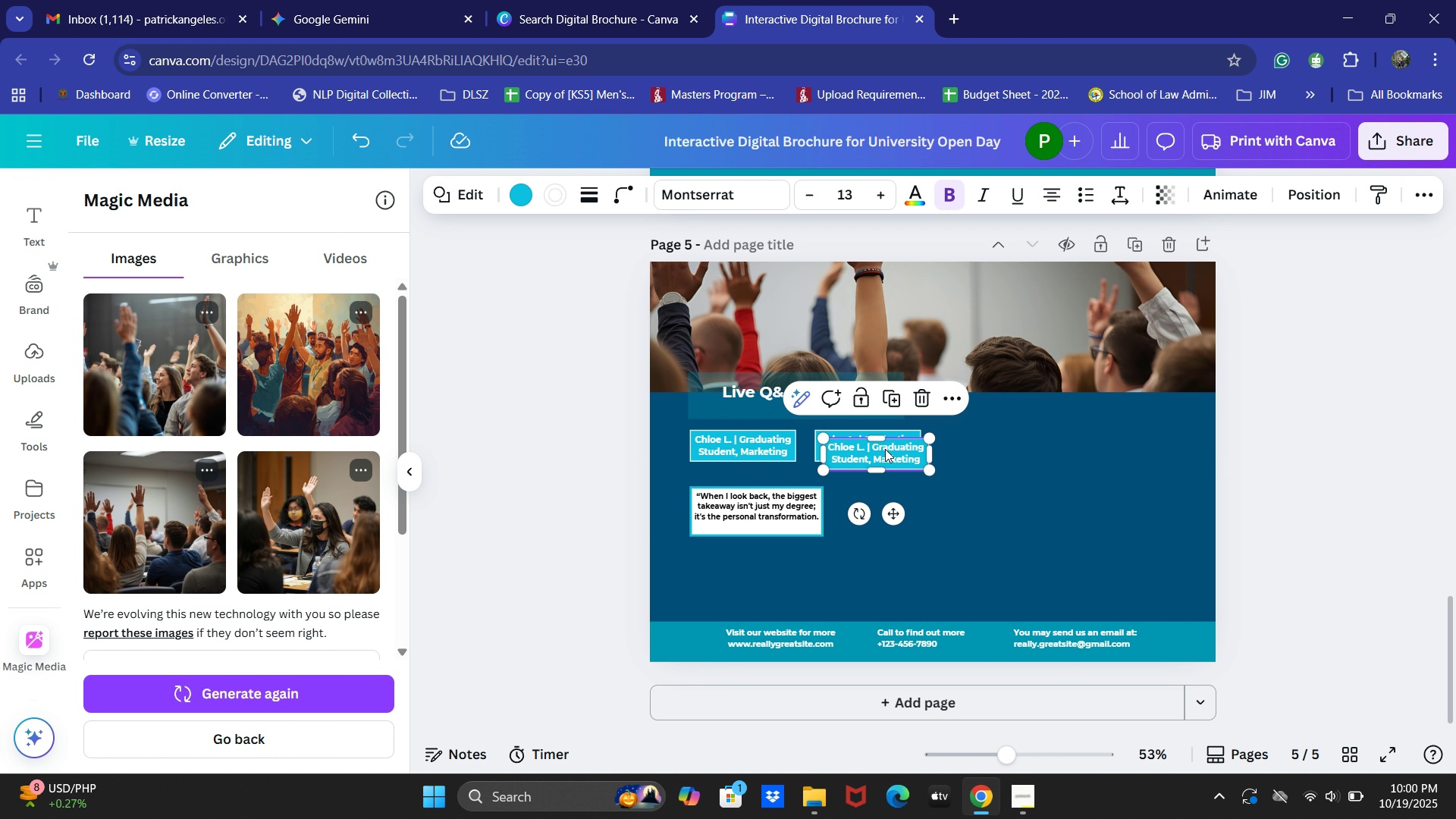 
left_click_drag(start_coordinate=[882, 450], to_coordinate=[992, 444])
 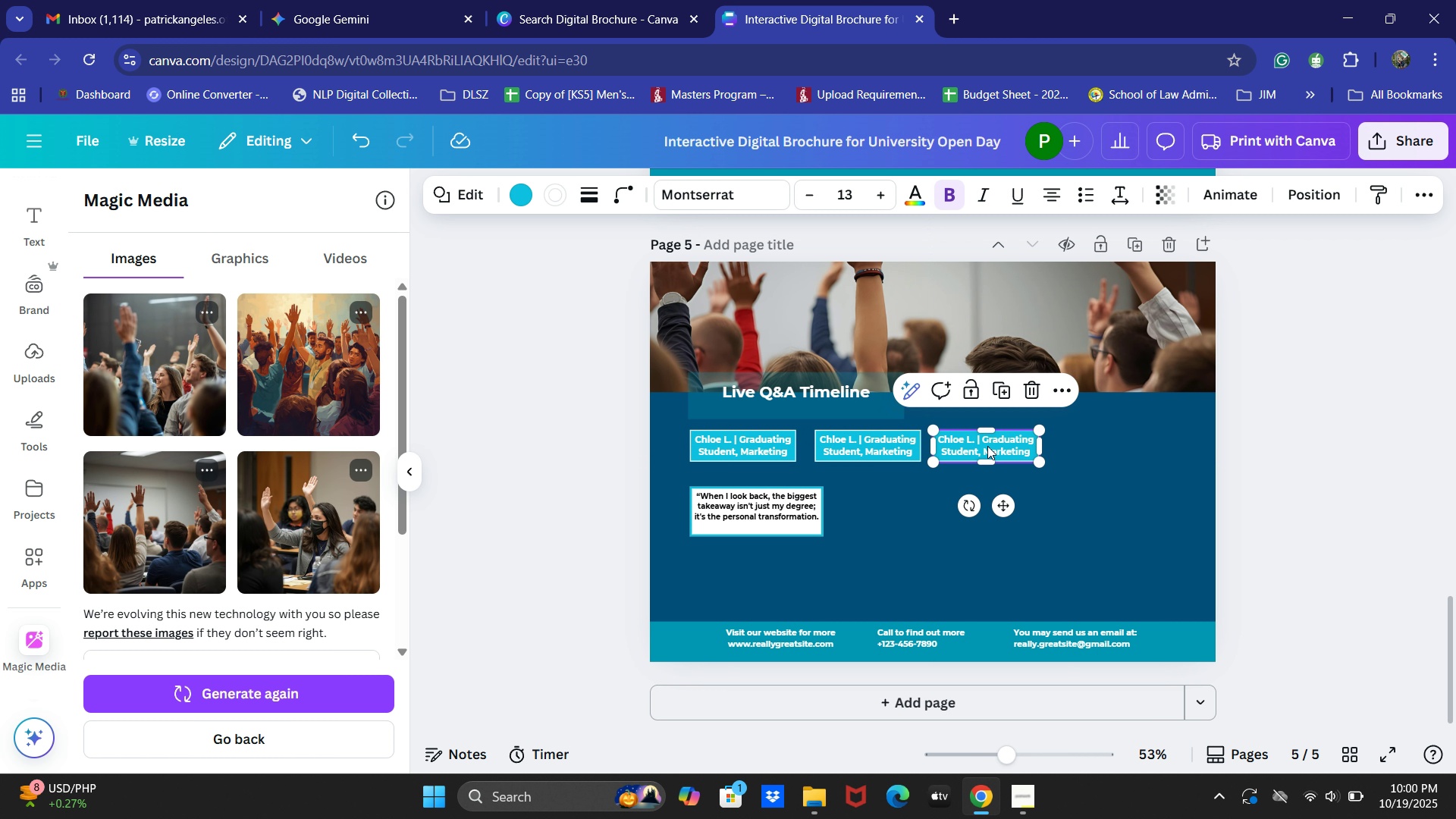 
key(Control+V)
 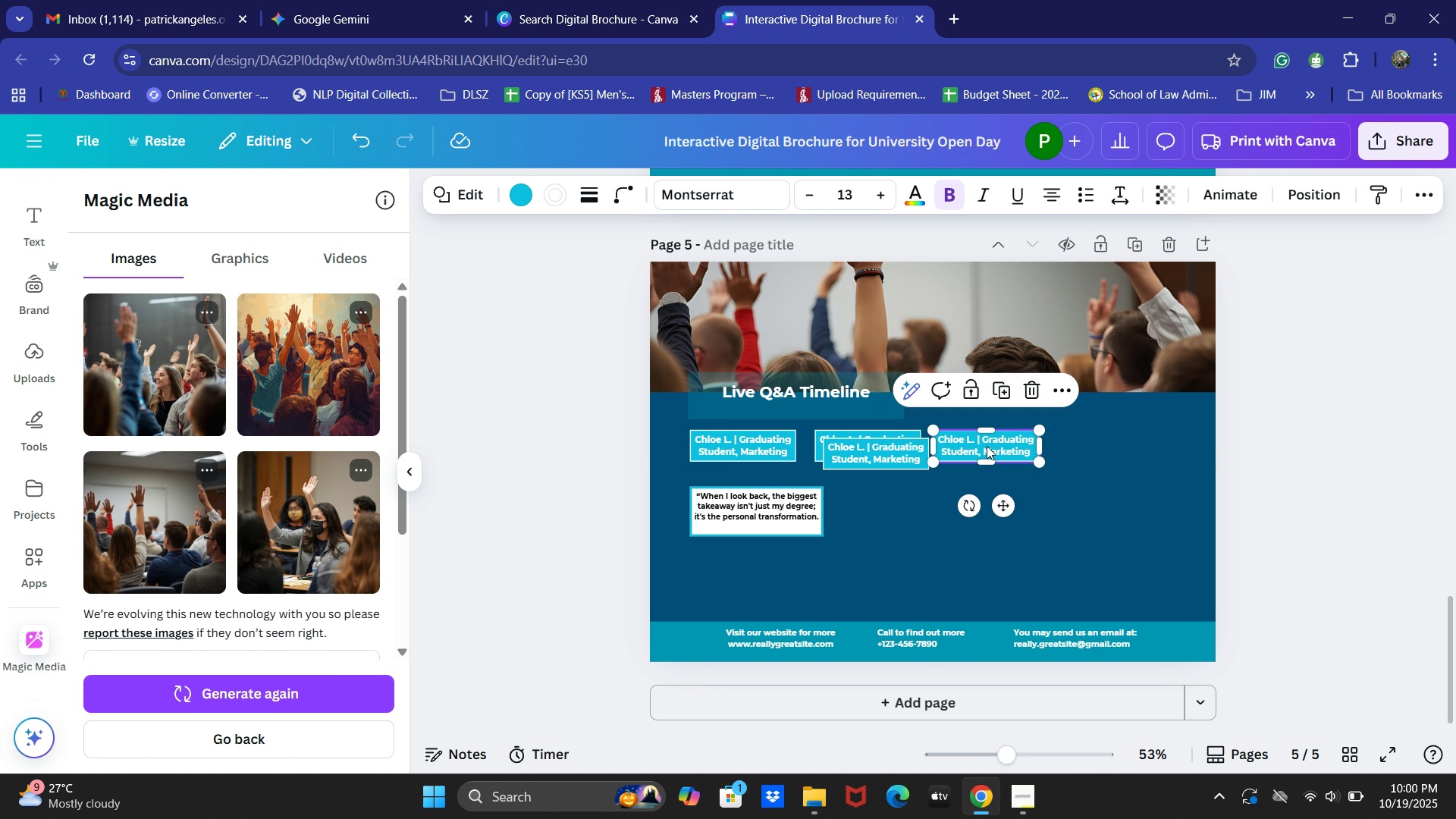 
left_click_drag(start_coordinate=[987, 446], to_coordinate=[1010, 447])
 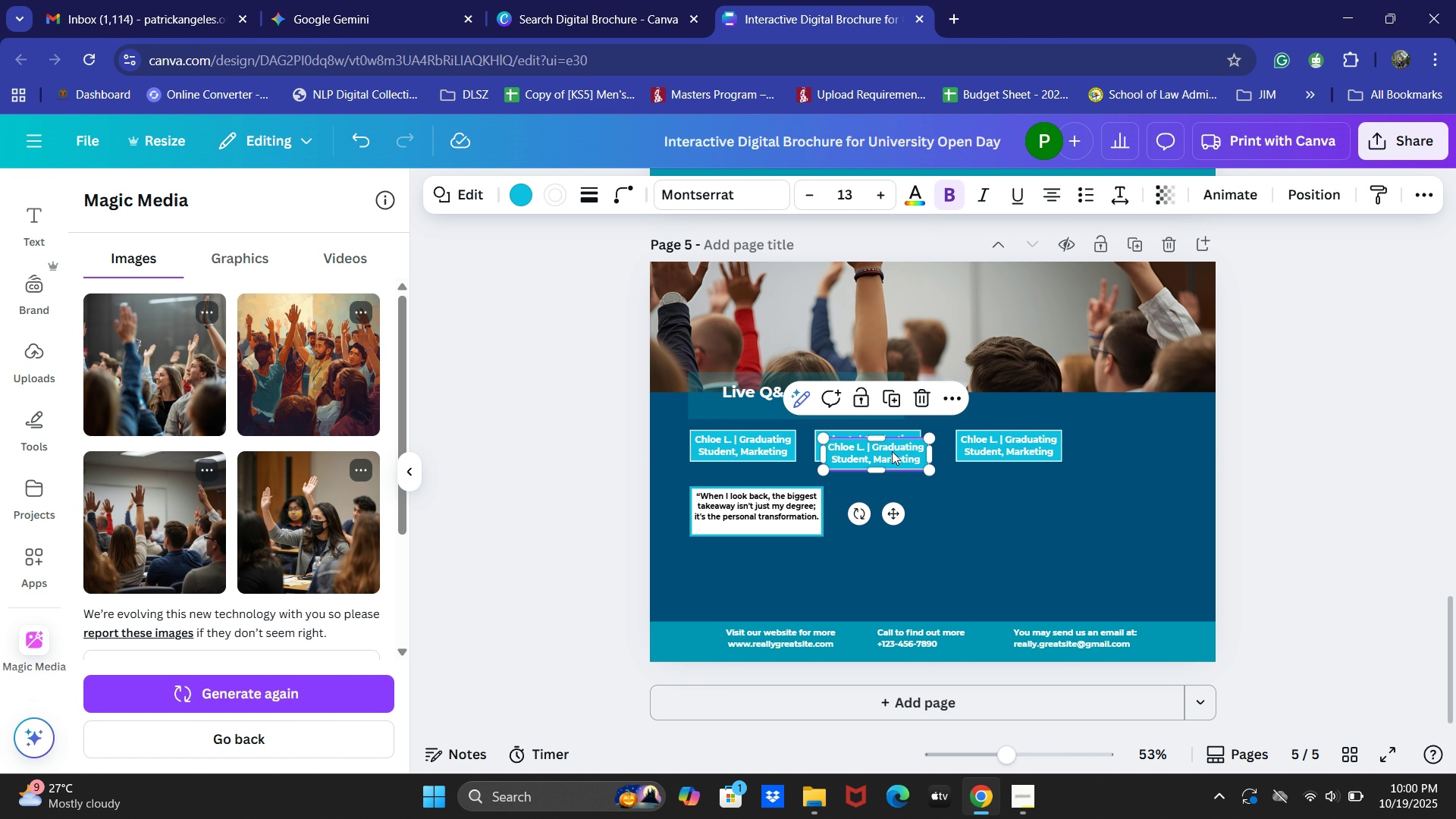 
left_click([892, 451])
 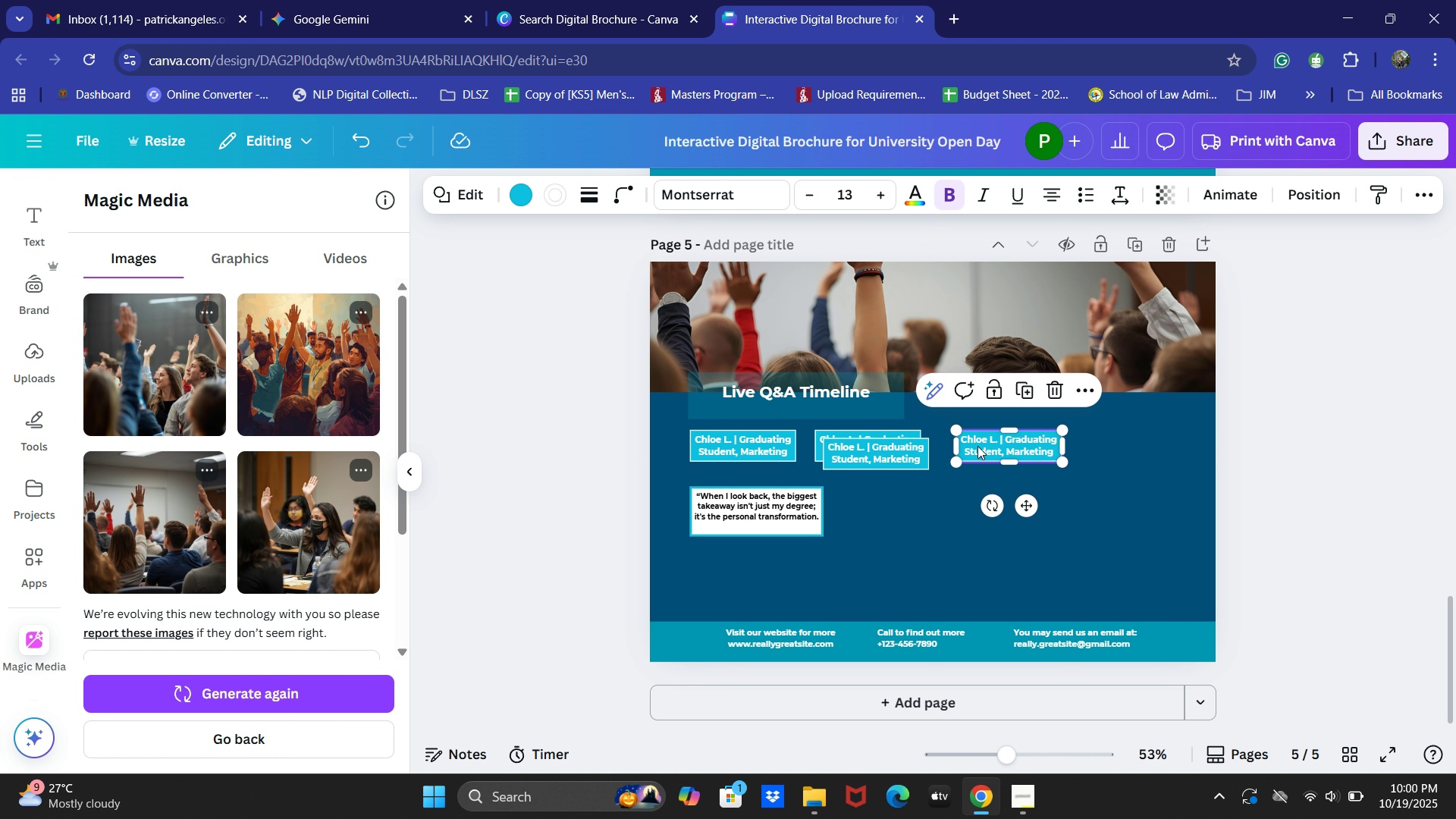 
left_click_drag(start_coordinate=[978, 446], to_coordinate=[967, 447])
 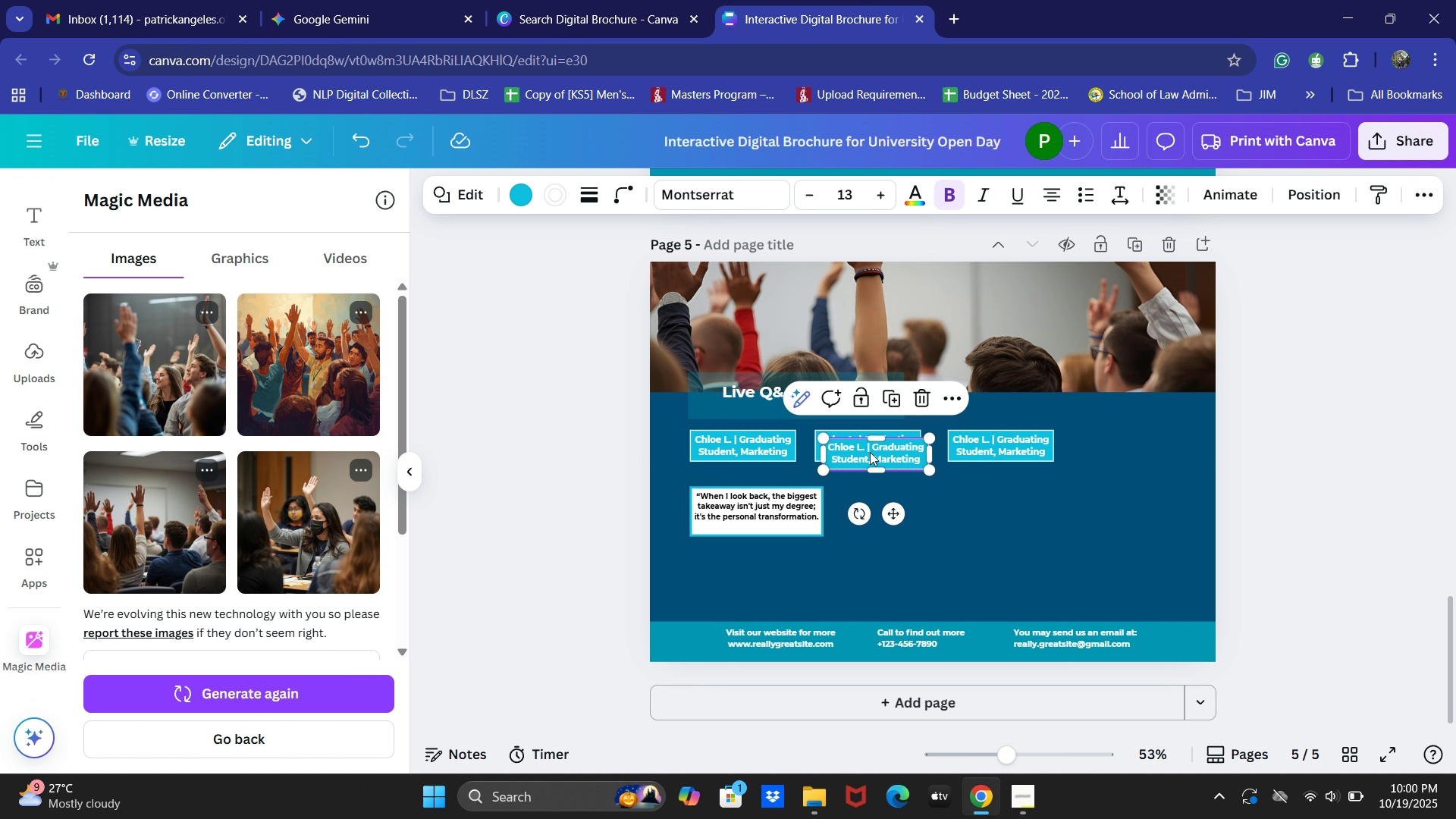 
left_click([870, 452])
 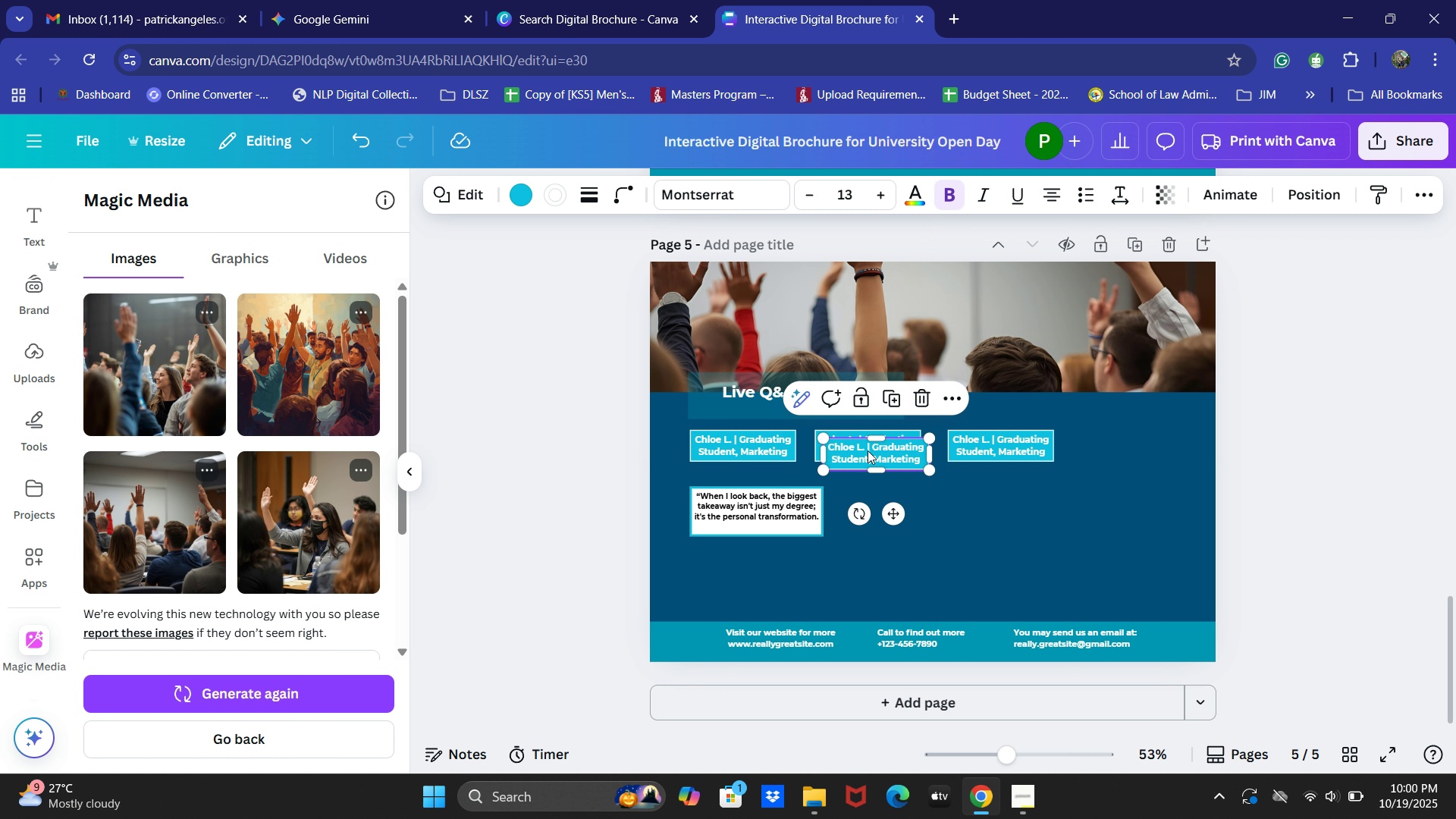 
left_click_drag(start_coordinate=[864, 452], to_coordinate=[1110, 445])
 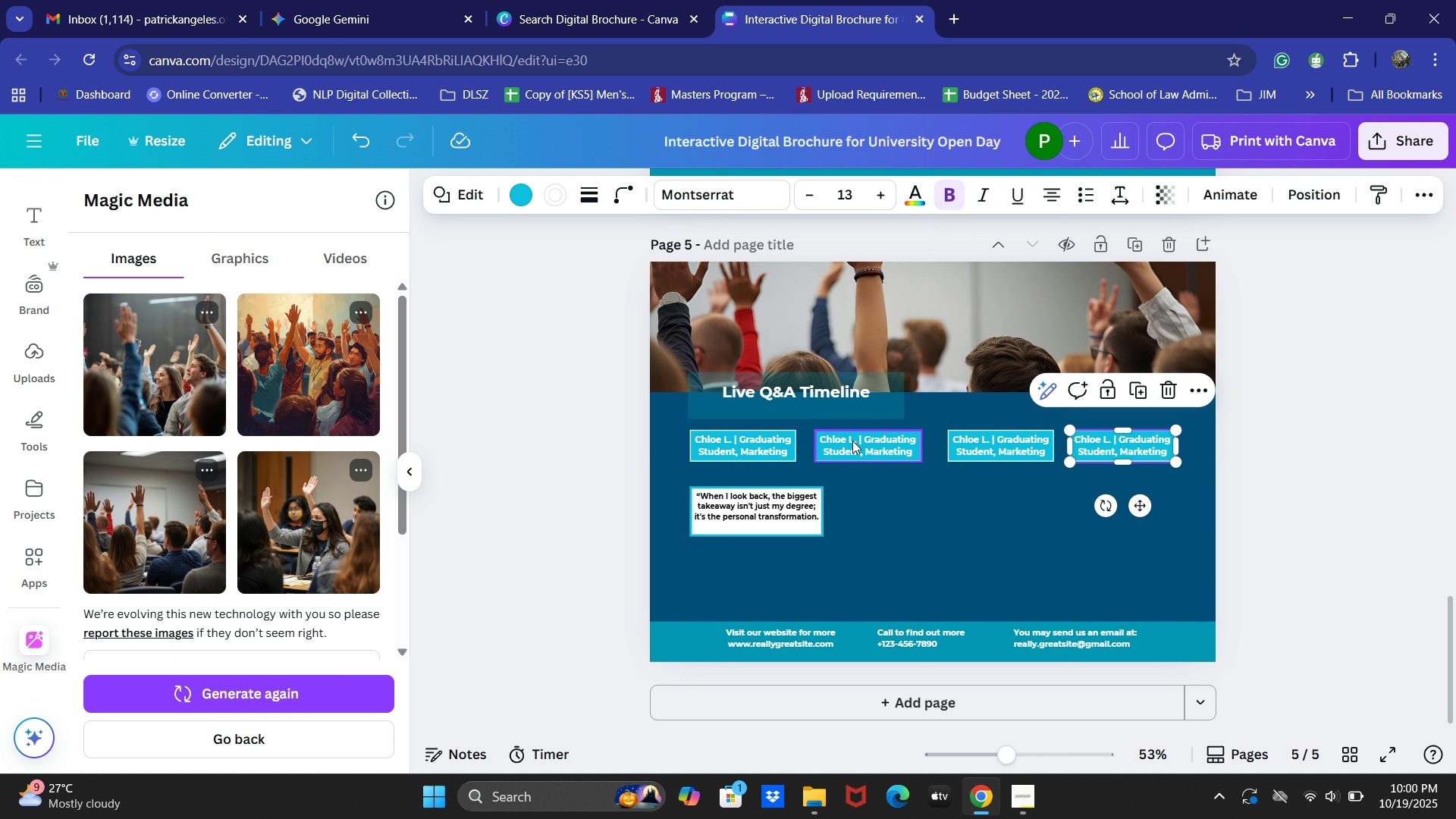 
left_click_drag(start_coordinate=[852, 441], to_coordinate=[849, 441])
 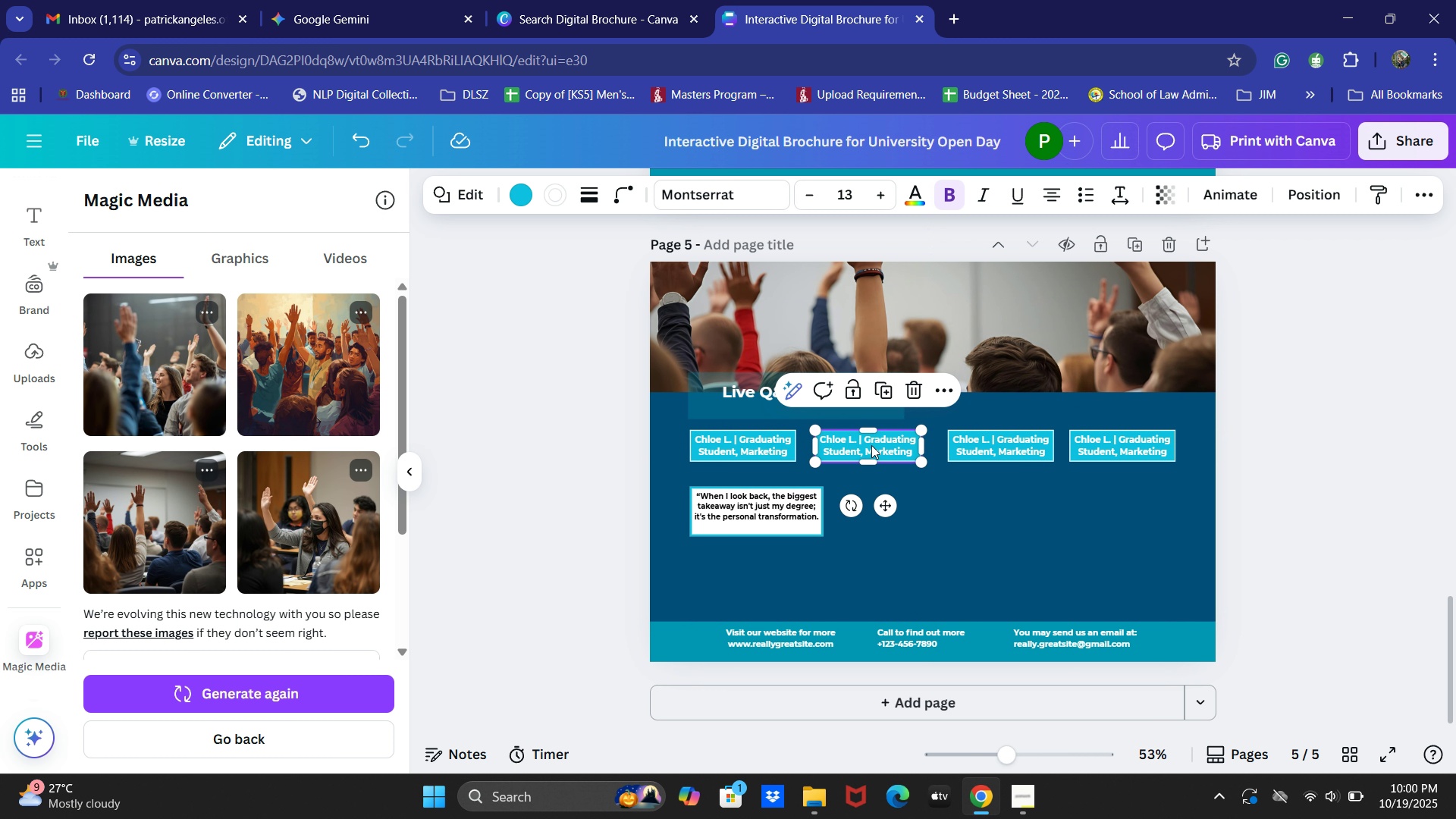 
left_click_drag(start_coordinate=[871, 445], to_coordinate=[880, 443])
 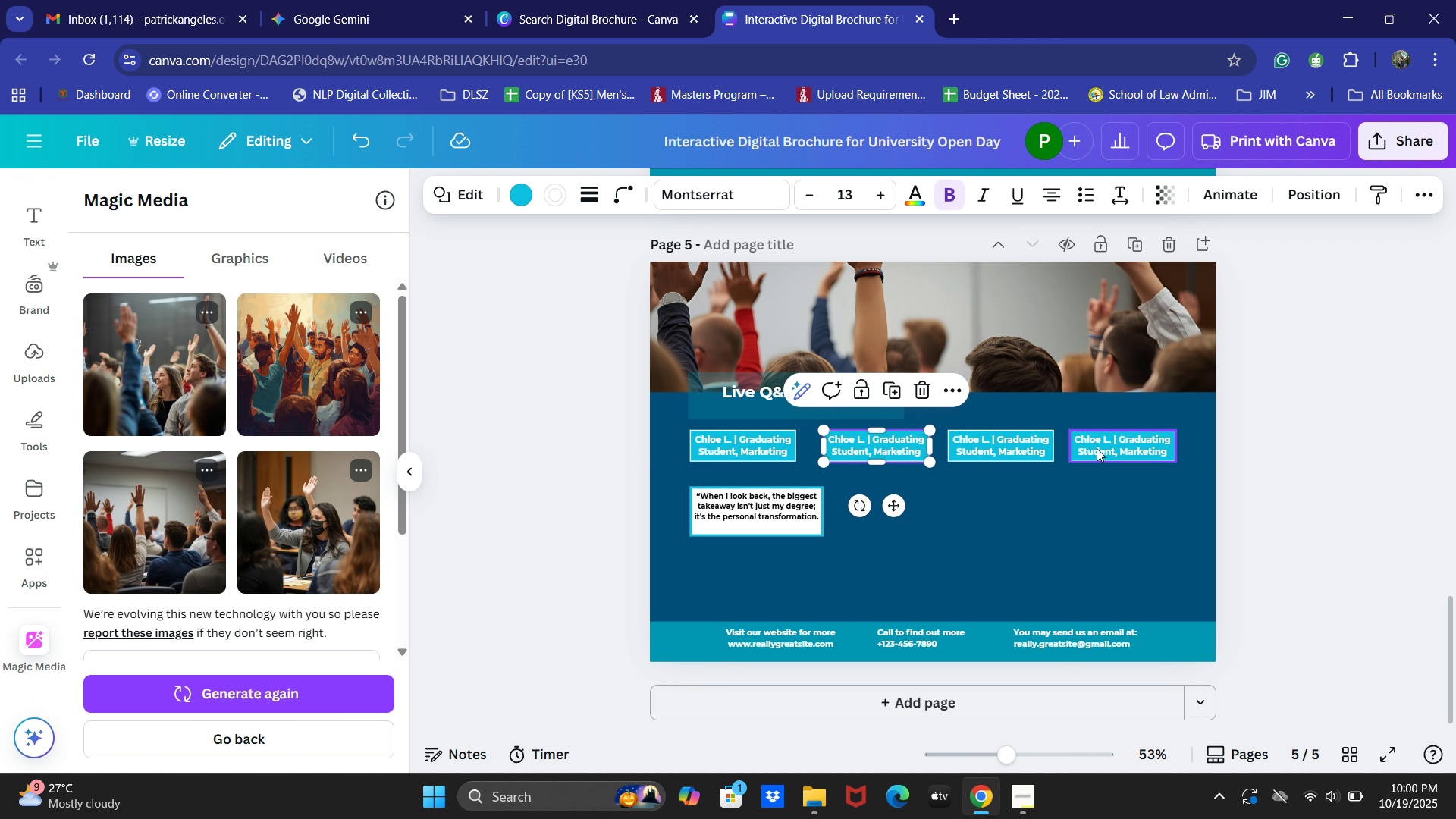 
left_click_drag(start_coordinate=[1097, 448], to_coordinate=[1100, 448])
 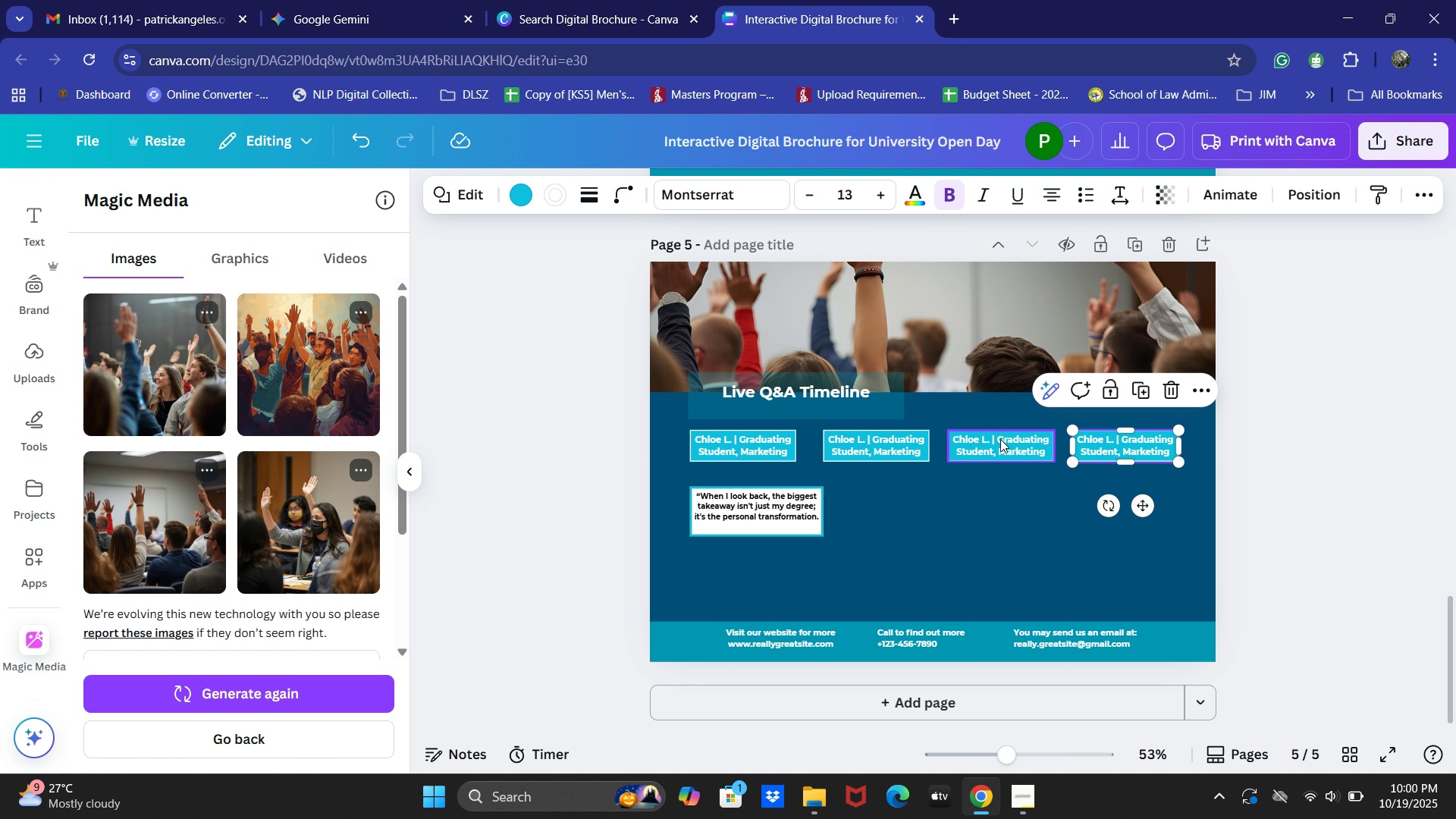 
left_click_drag(start_coordinate=[1000, 439], to_coordinate=[996, 440])
 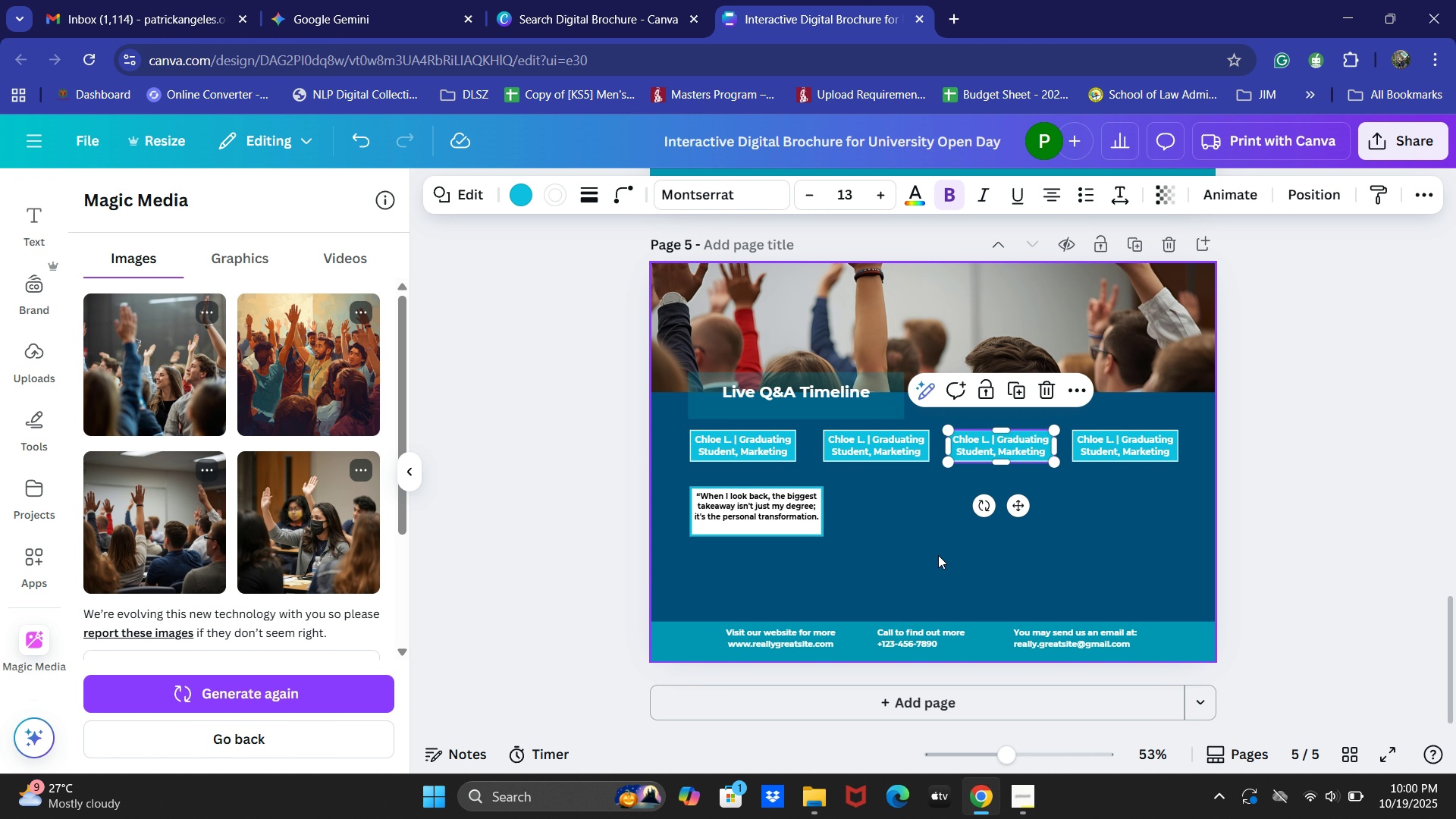 
left_click([938, 555])
 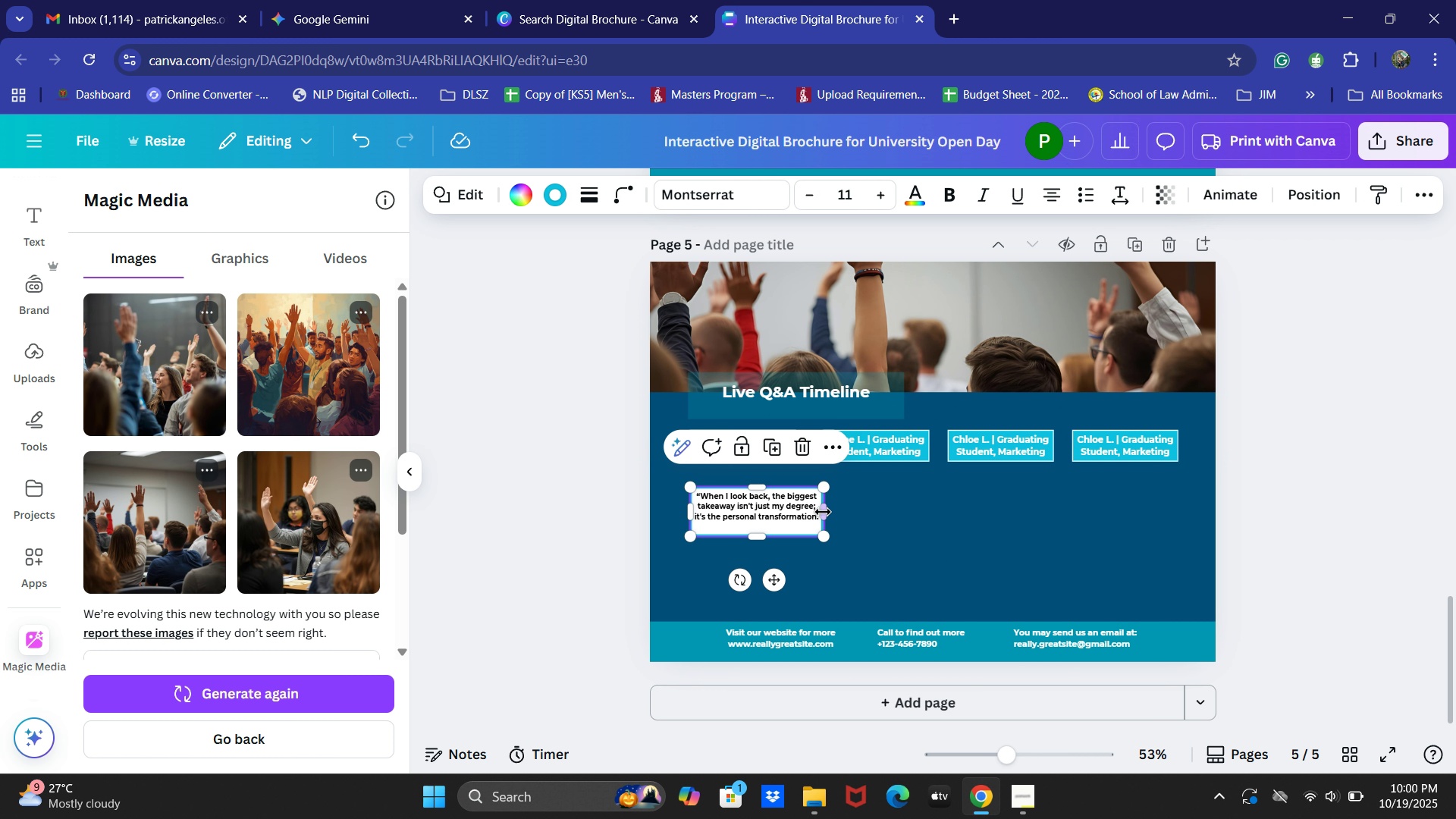 
left_click_drag(start_coordinate=[823, 512], to_coordinate=[783, 504])
 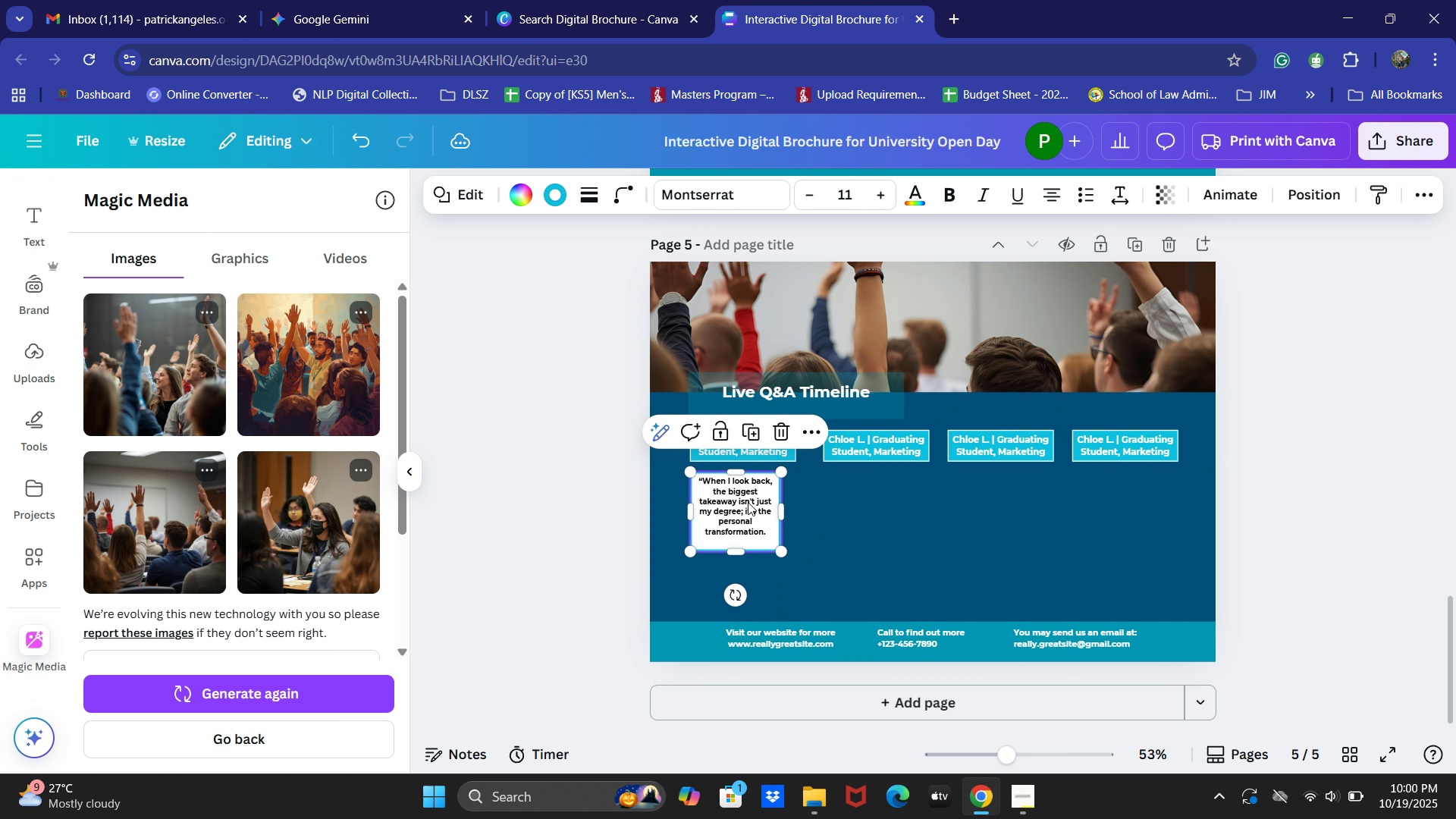 
mouse_move([755, 503])
 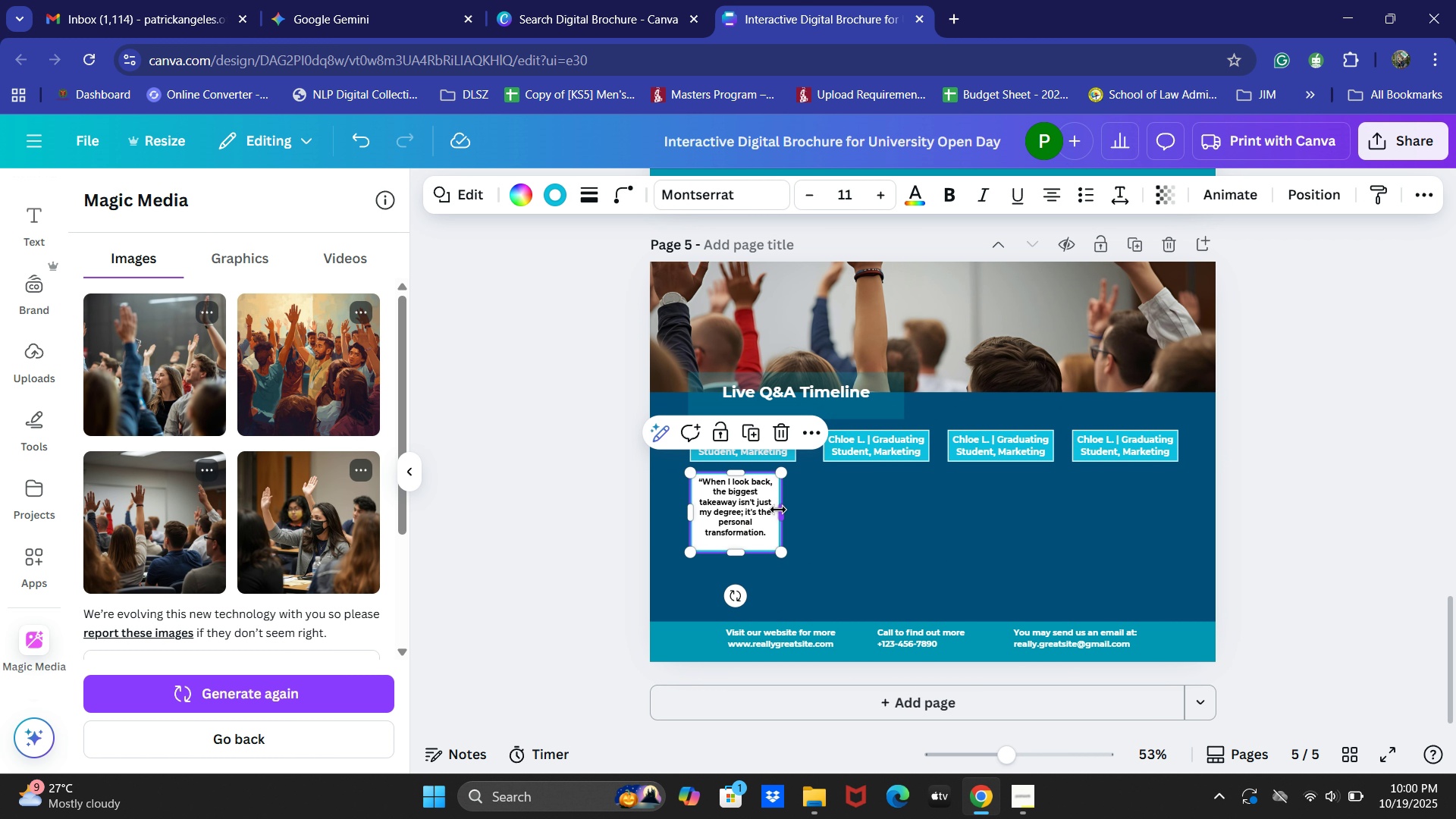 
left_click_drag(start_coordinate=[777, 510], to_coordinate=[788, 511])
 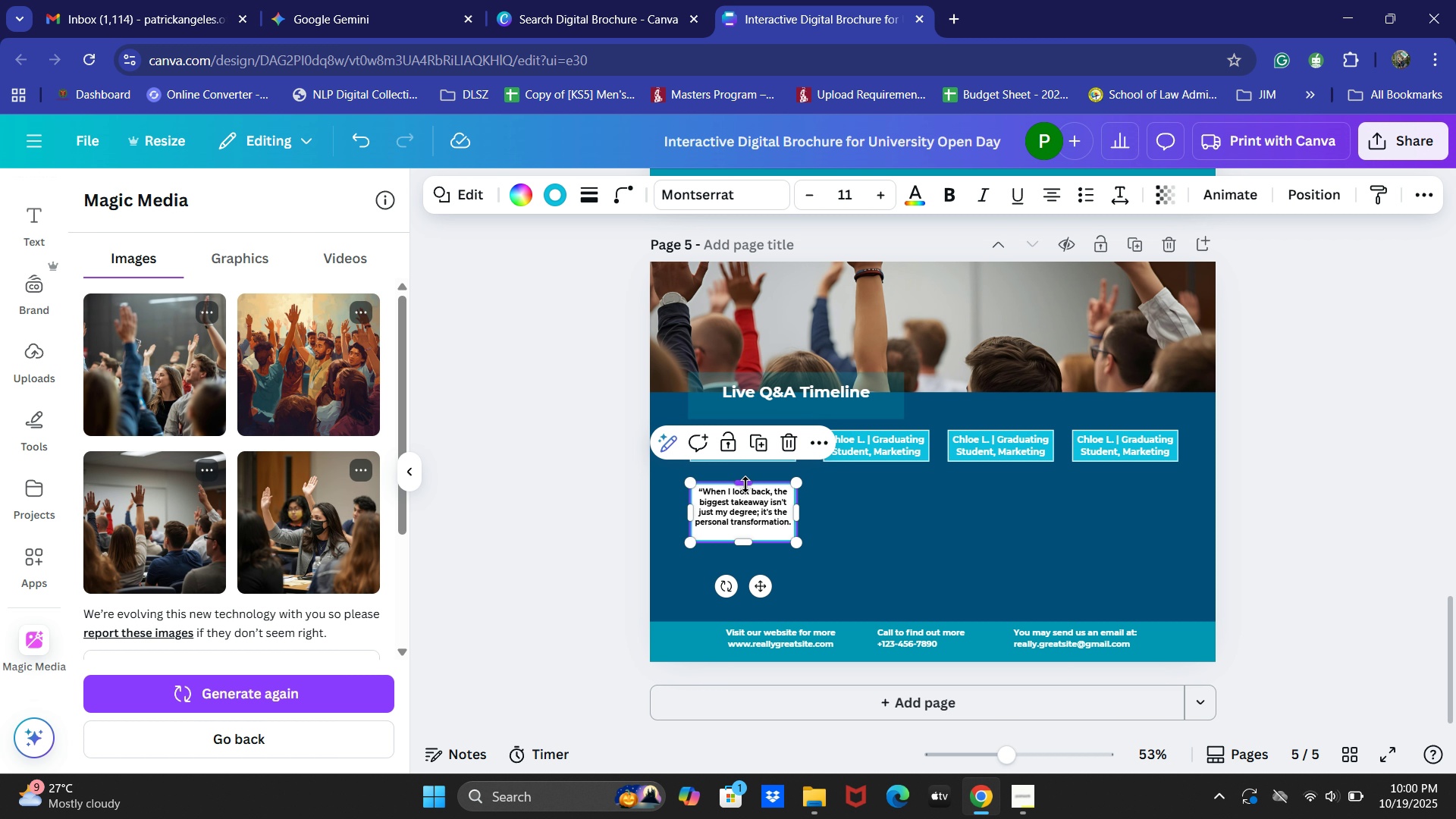 
left_click_drag(start_coordinate=[745, 485], to_coordinate=[747, 479])
 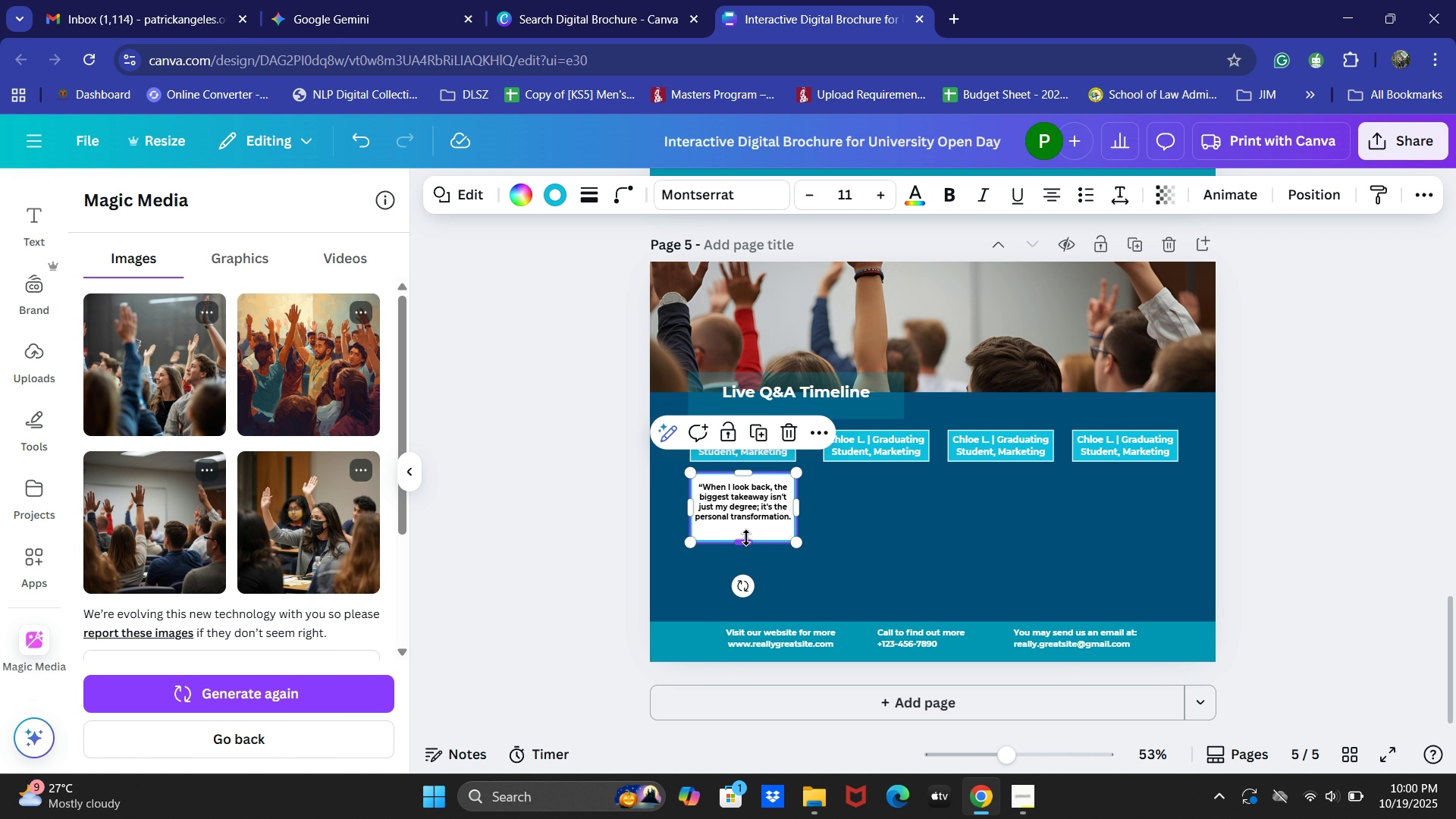 
left_click_drag(start_coordinate=[745, 538], to_coordinate=[745, 598])
 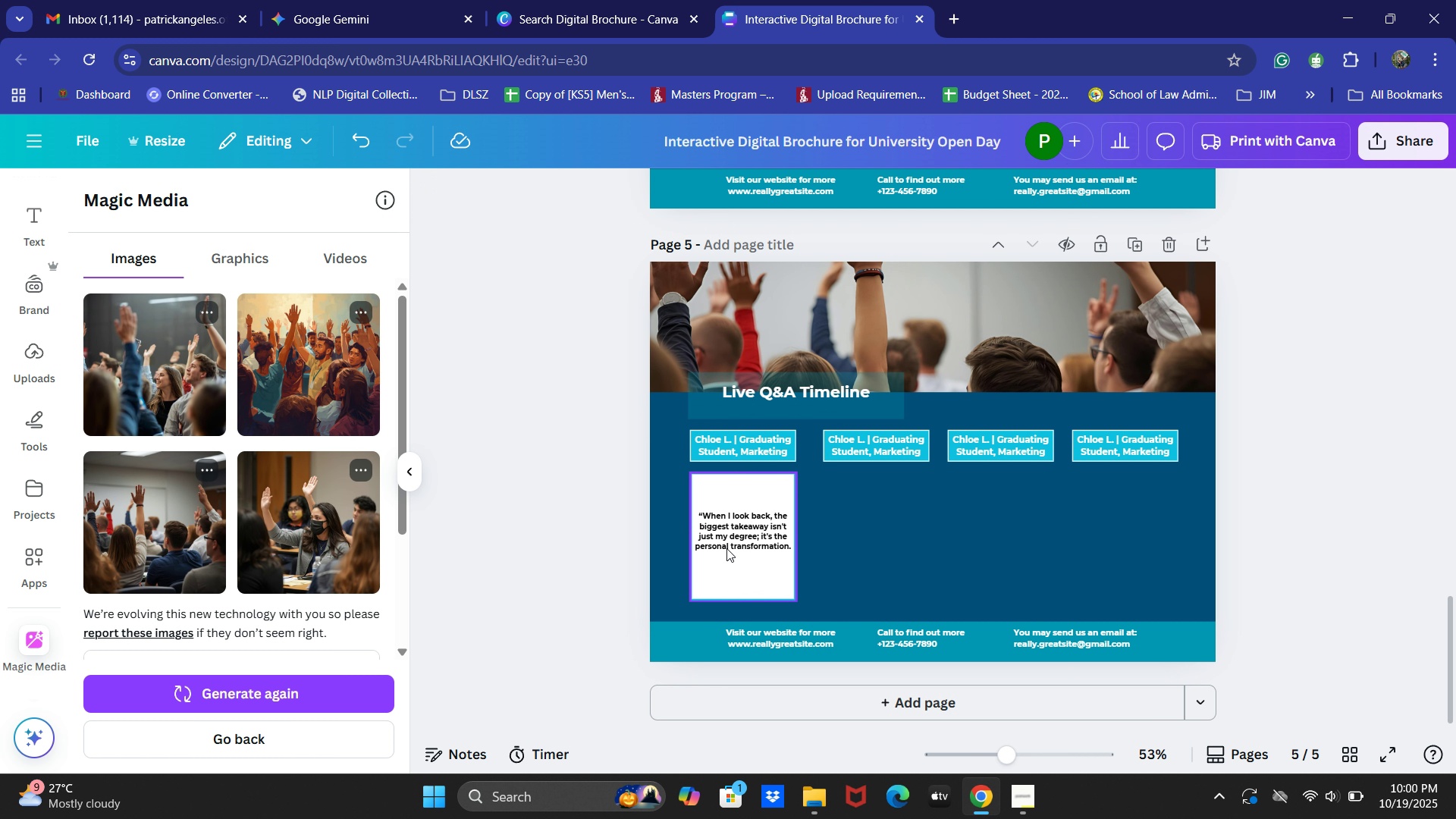 
double_click([727, 545])
 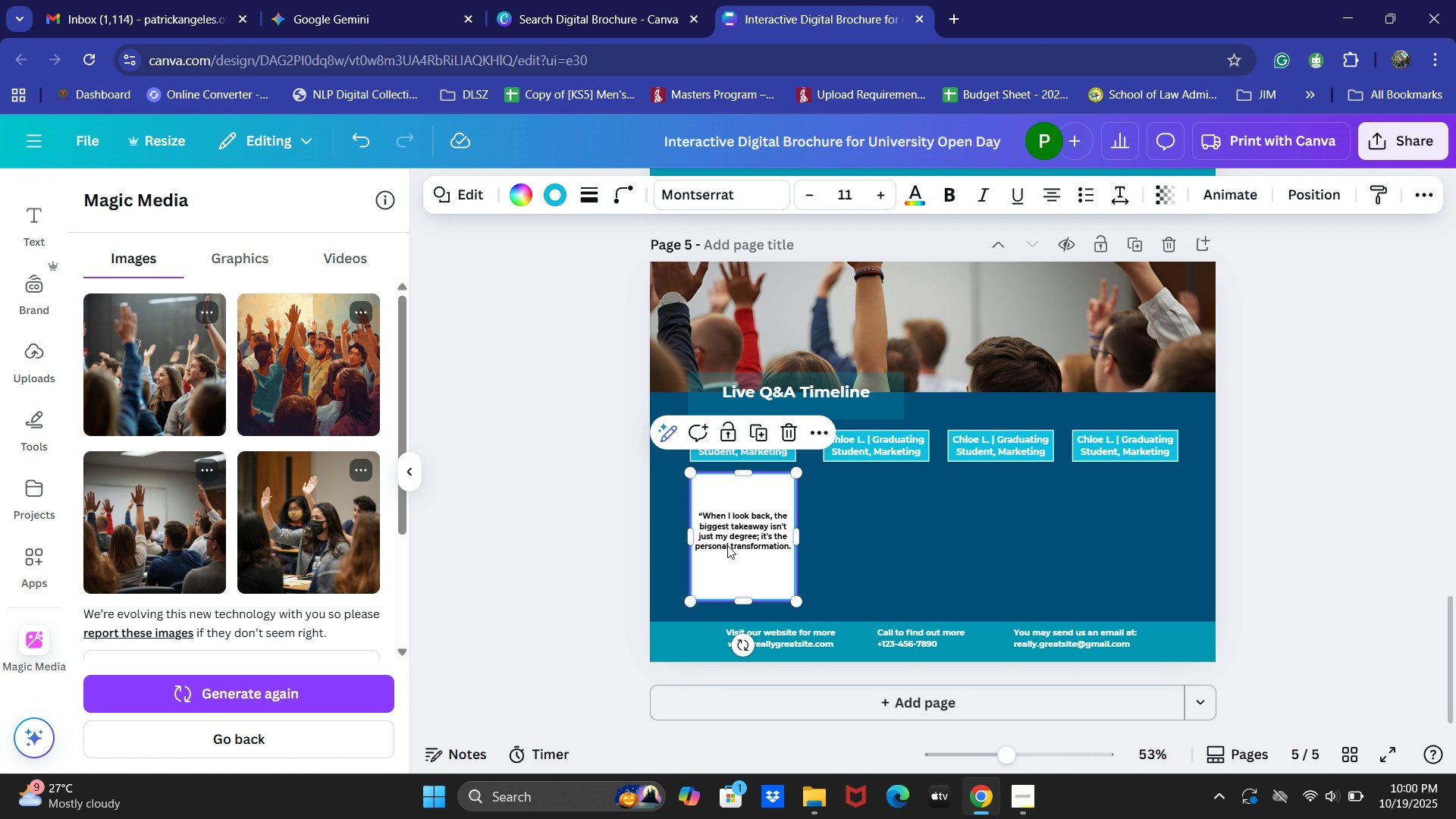 
key(Control+C)
 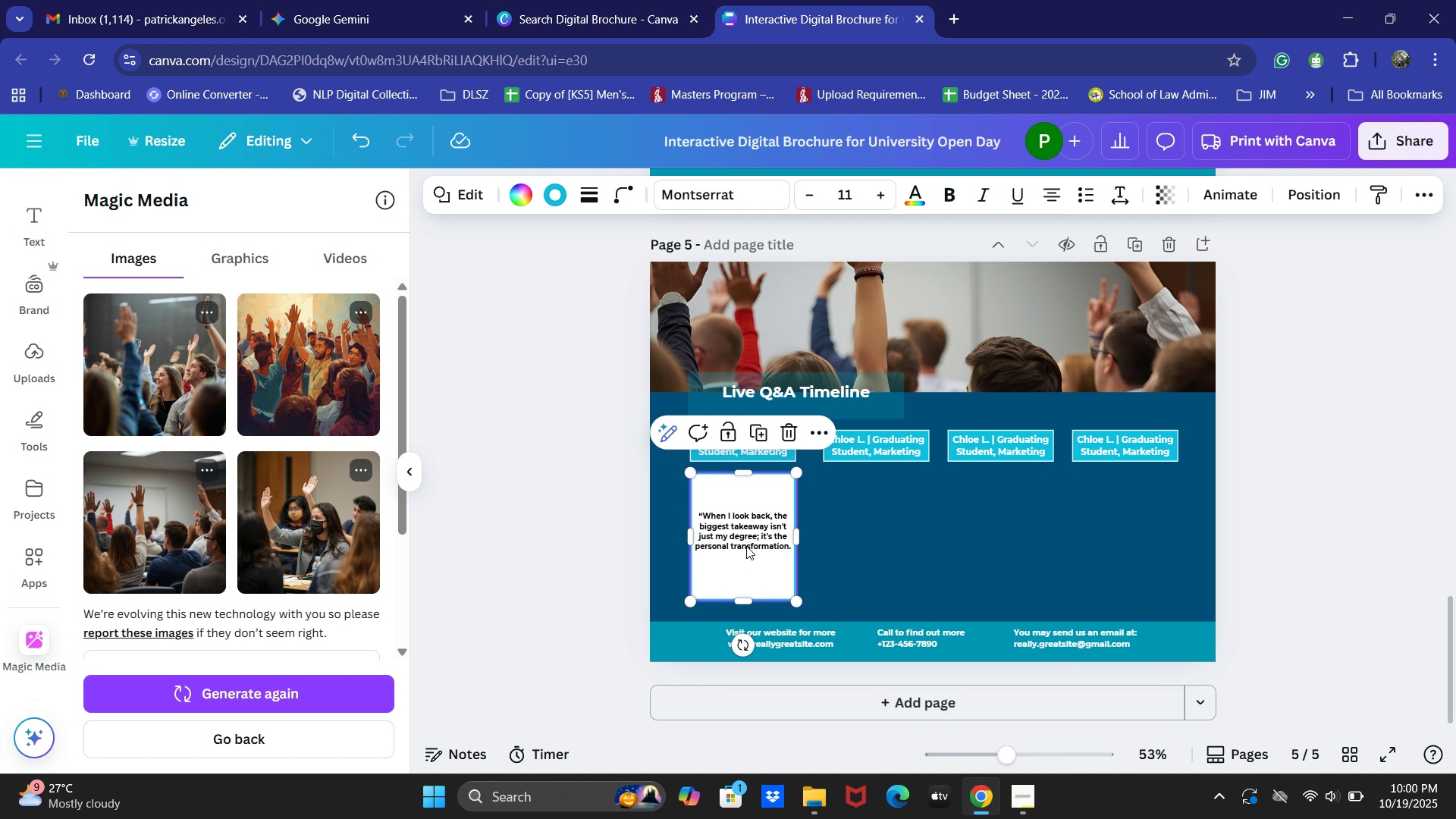 
key(Control+V)
 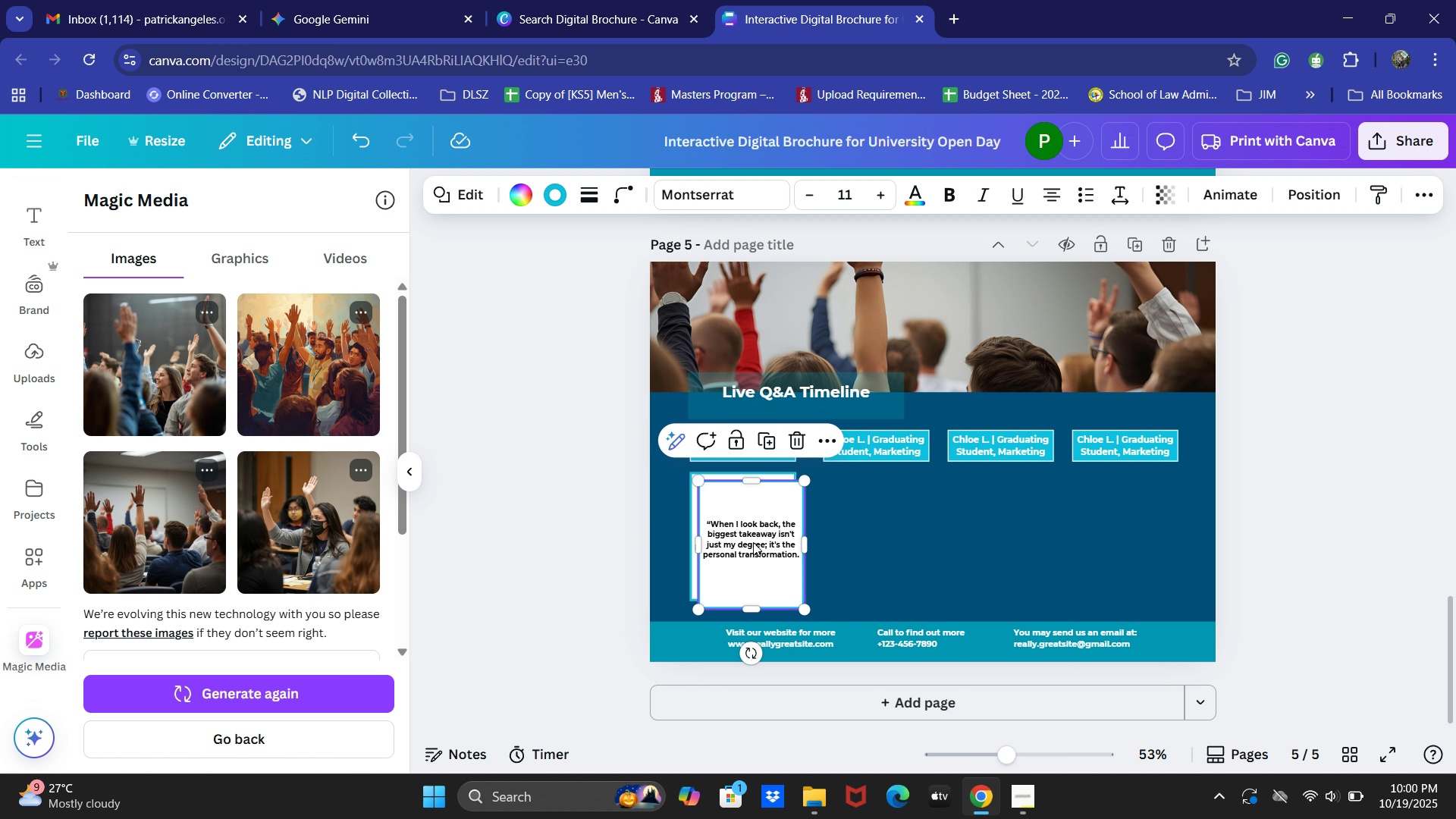 
left_click_drag(start_coordinate=[753, 542], to_coordinate=[880, 534])
 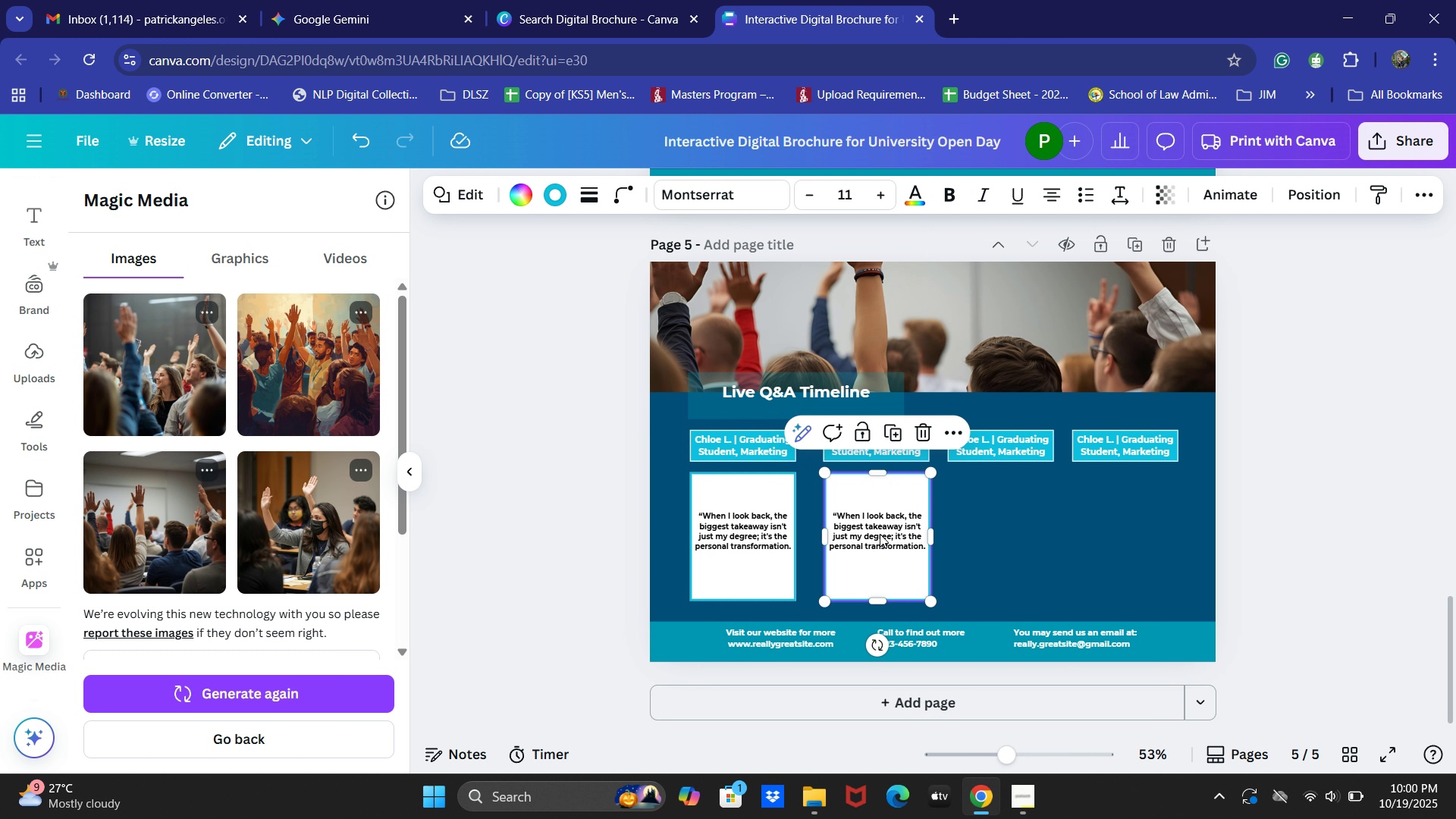 
hold_key(key=ControlLeft, duration=1.82)
 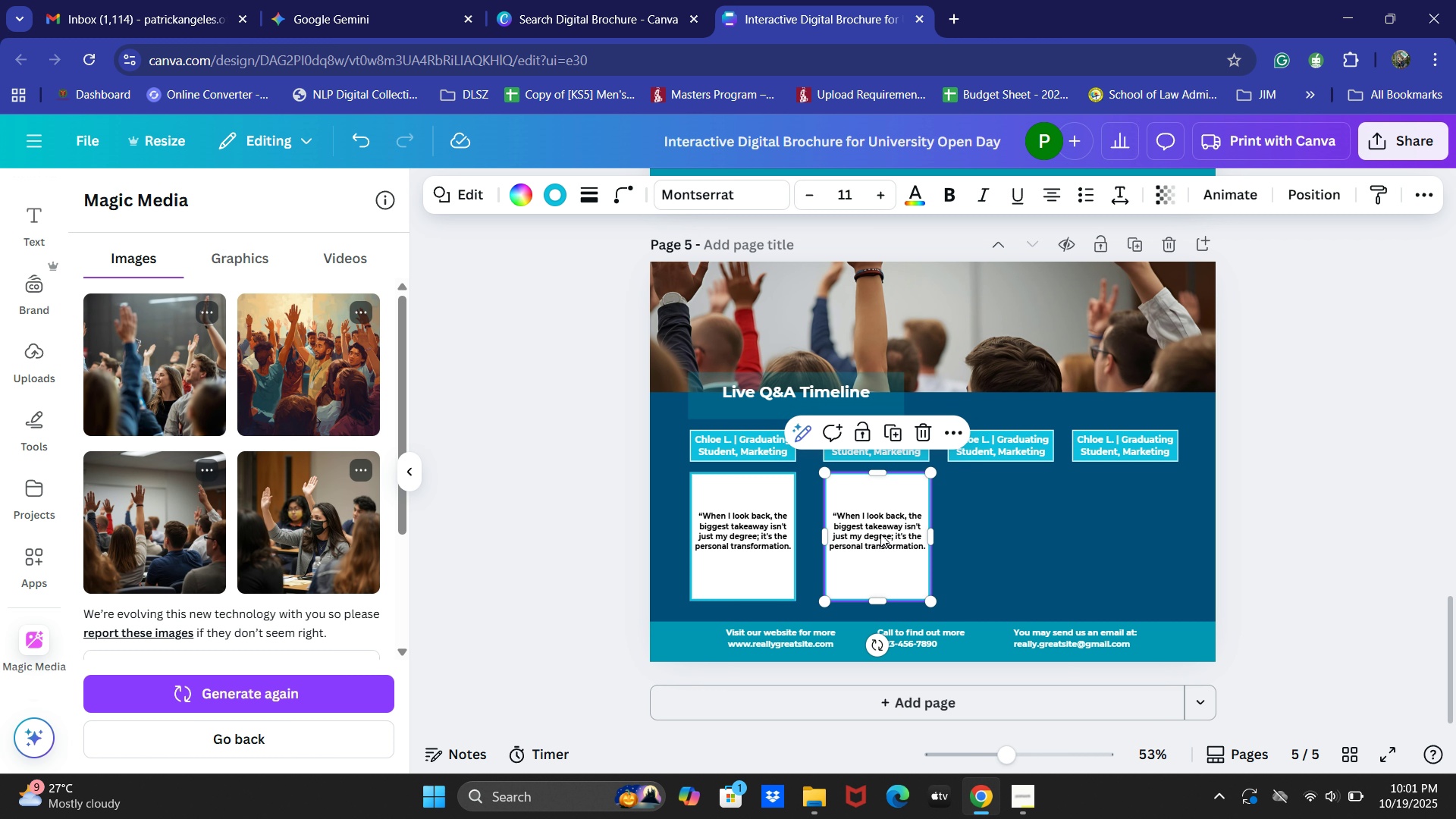 
wait(7.07)
 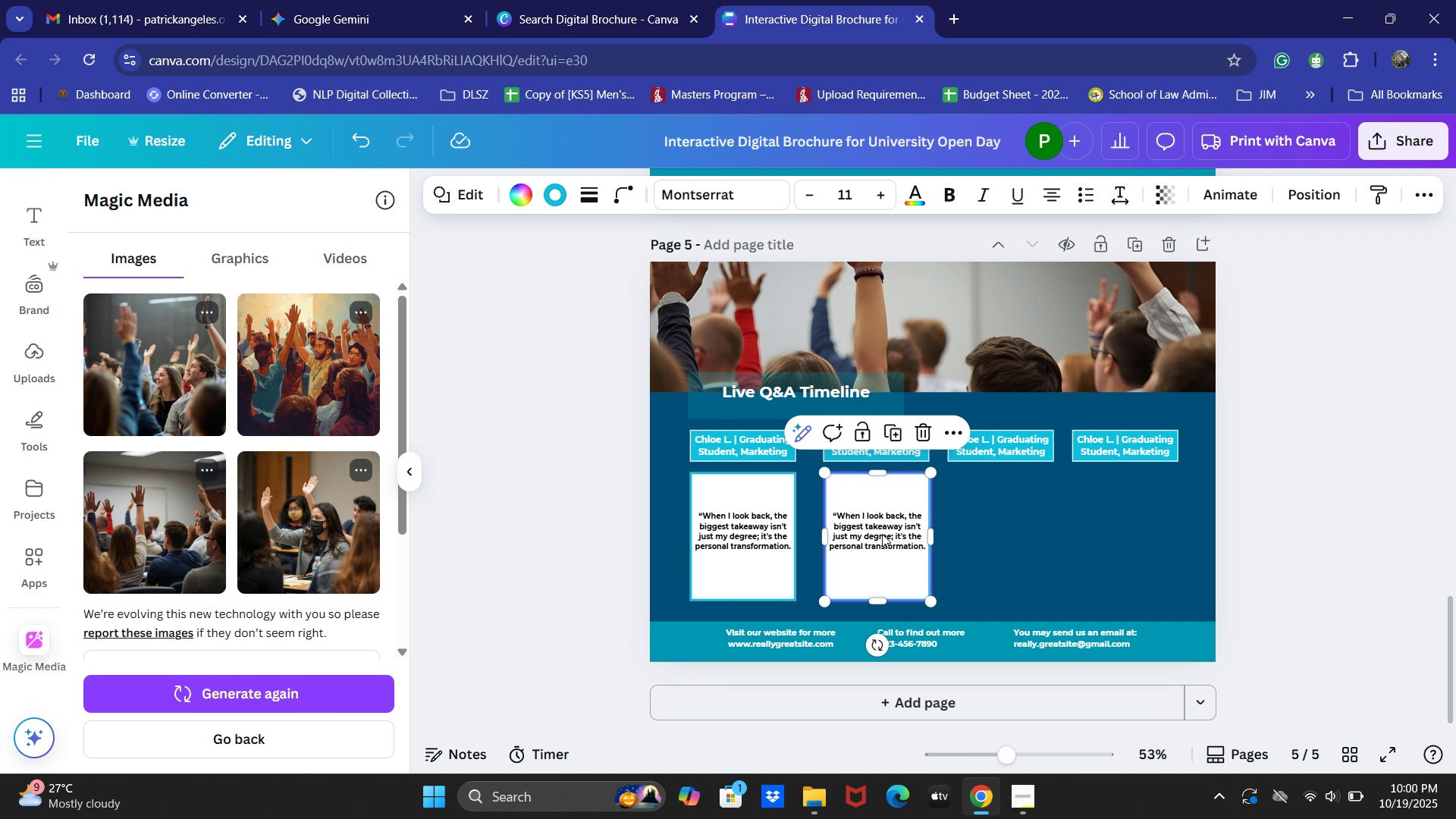 
key(Control+C)
 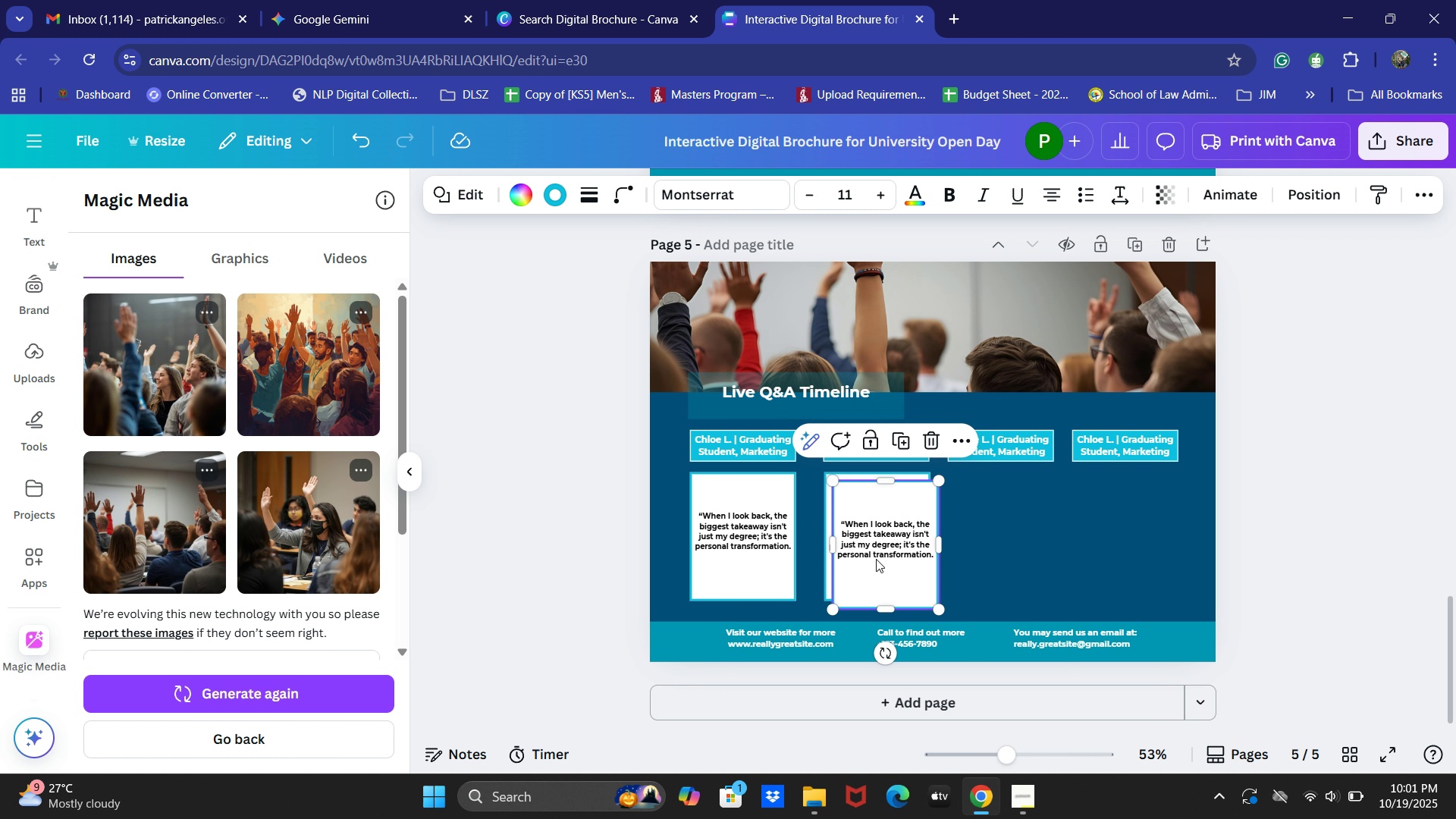 
key(Control+V)
 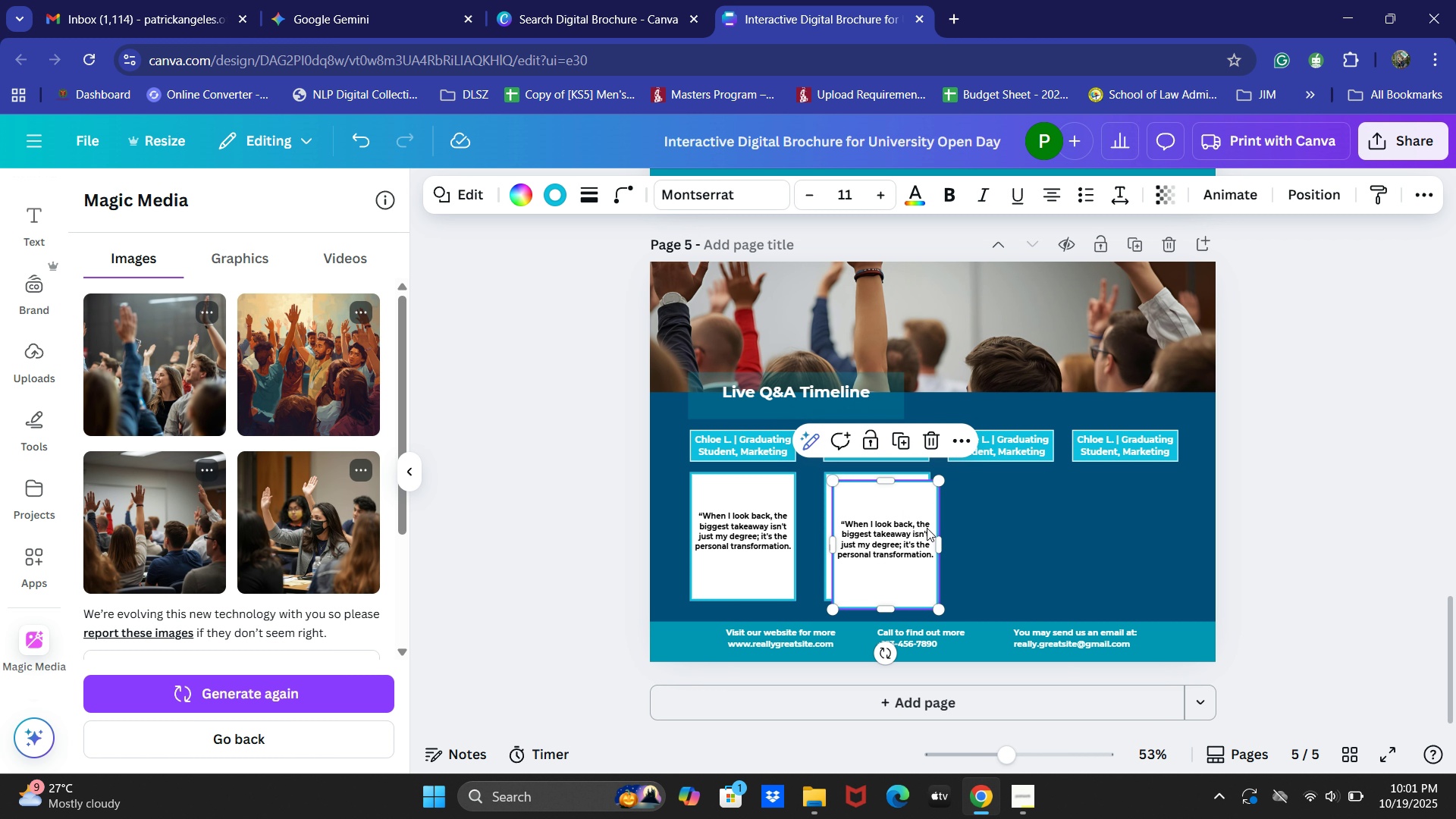 
left_click_drag(start_coordinate=[883, 545], to_coordinate=[1000, 538])
 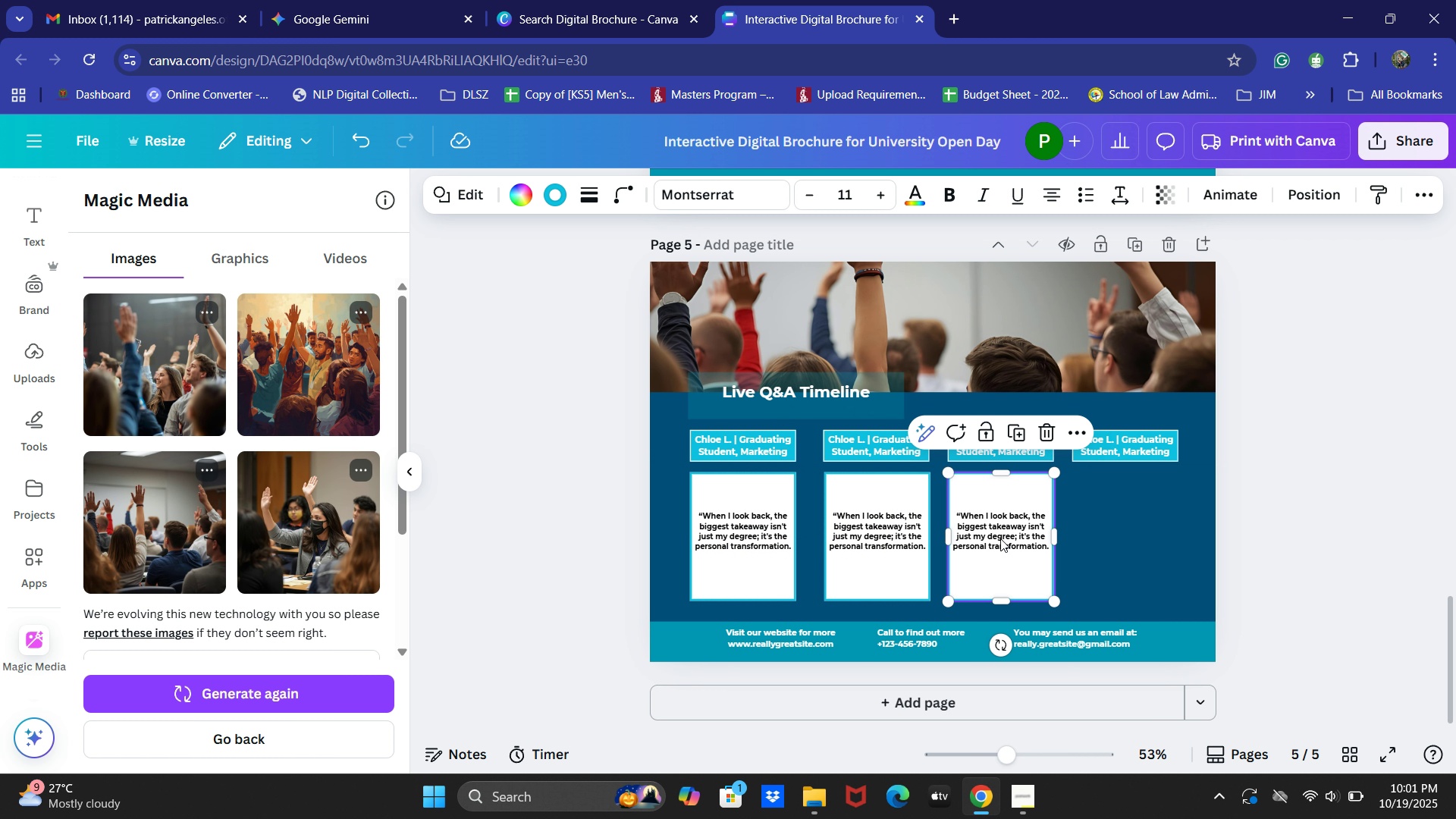 
key(Control+V)
 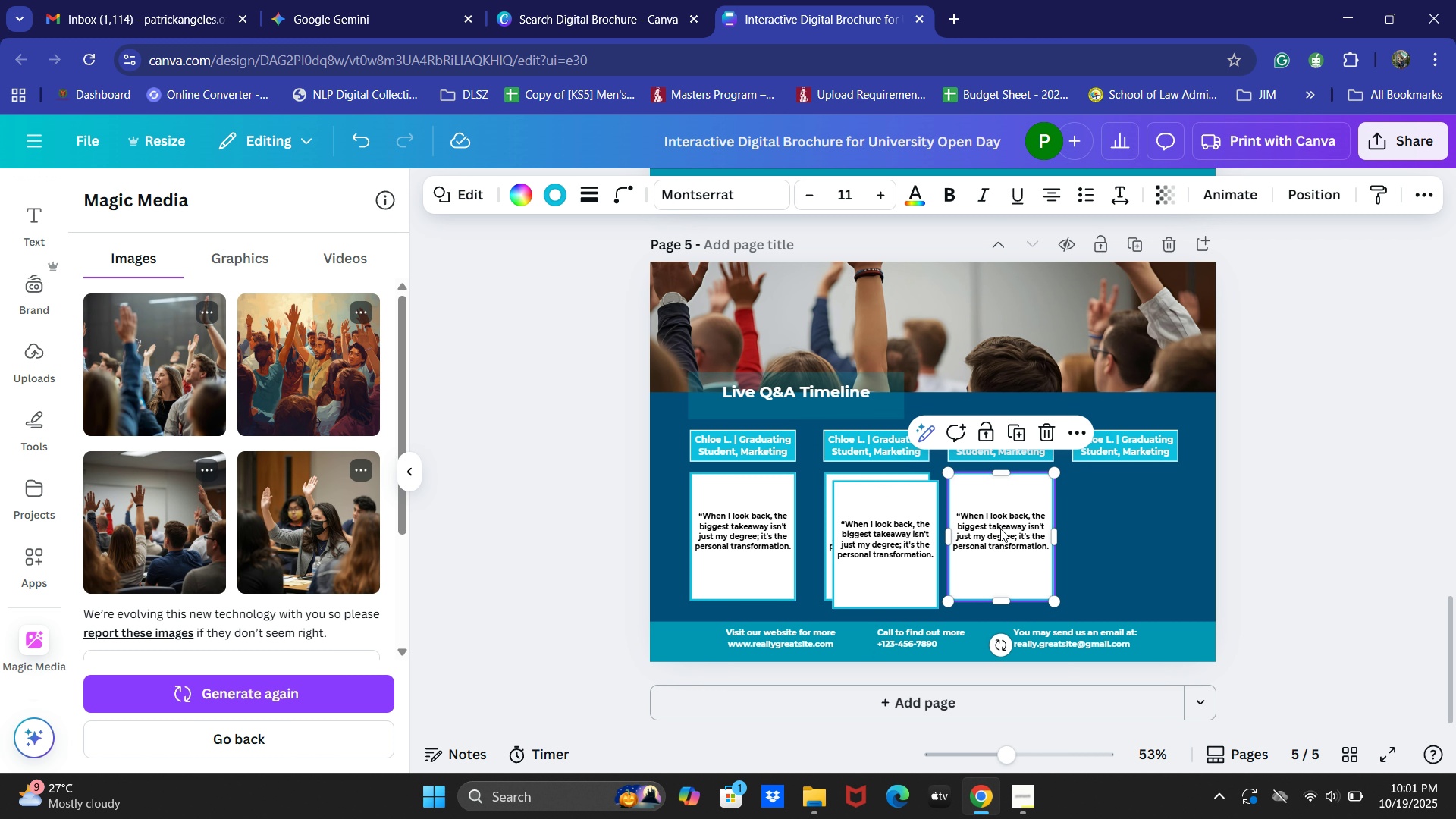 
left_click_drag(start_coordinate=[993, 529], to_coordinate=[1044, 529])
 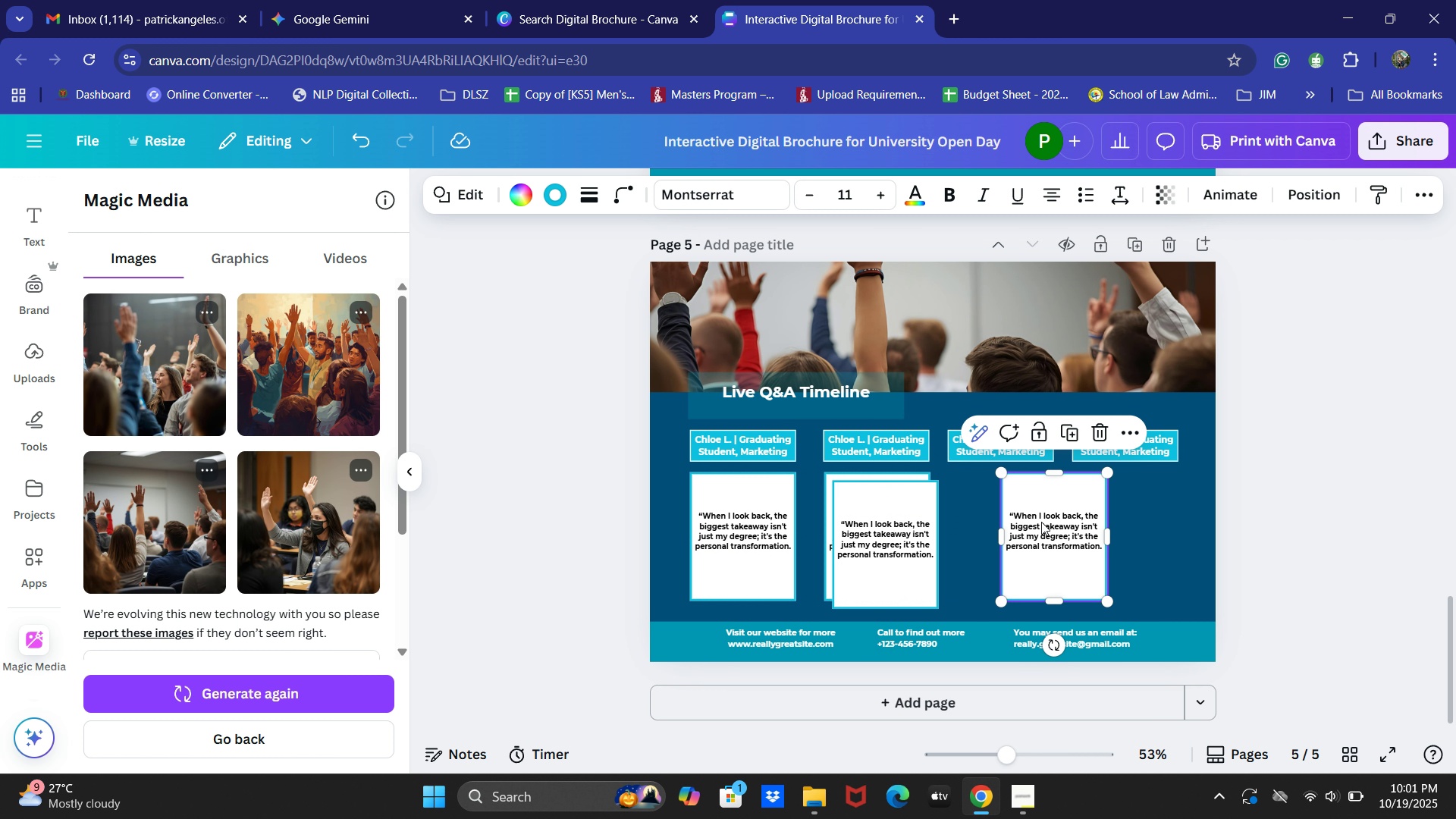 
left_click_drag(start_coordinate=[1048, 521], to_coordinate=[1118, 520])
 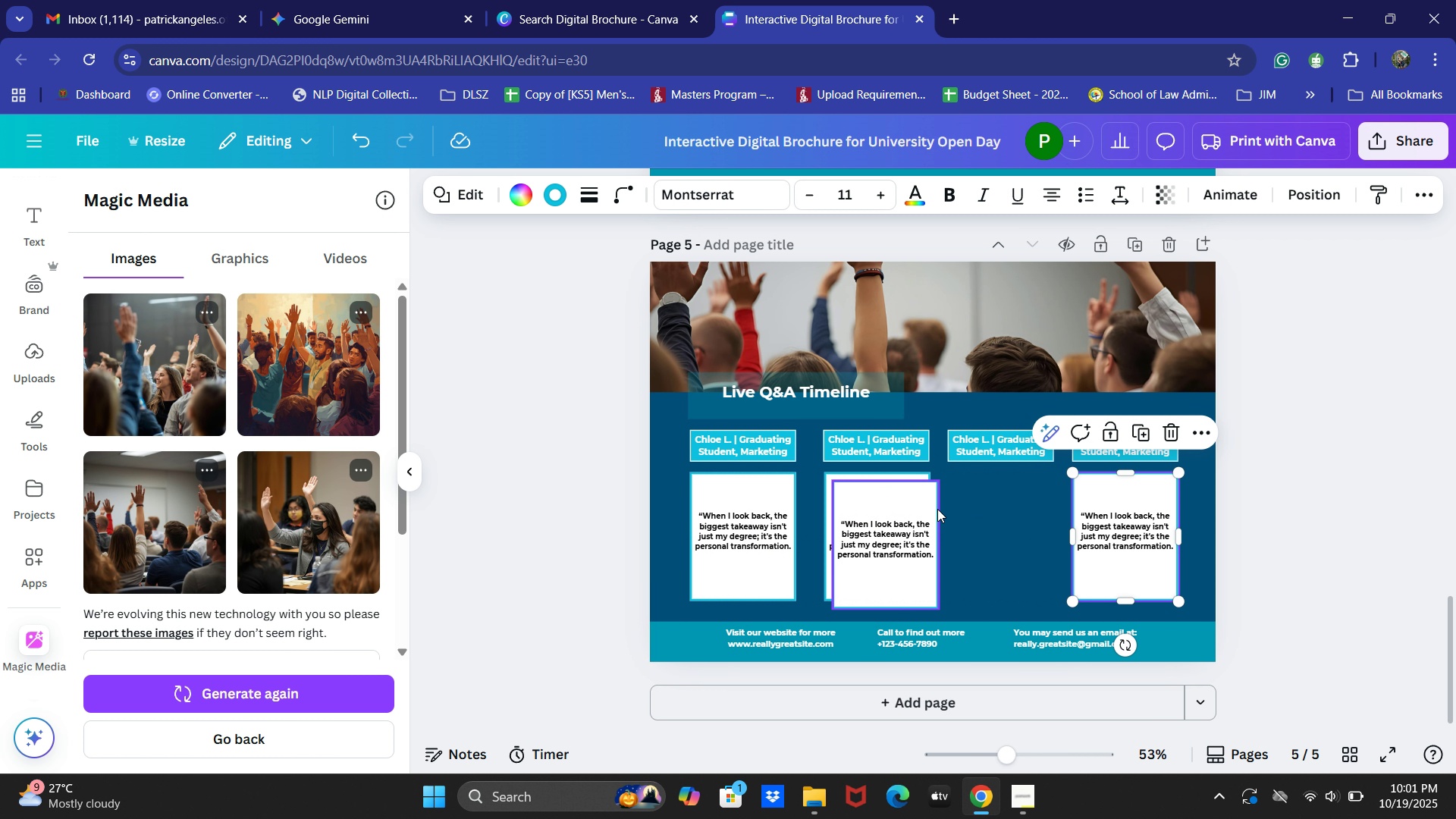 
left_click([937, 509])
 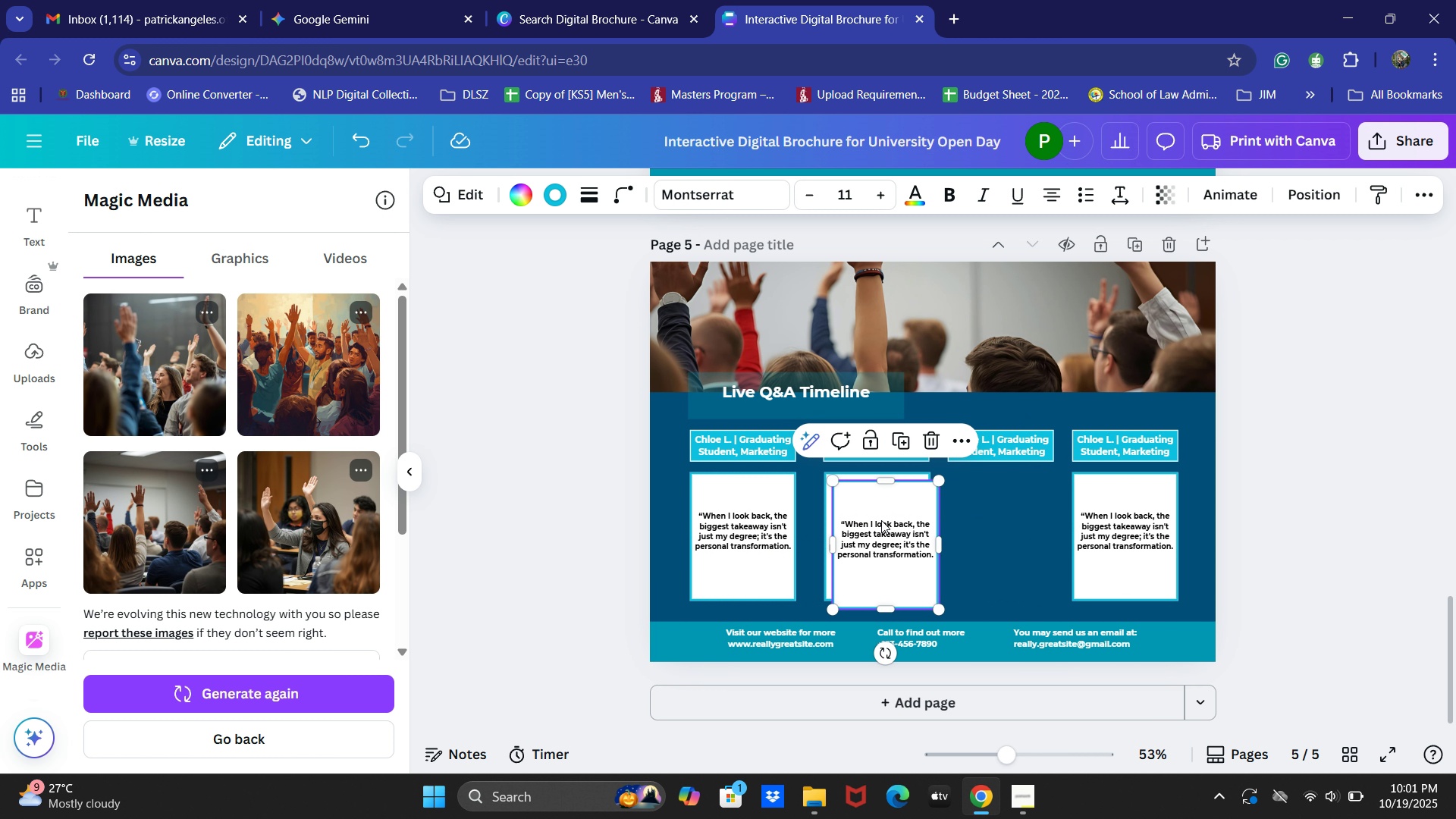 
left_click_drag(start_coordinate=[881, 521], to_coordinate=[998, 510])
 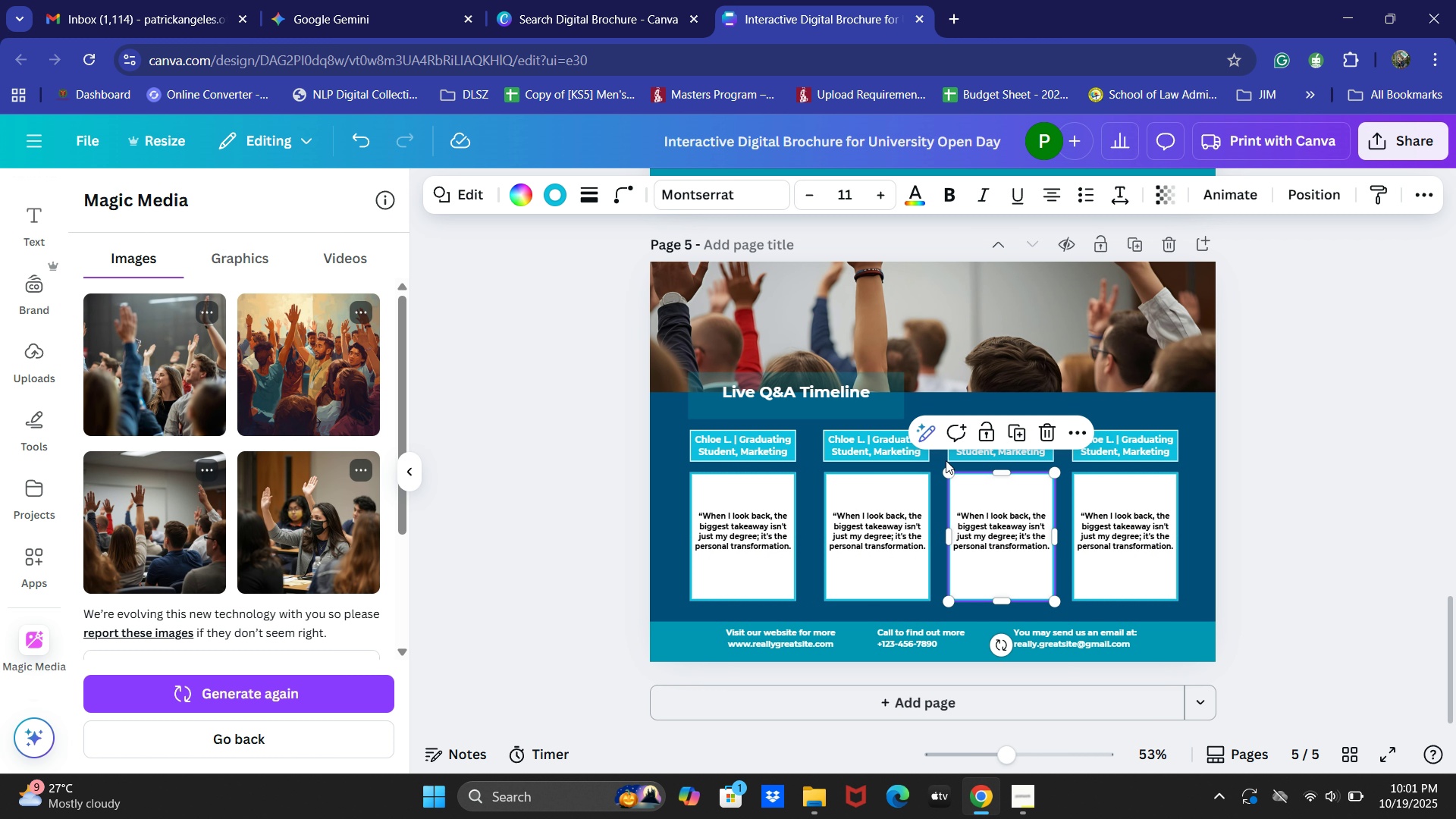 
wait(6.04)
 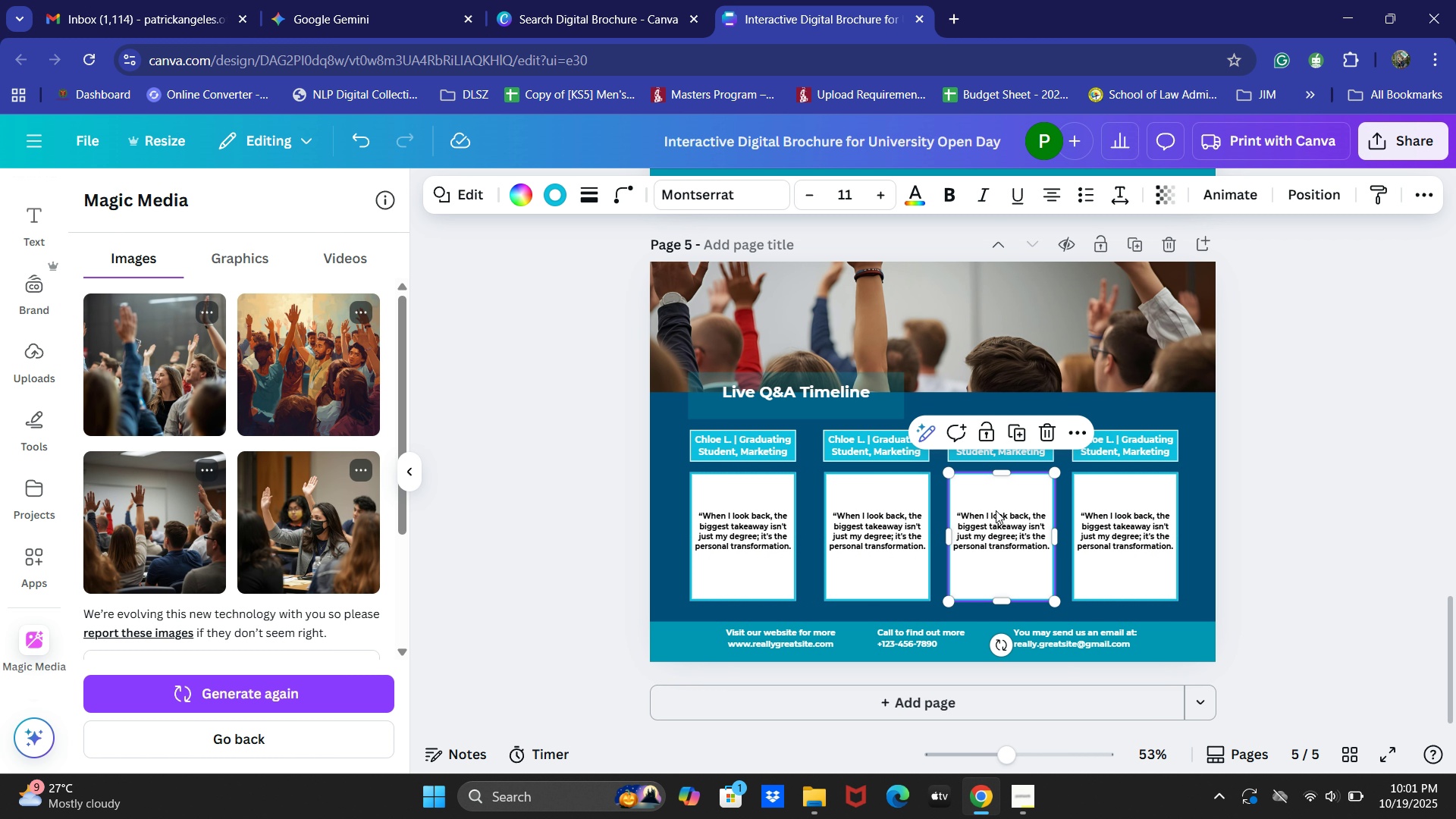 
left_click([376, 0])
 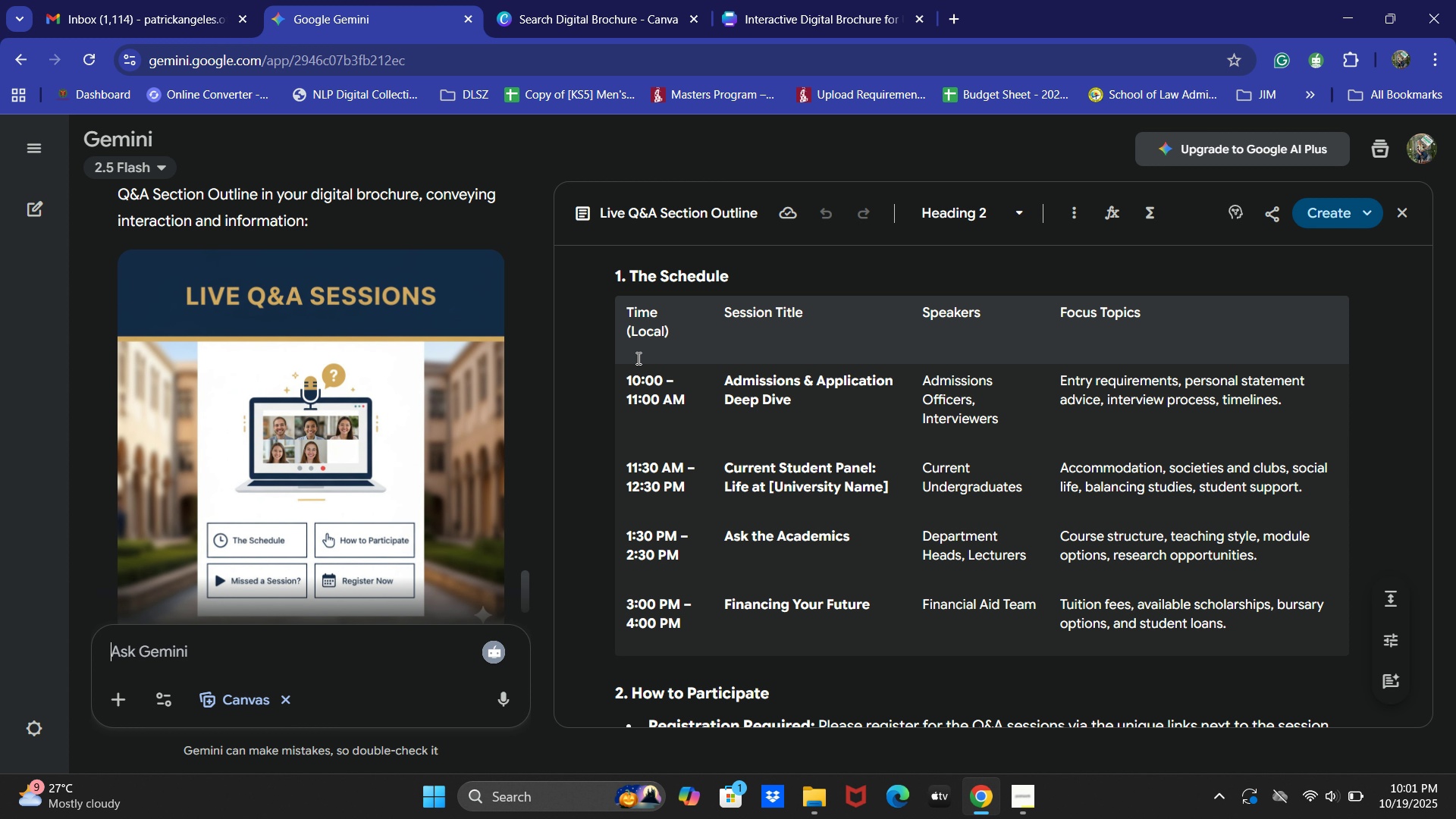 
left_click_drag(start_coordinate=[621, 315], to_coordinate=[647, 311])
 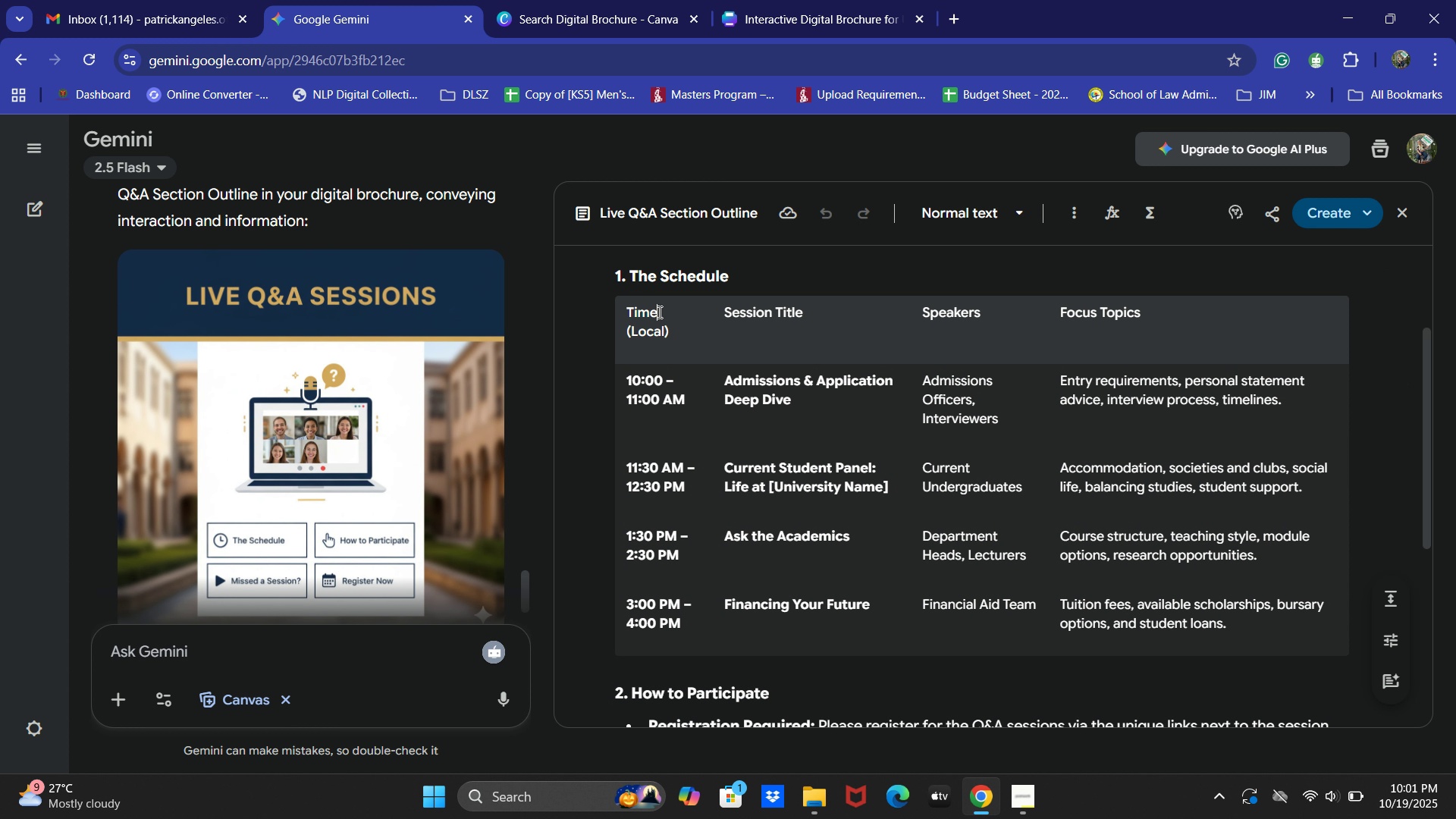 
left_click([657, 310])
 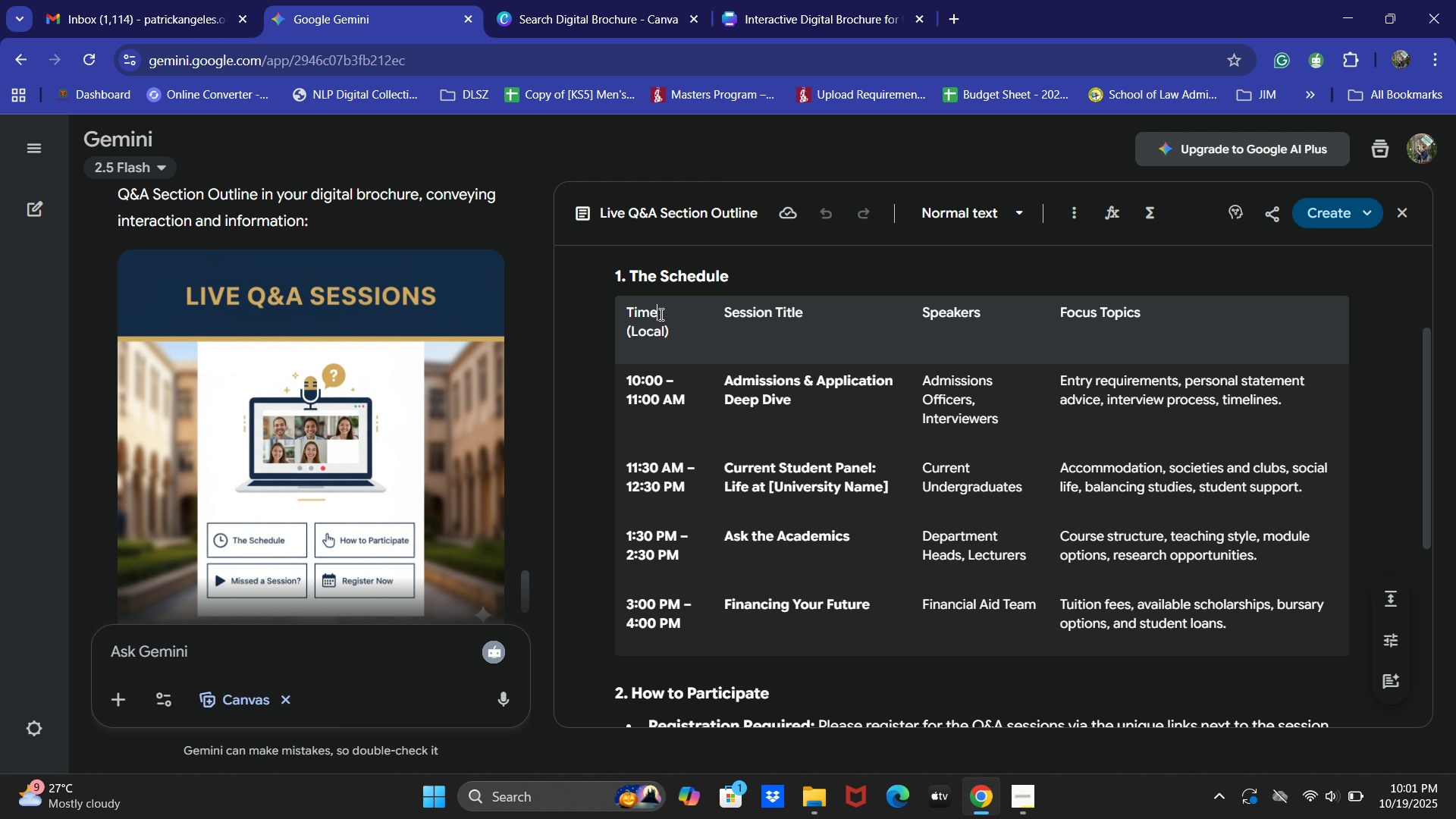 
left_click_drag(start_coordinate=[663, 314], to_coordinate=[626, 313])
 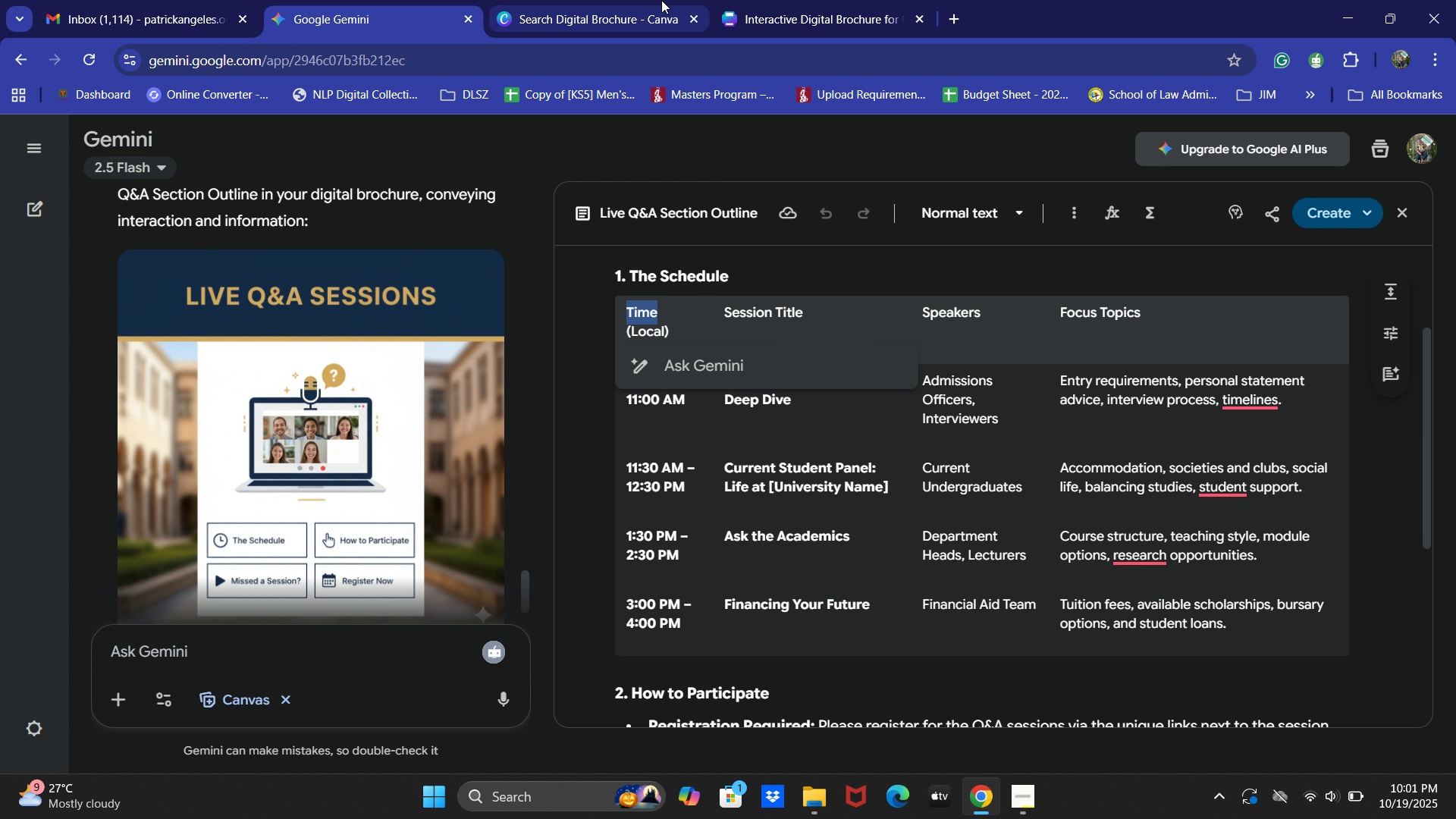 
key(Control+C)
 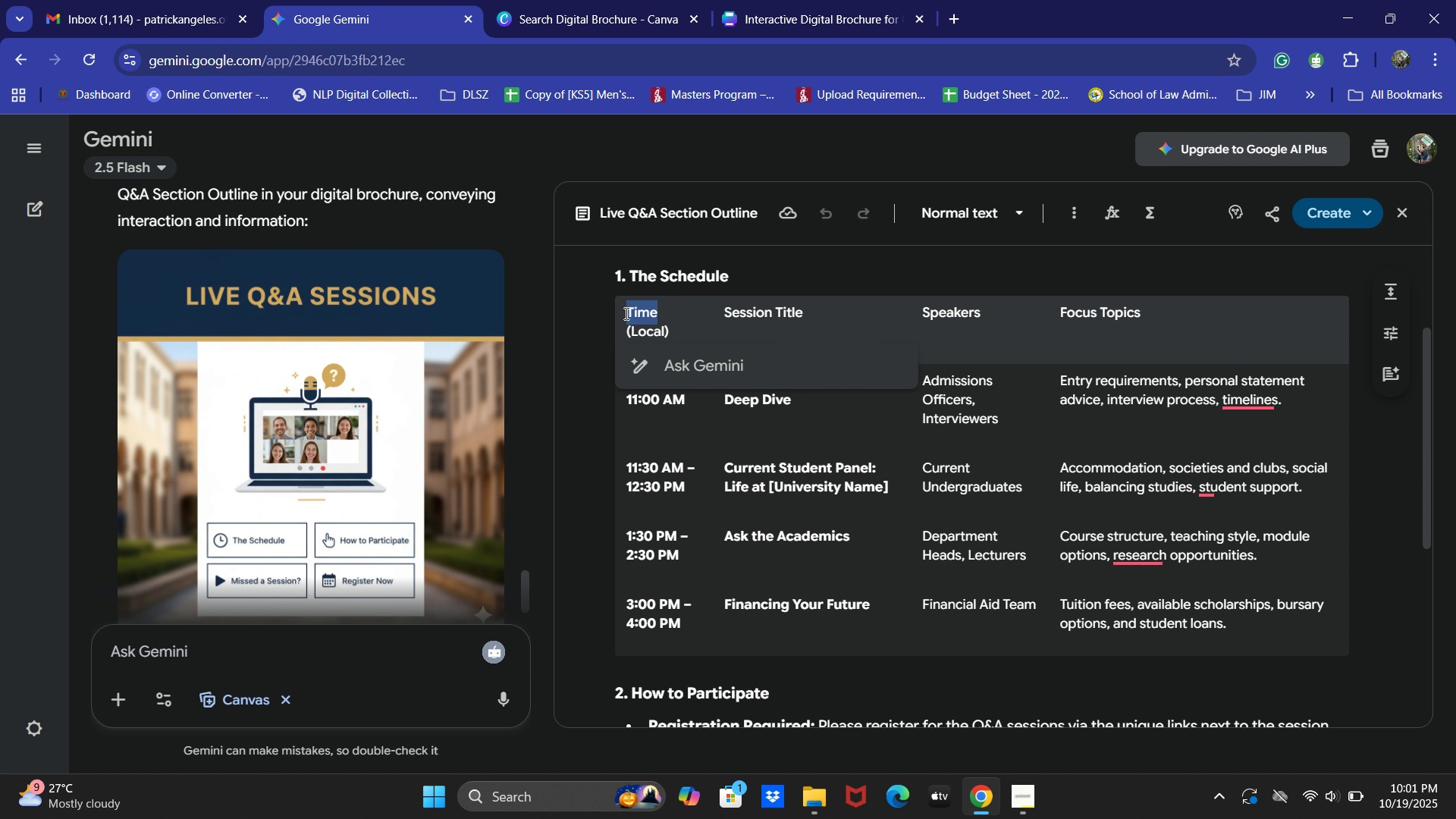 
key(Control+C)
 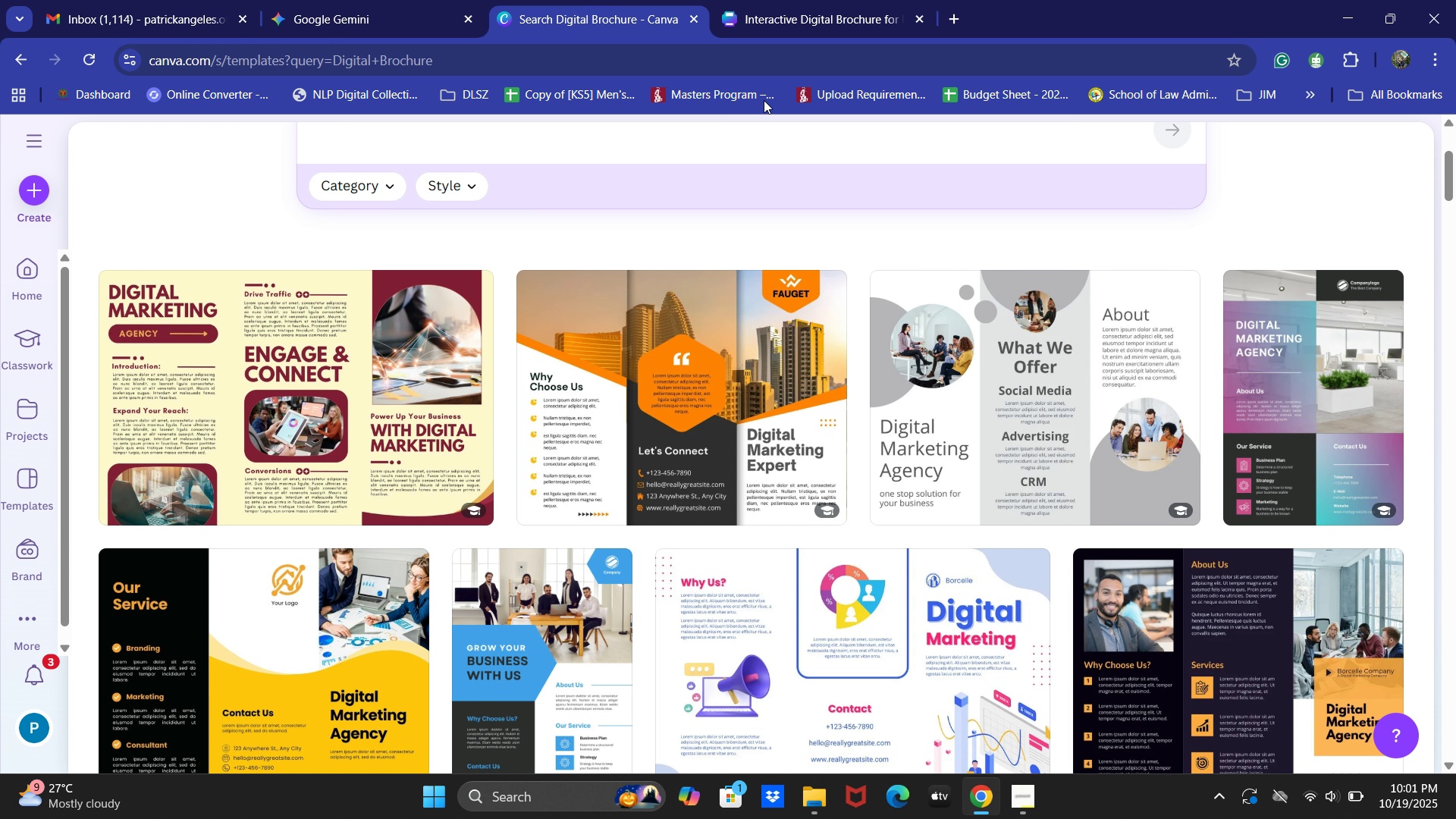 
left_click([774, 0])
 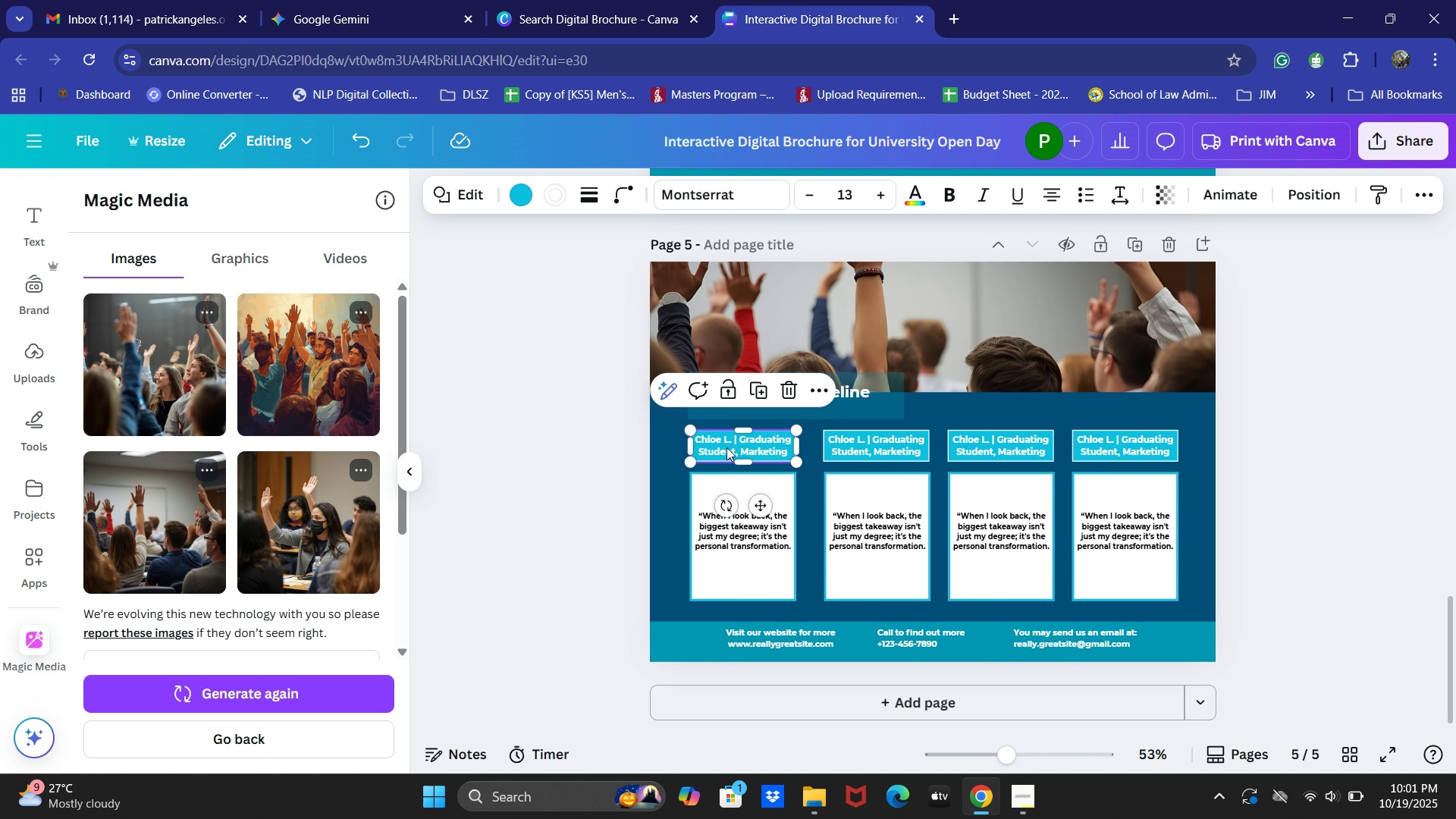 
double_click([726, 446])
 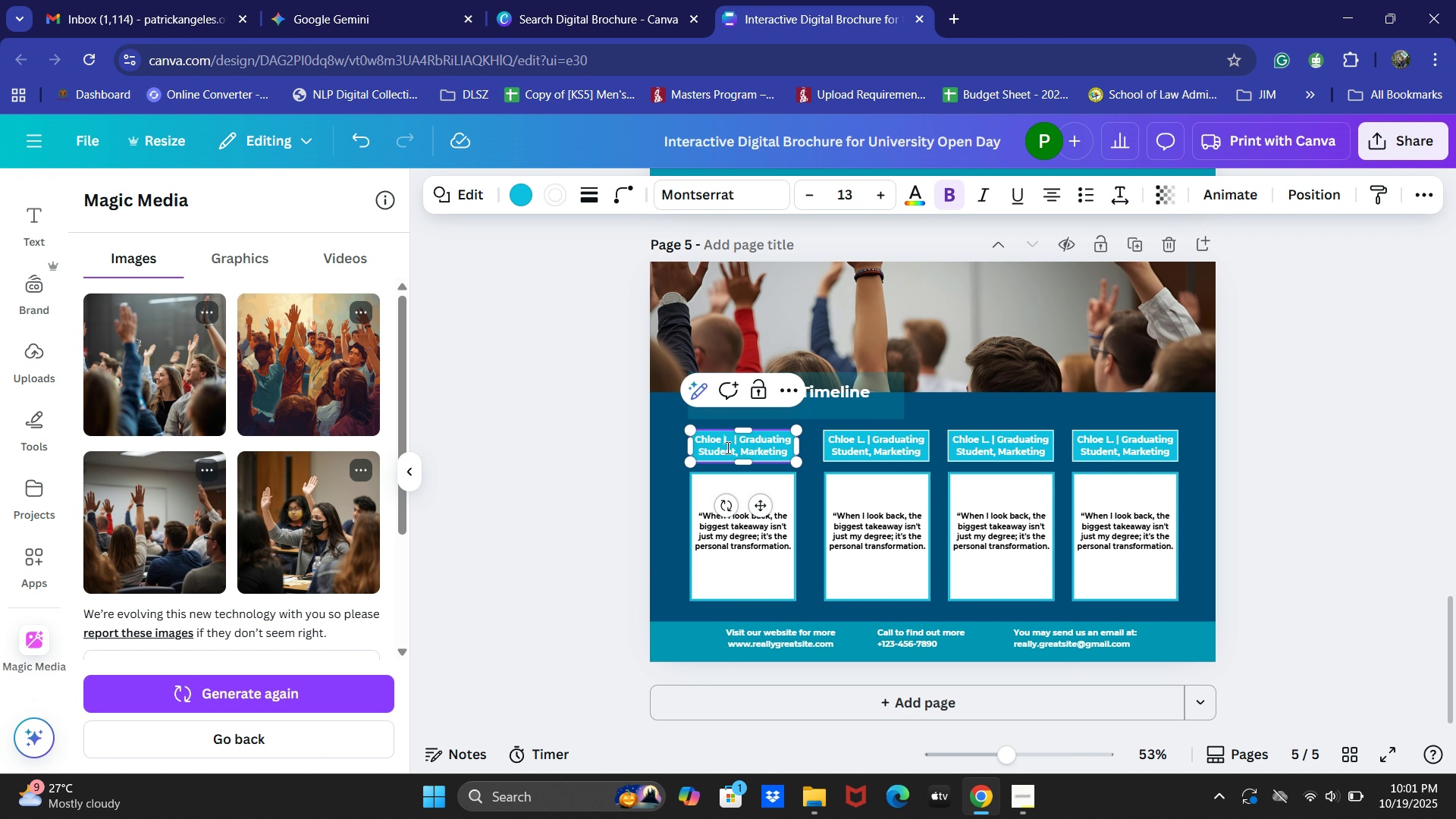 
key(Control+A)
 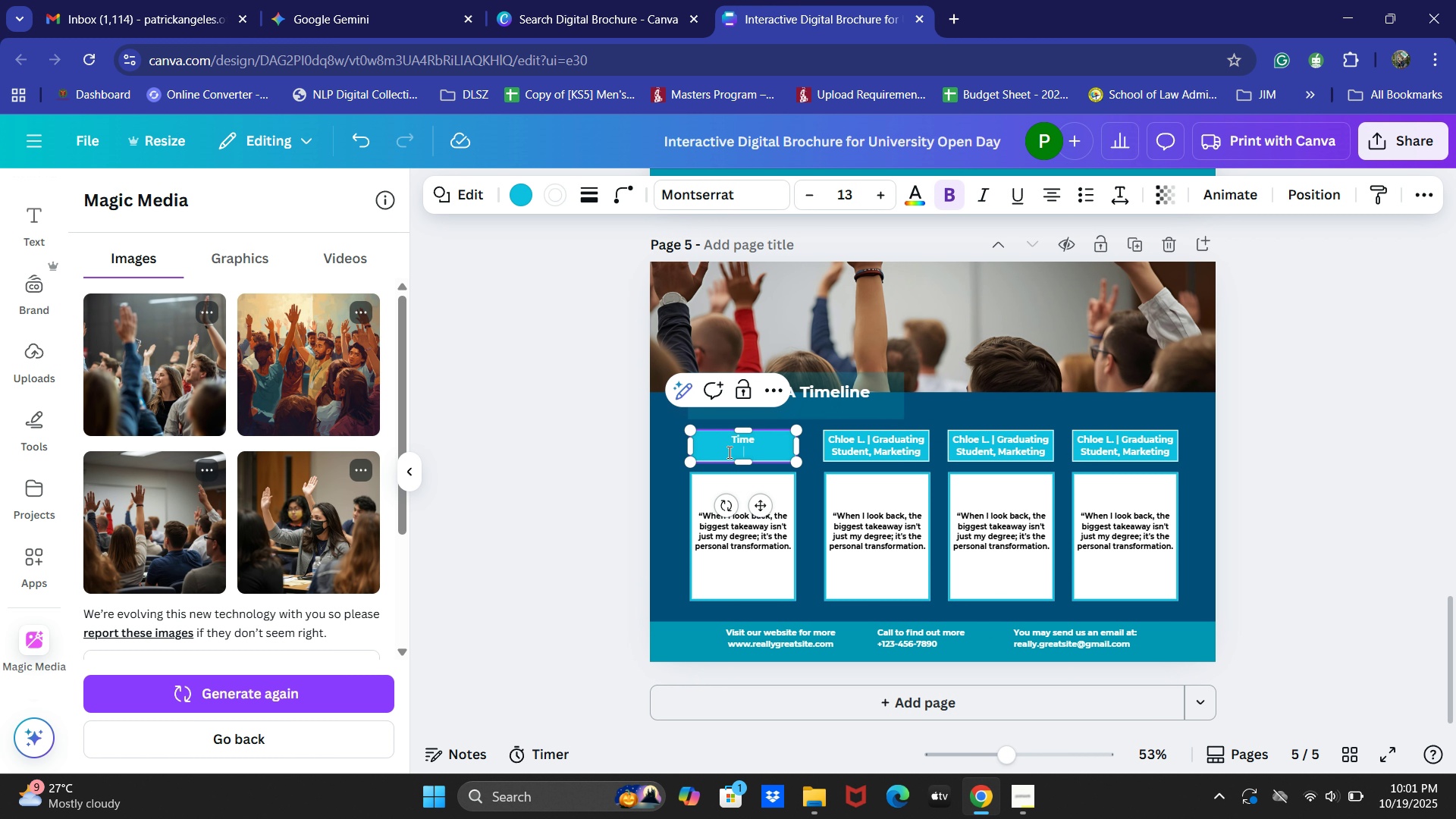 
key(Control+V)
 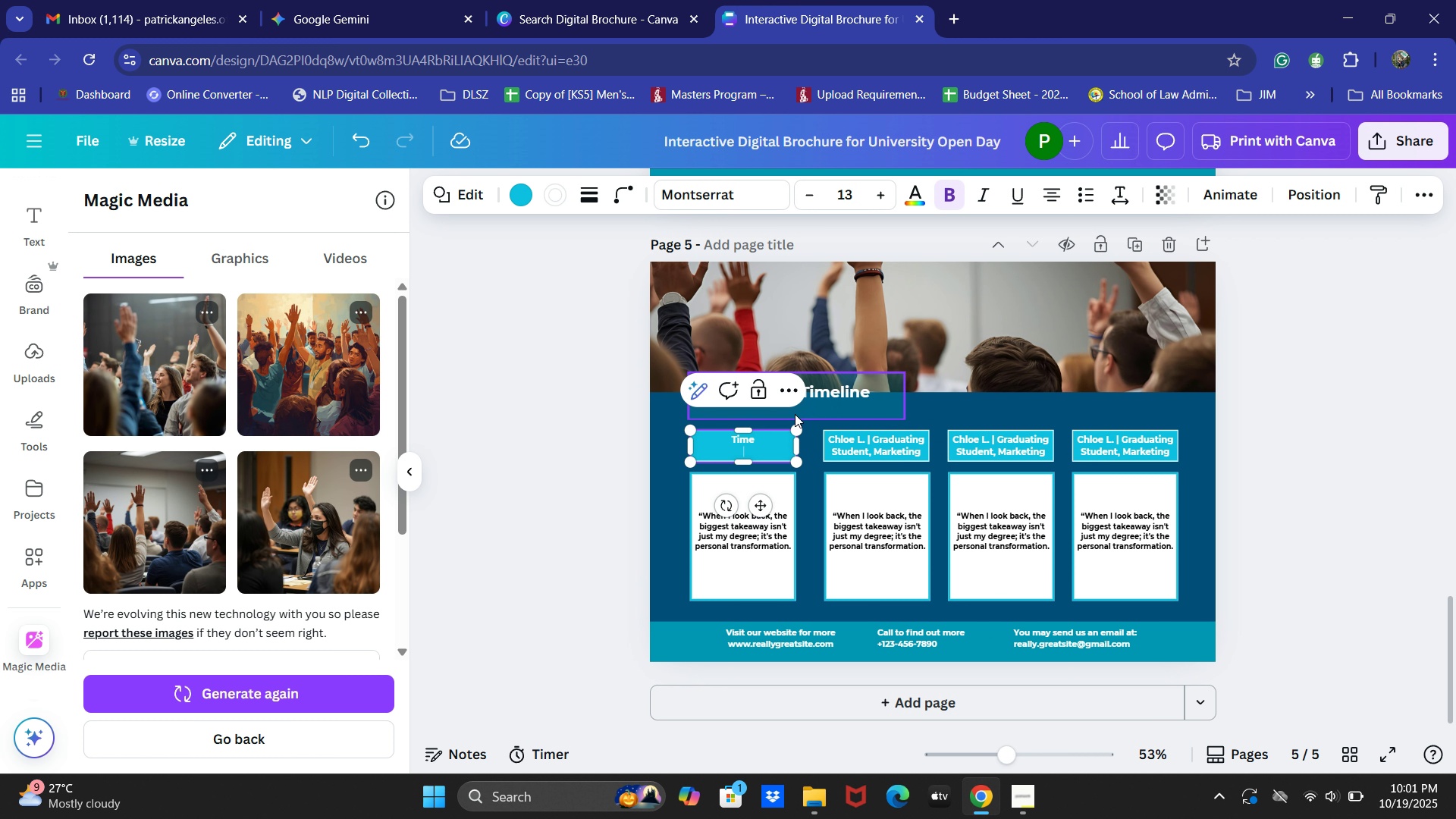 
key(Control+ControlLeft)
 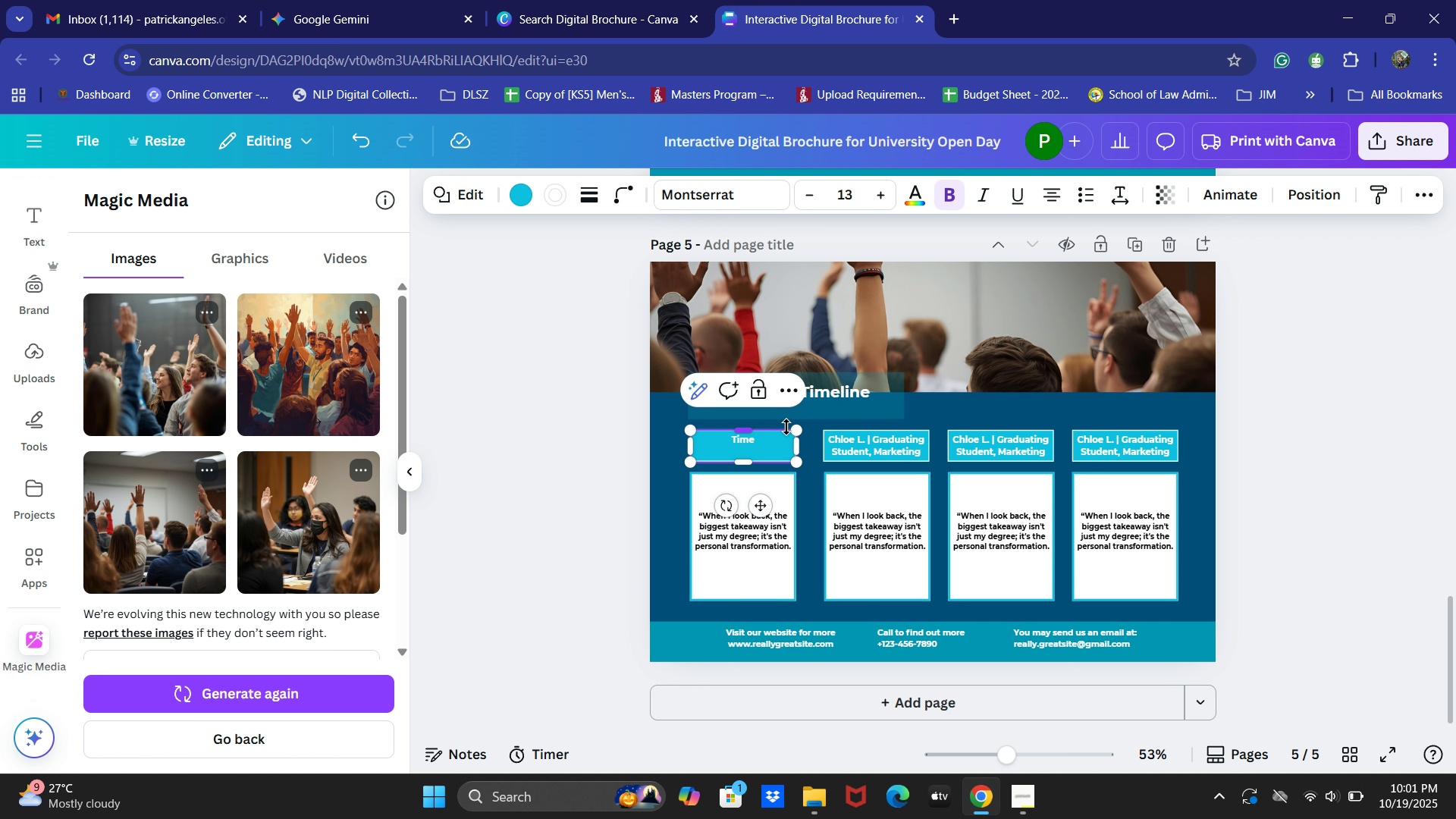 
key(Backspace)
 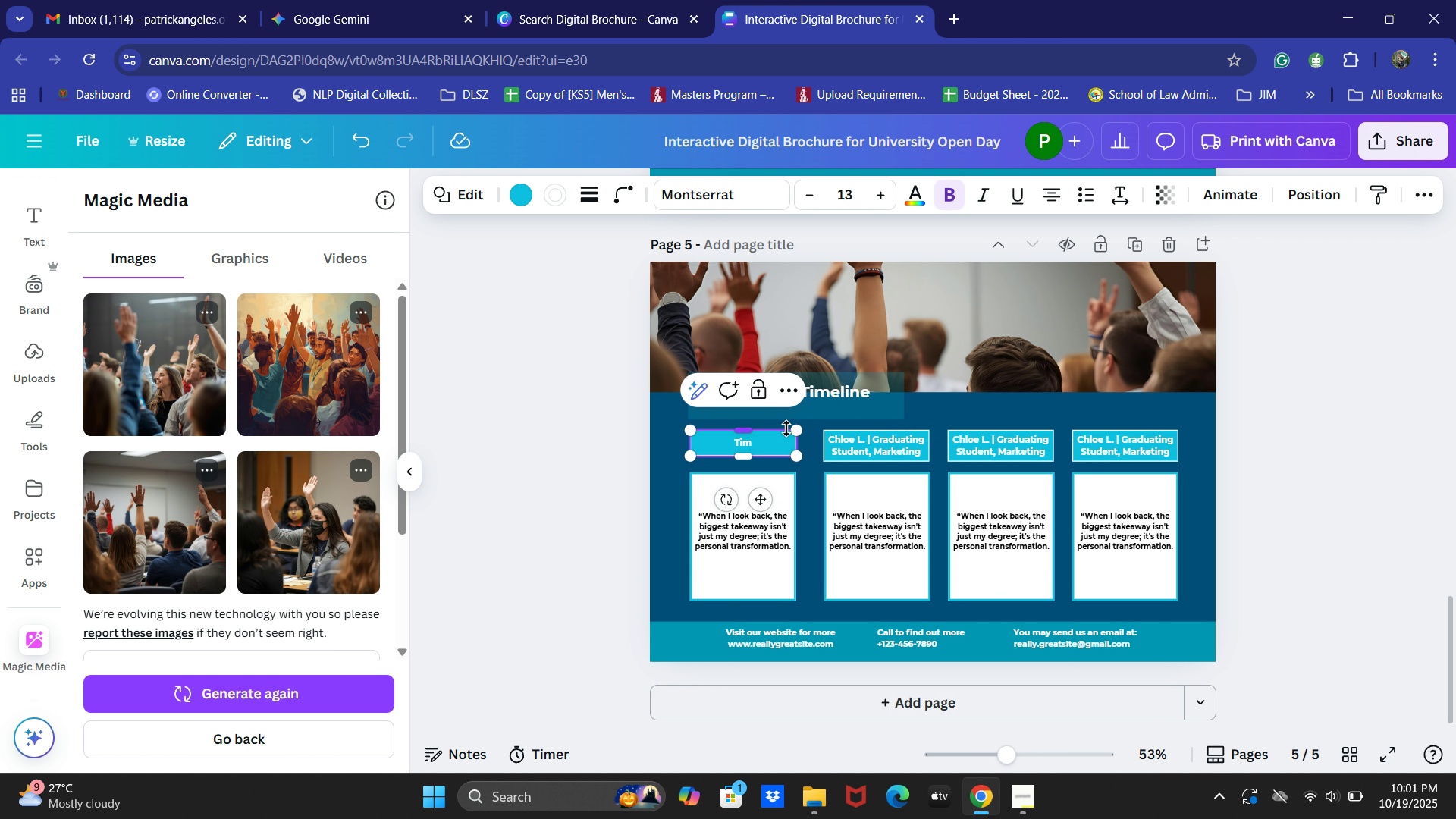 
key(Backspace)
 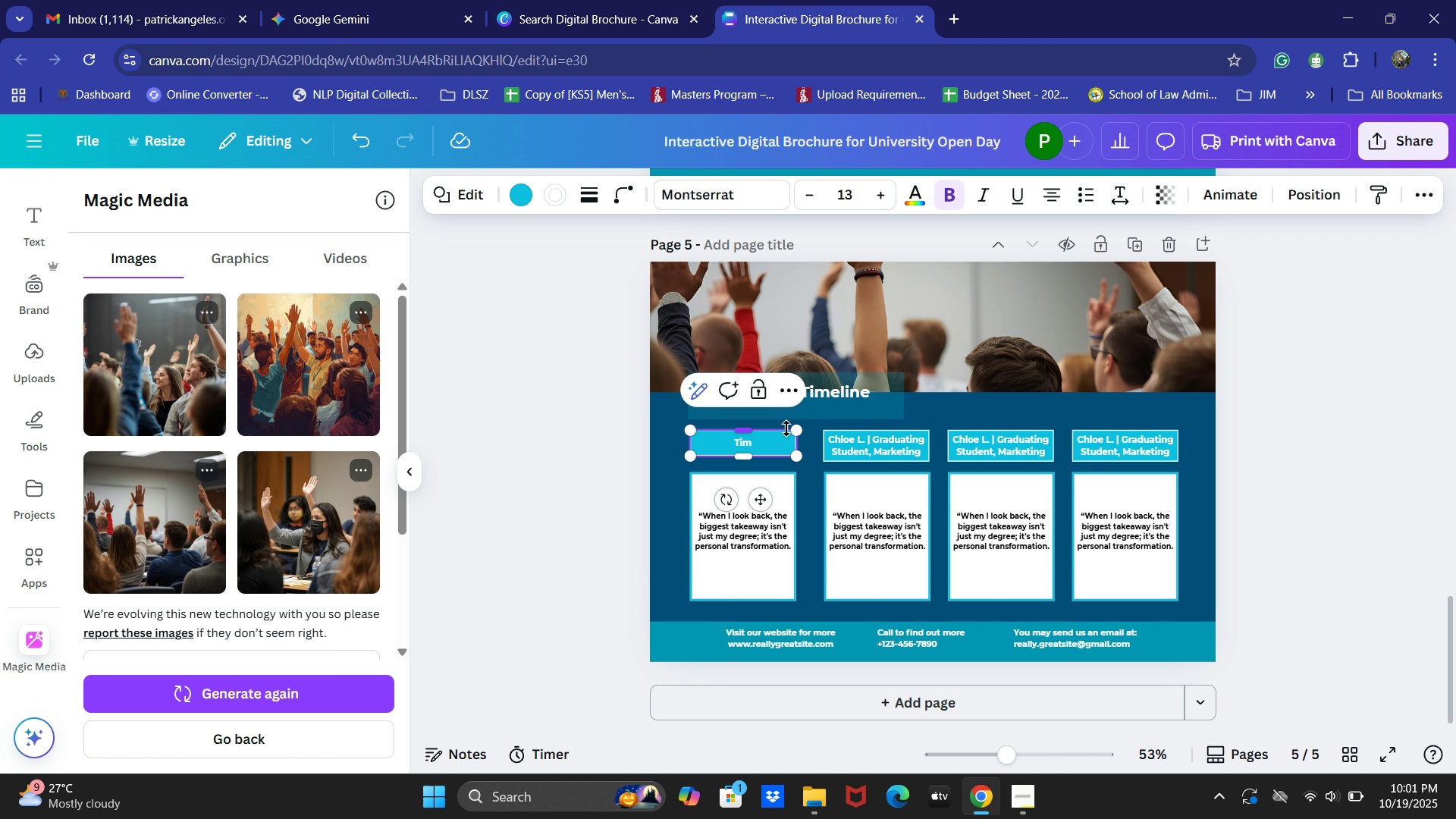 
key(E)
 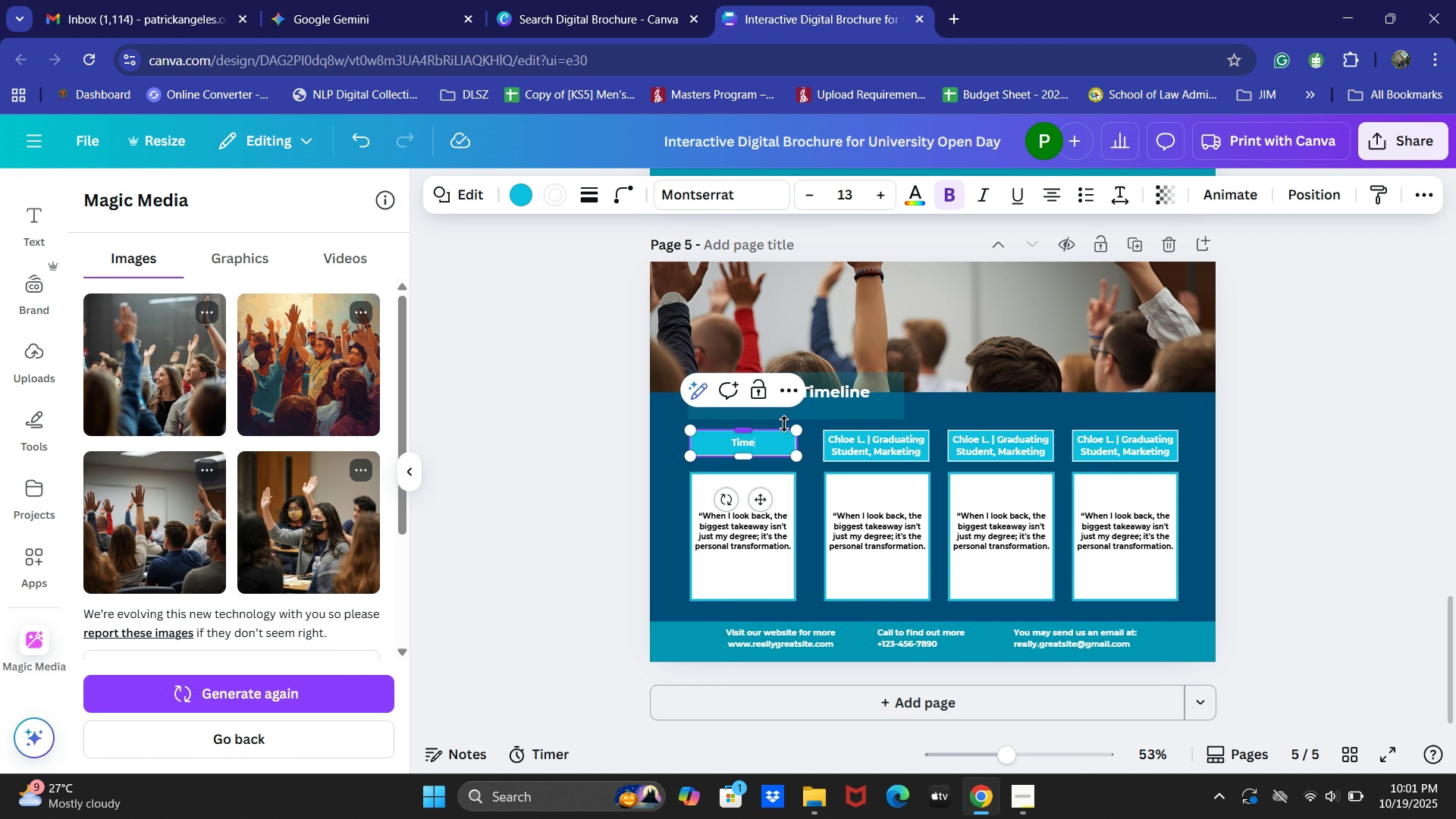 
key(Control+ControlLeft)
 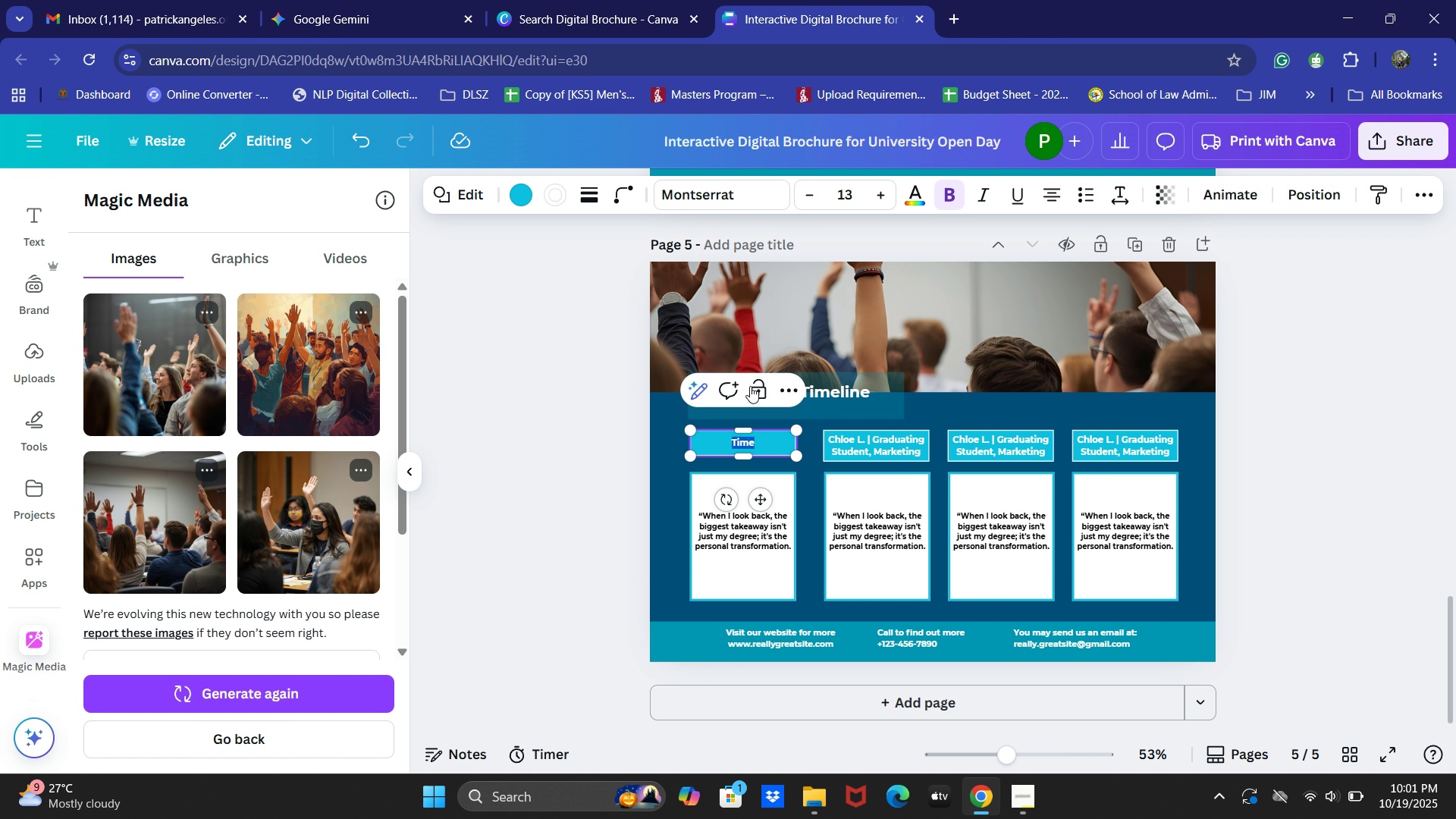 
key(Control+A)
 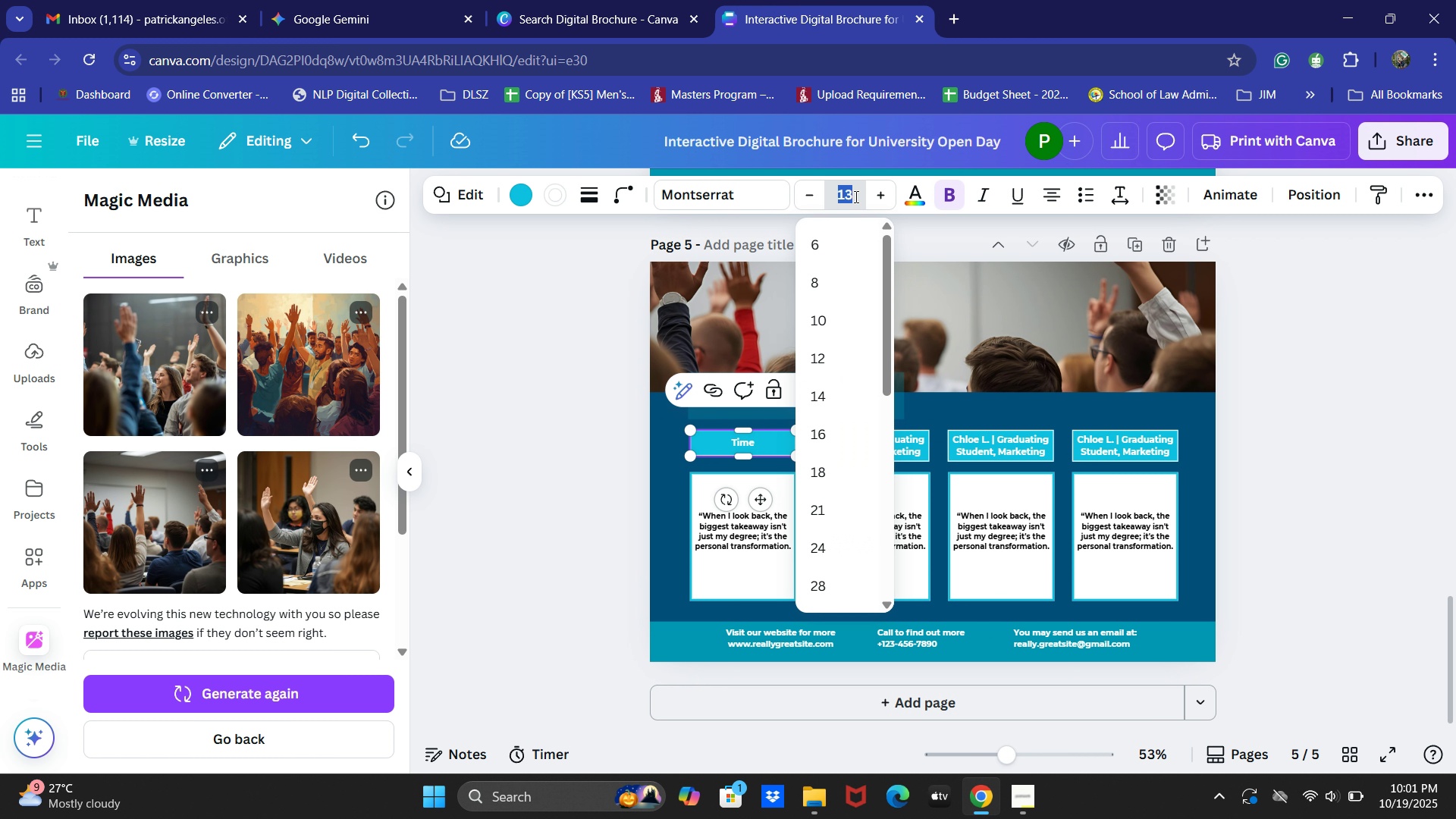 
key(Numpad1)
 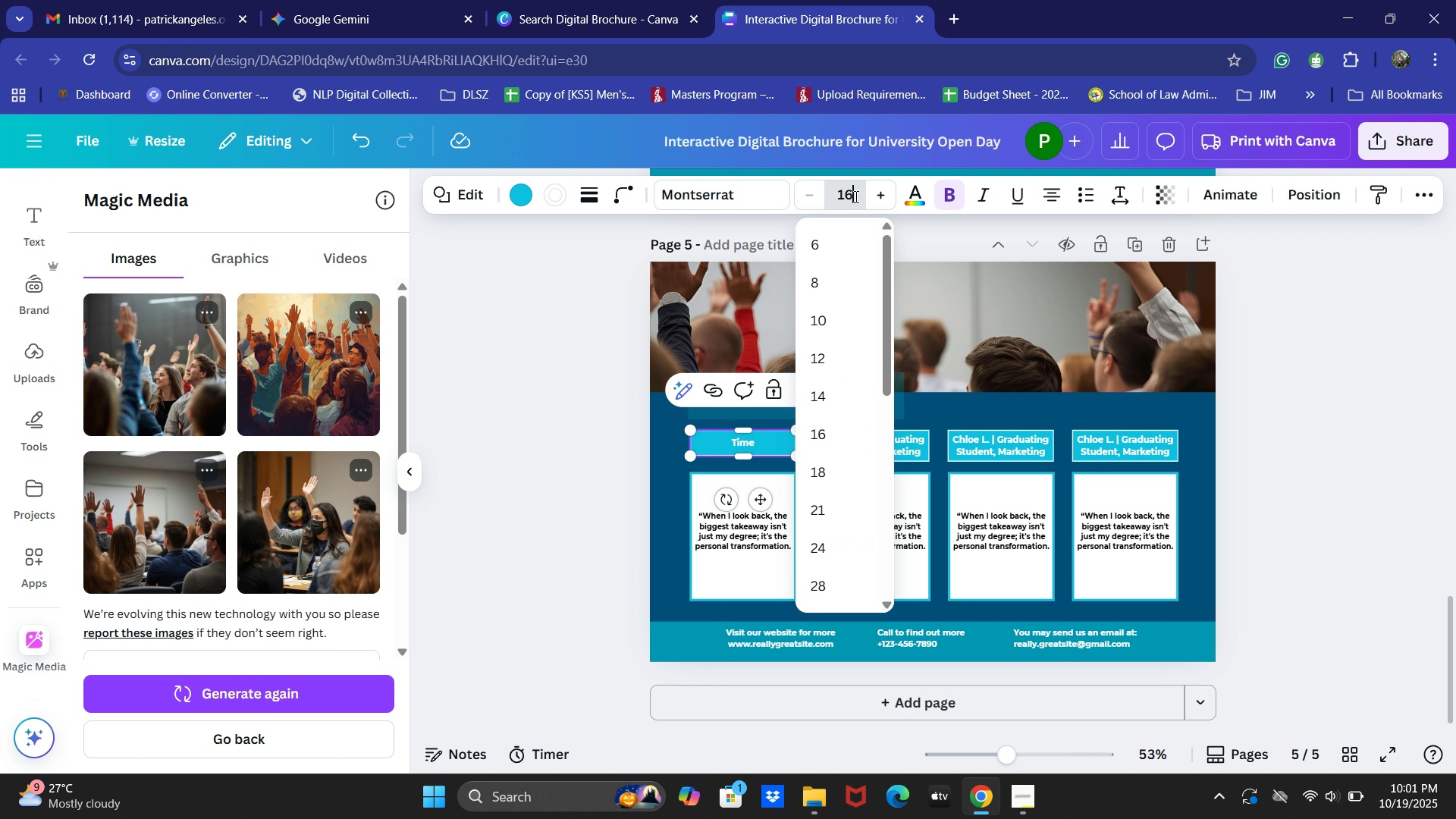 
key(Numpad6)
 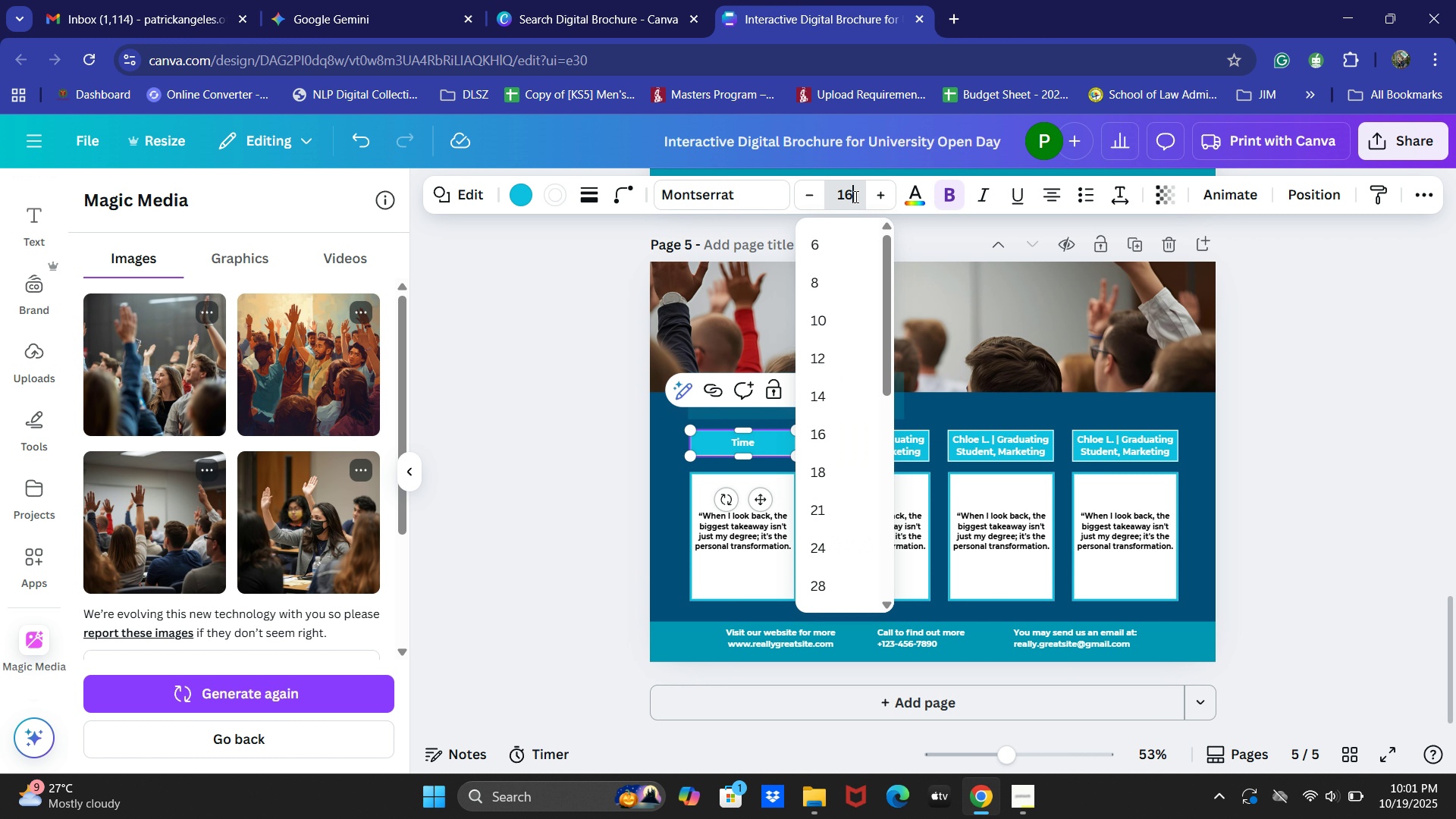 
key(NumpadEnter)
 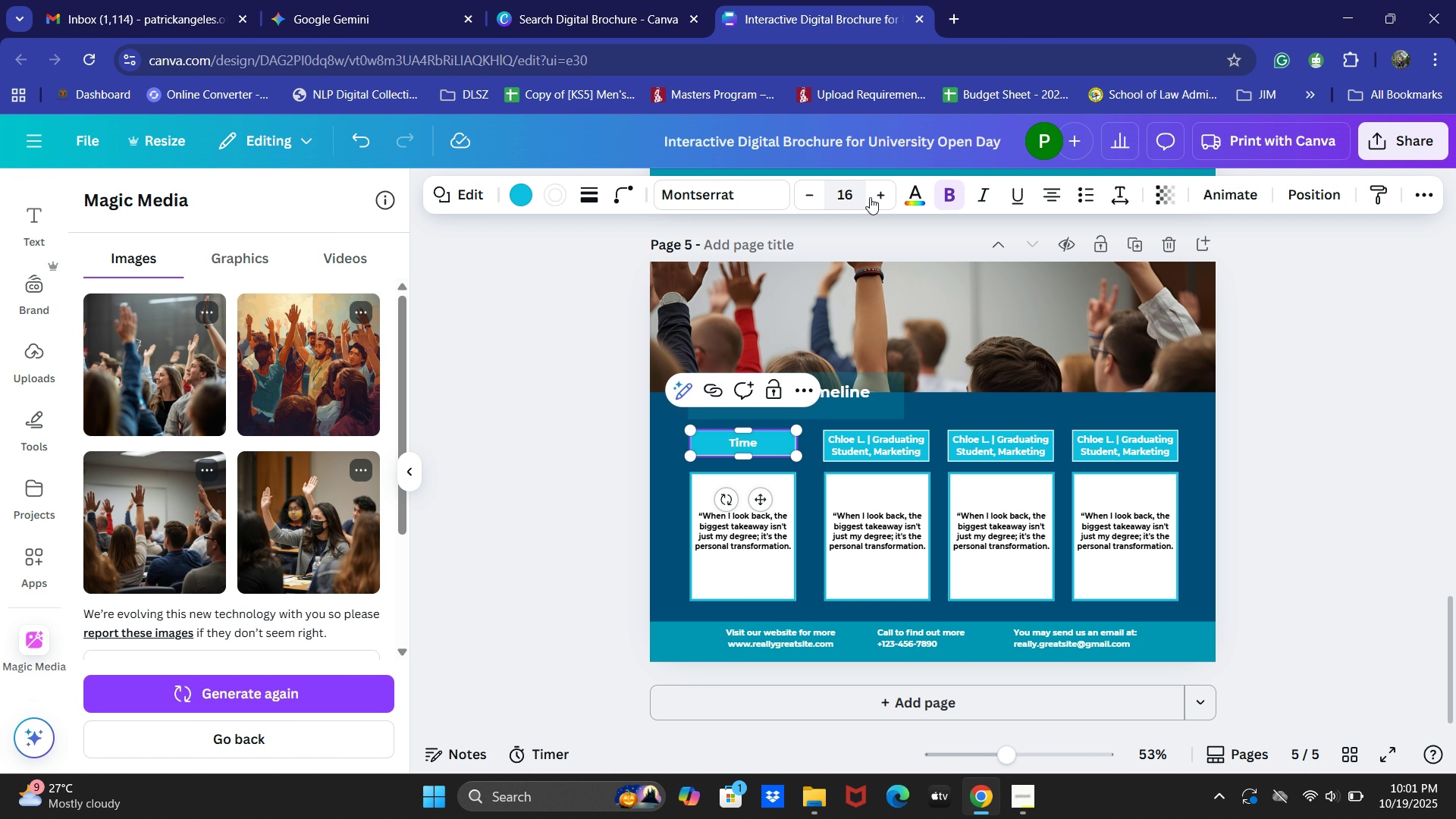 
double_click([880, 200])
 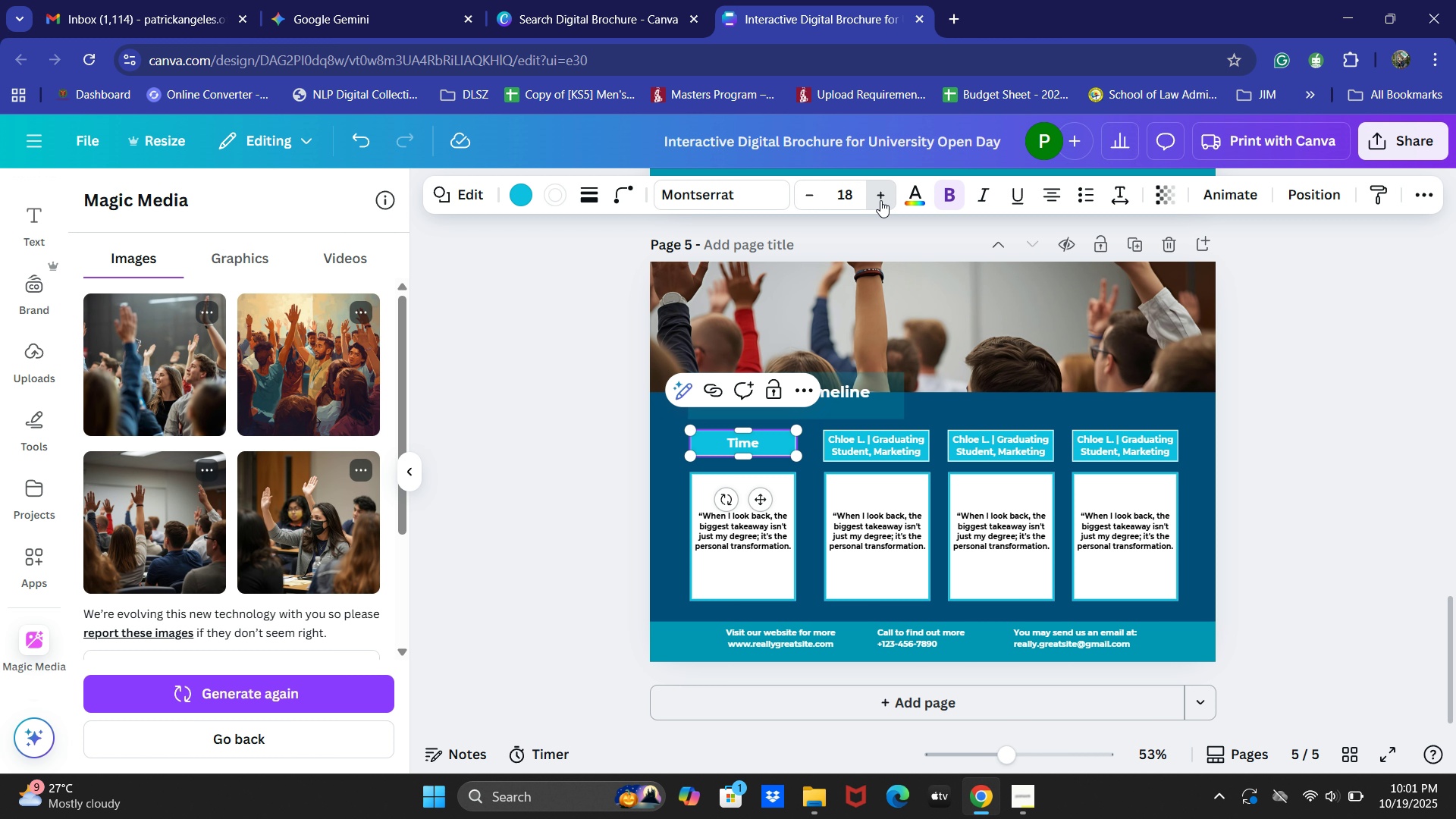 
triple_click([880, 200])
 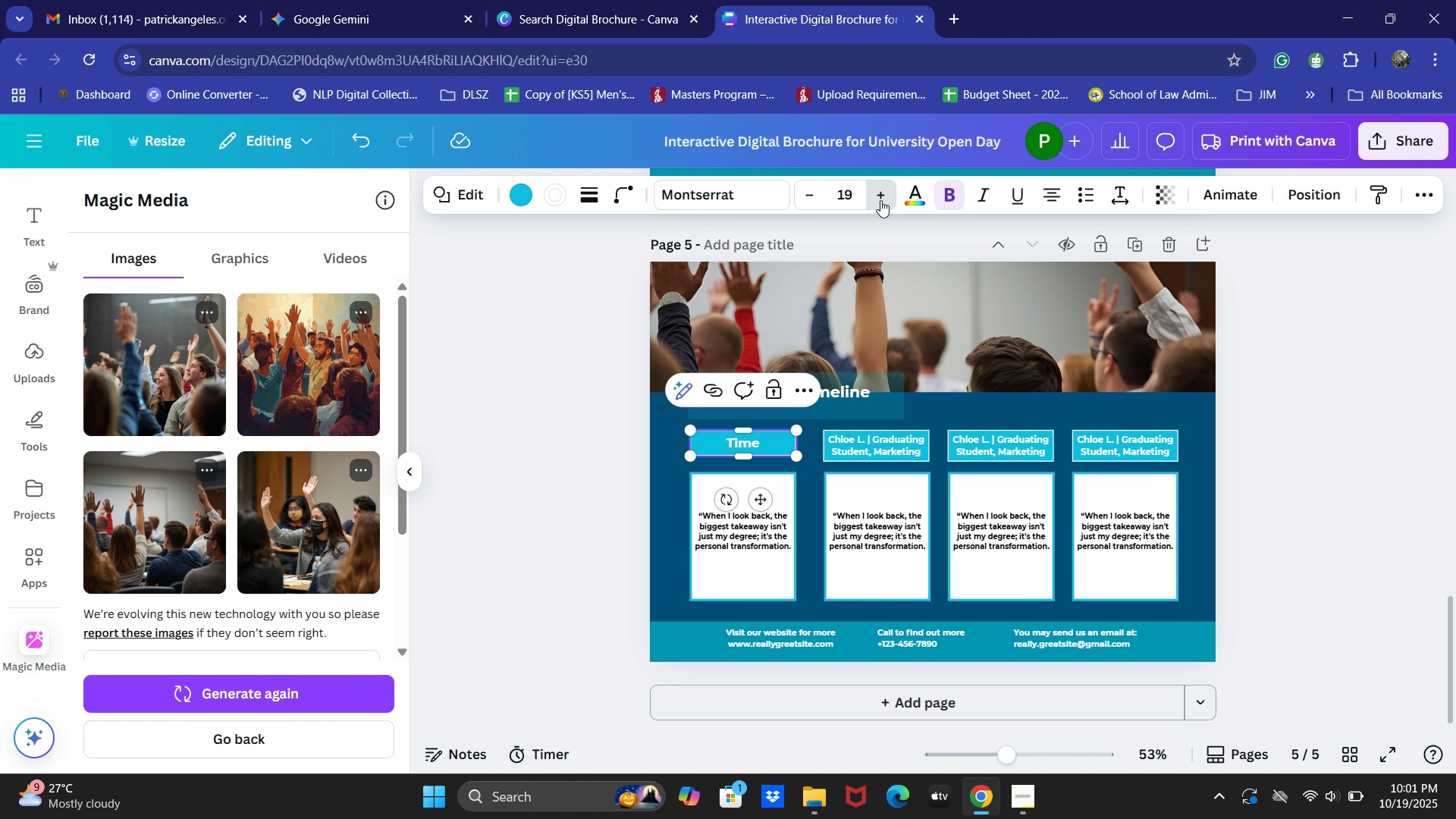 
triple_click([880, 200])
 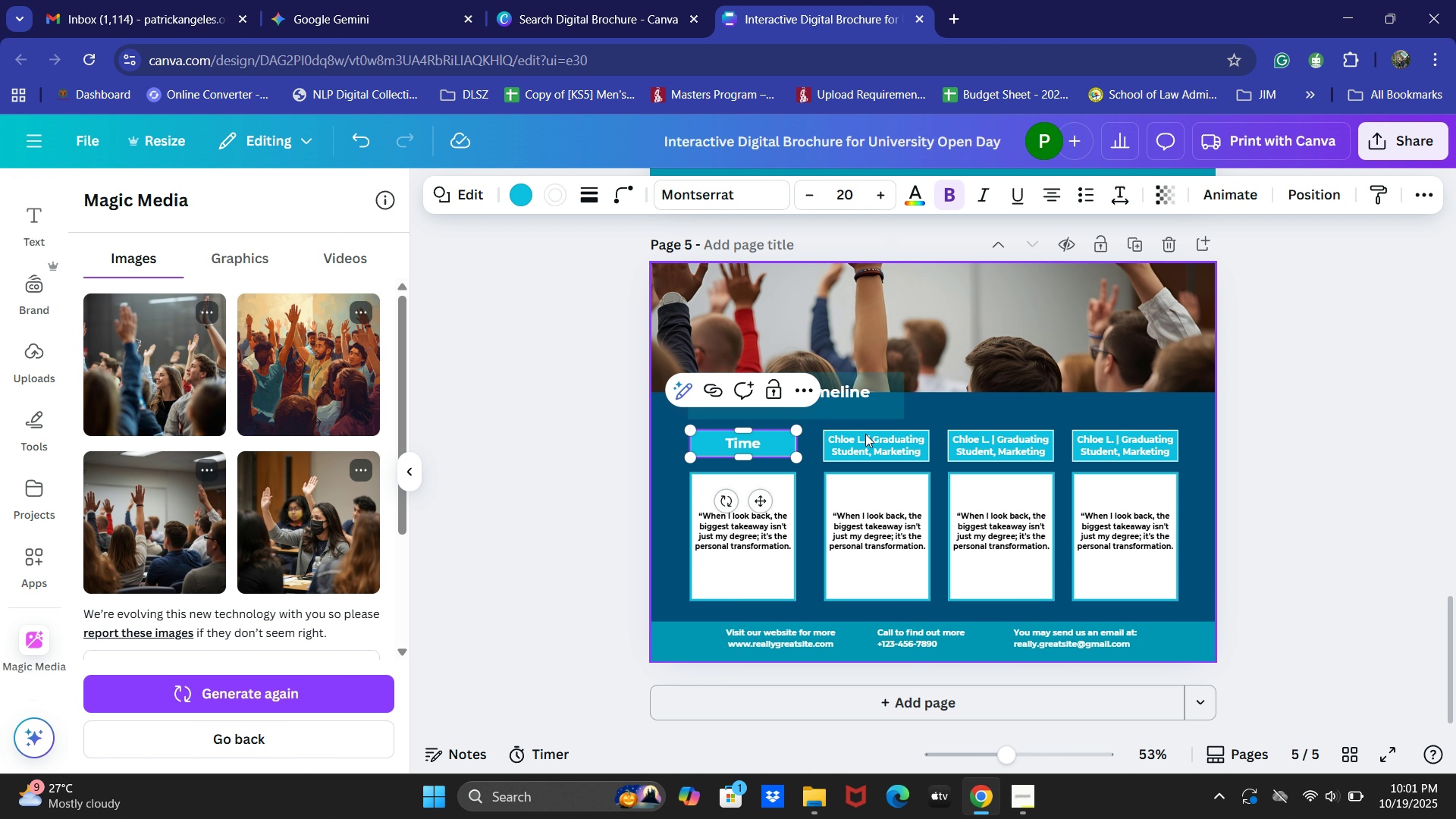 
double_click([855, 441])
 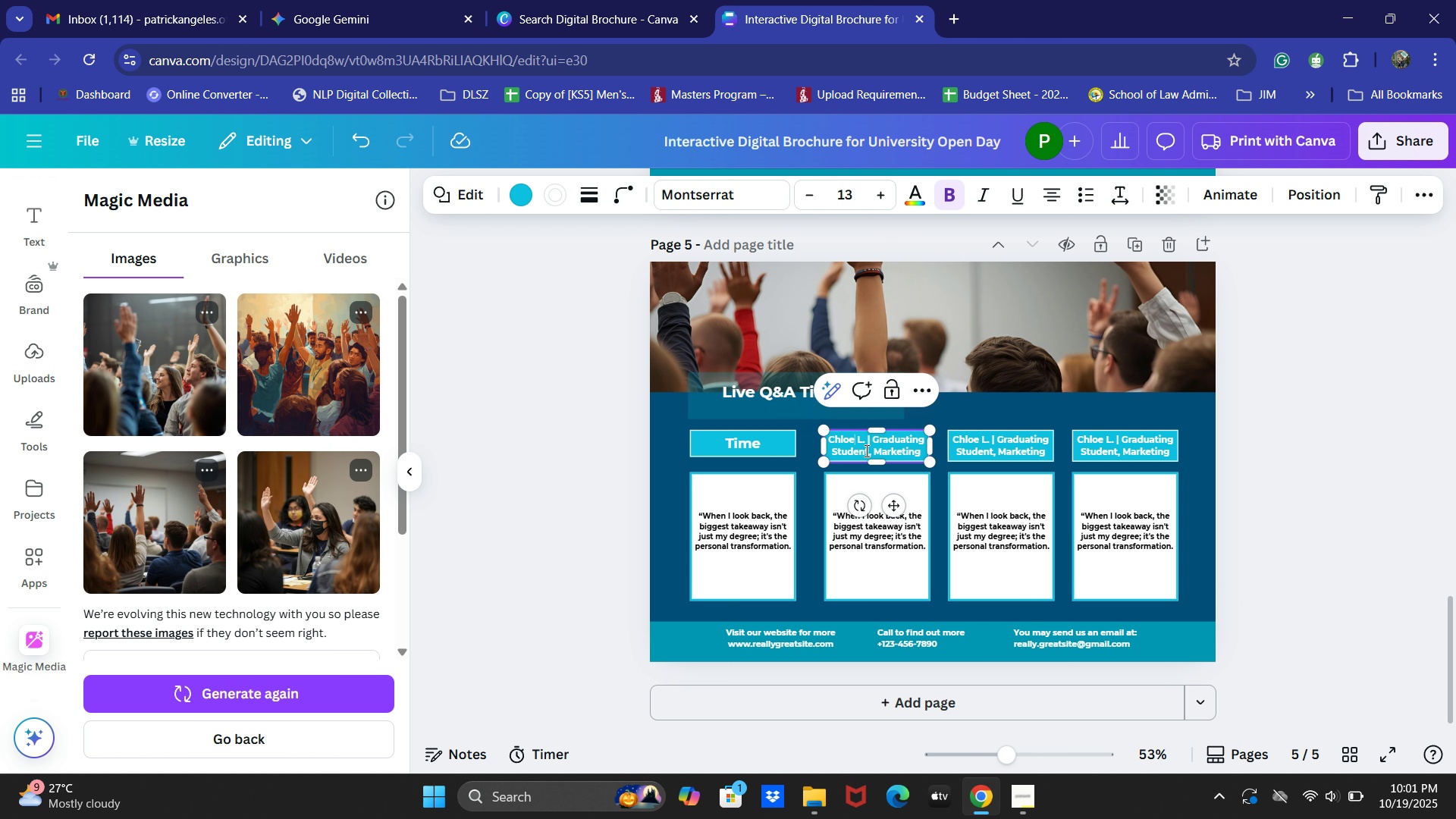 
key(Control+ControlLeft)
 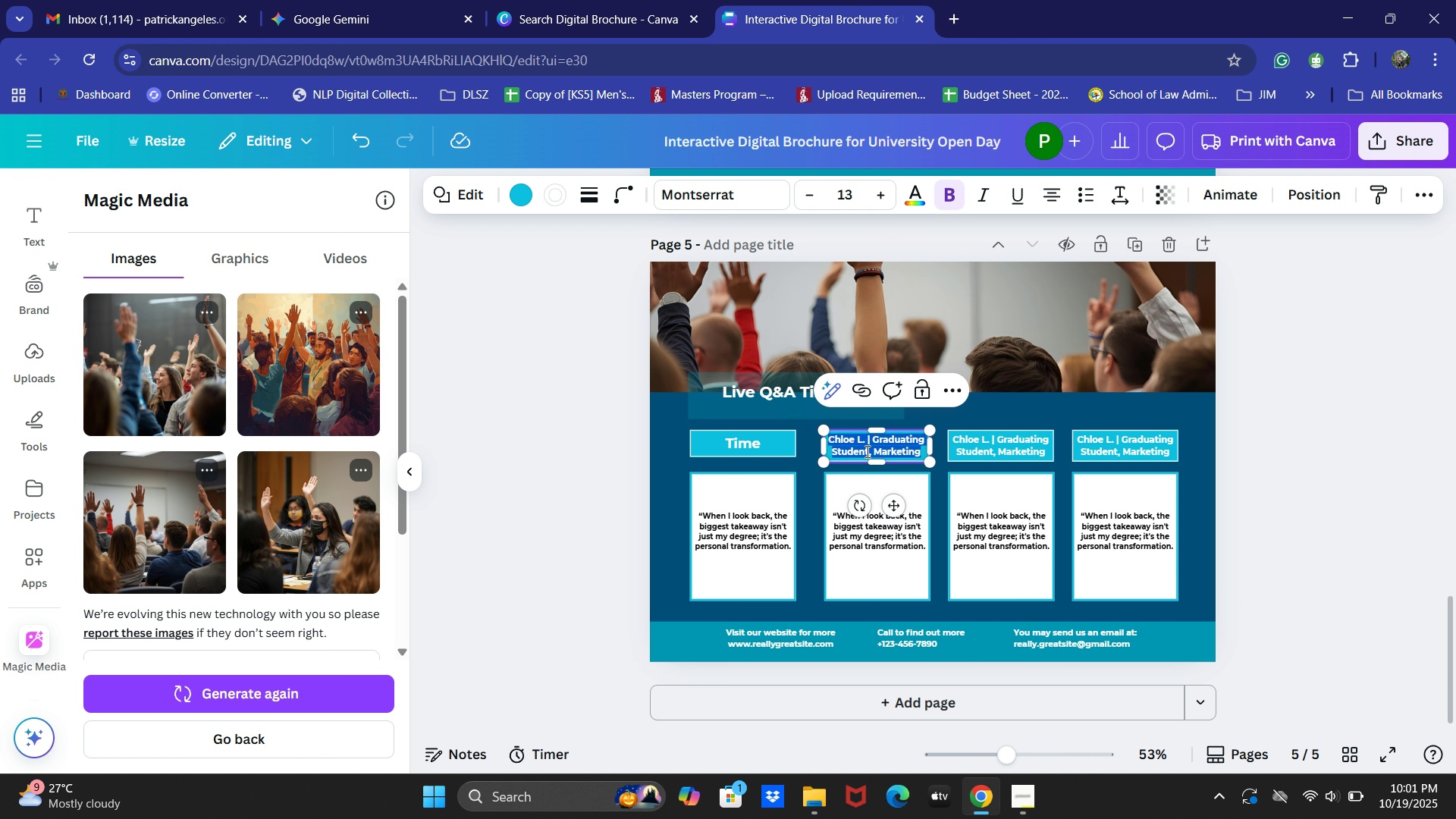 
key(Control+A)
 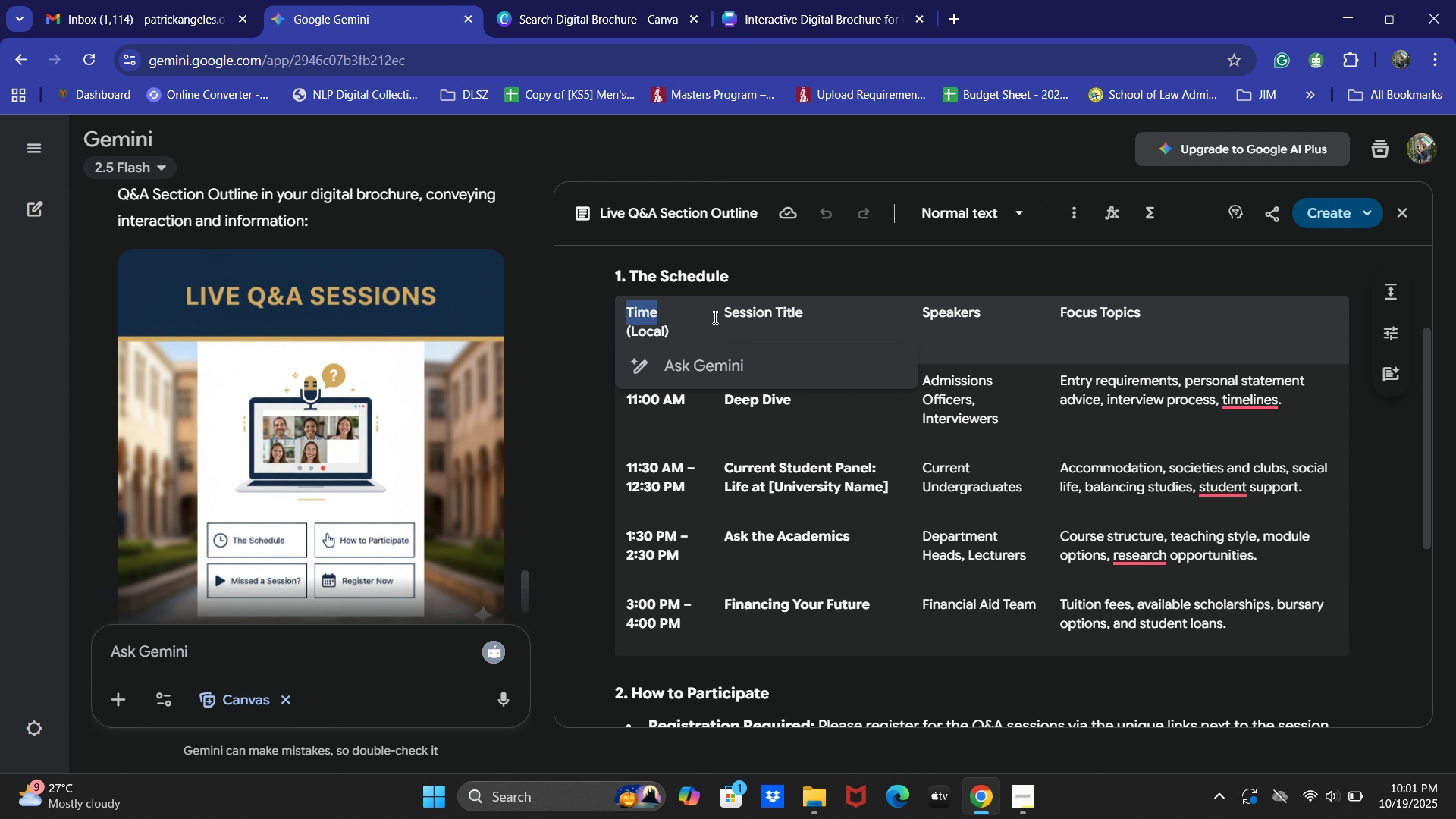 
left_click_drag(start_coordinate=[720, 315], to_coordinate=[814, 310])
 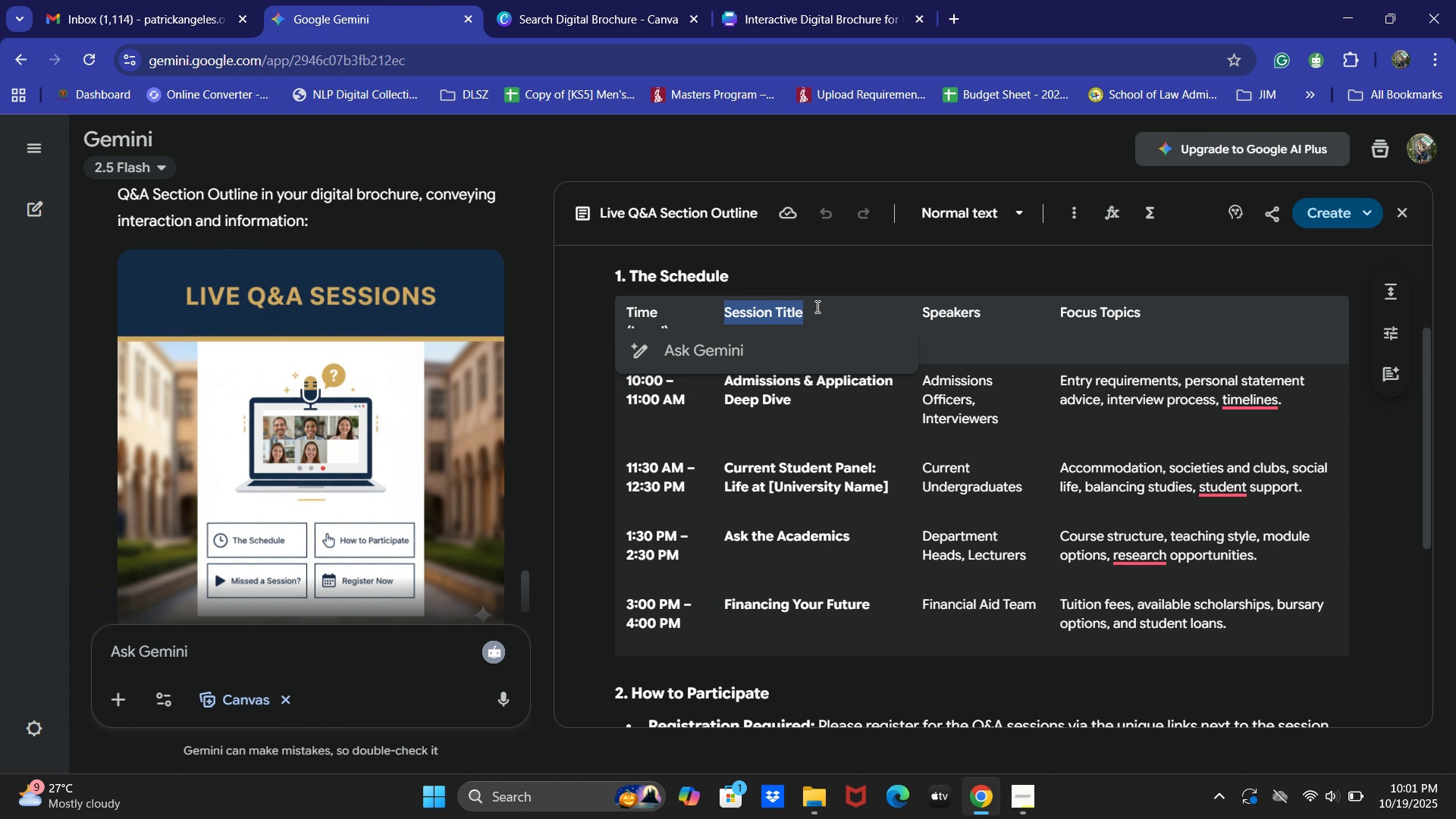 
key(Control+C)
 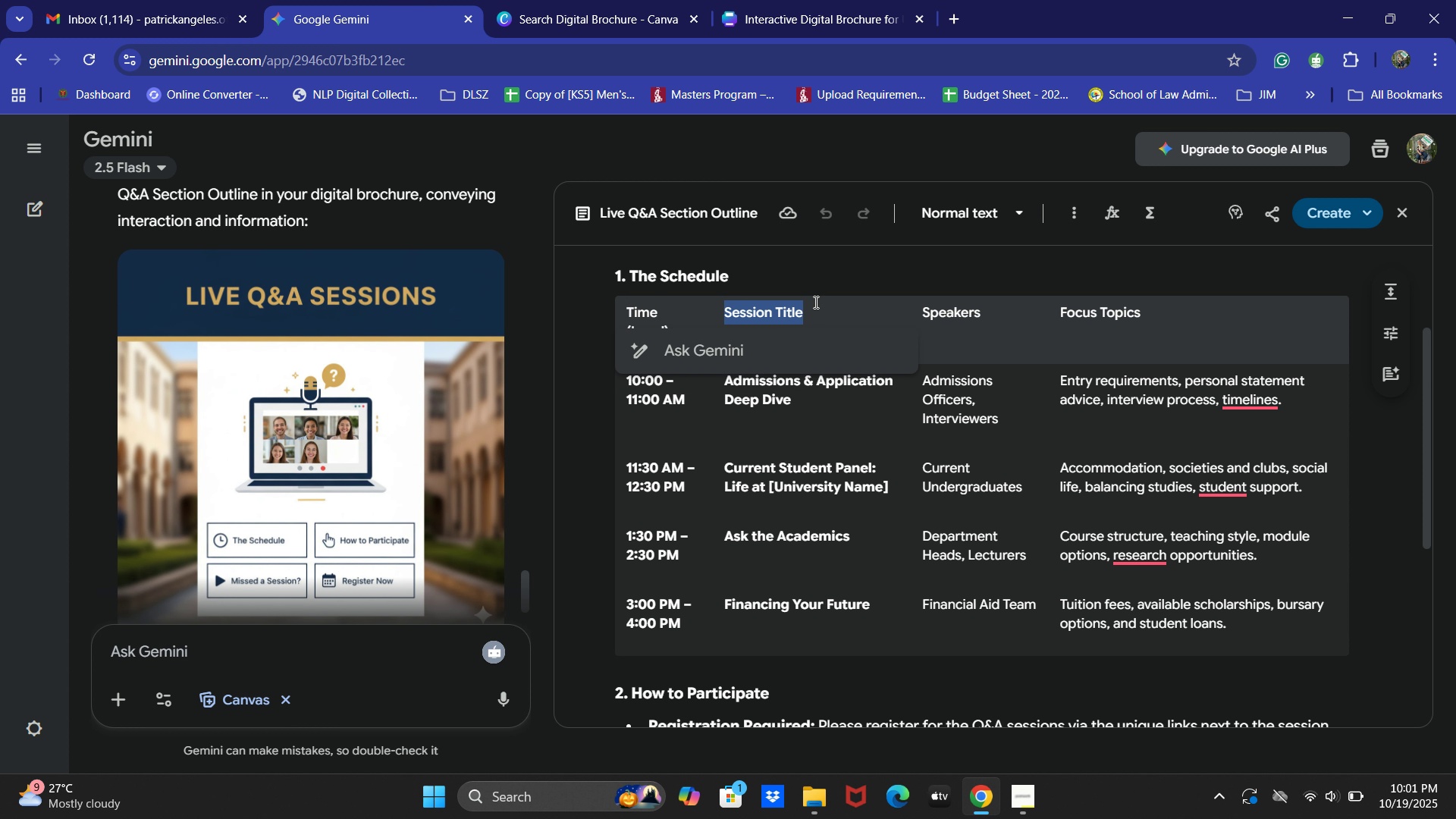 
key(Control+C)
 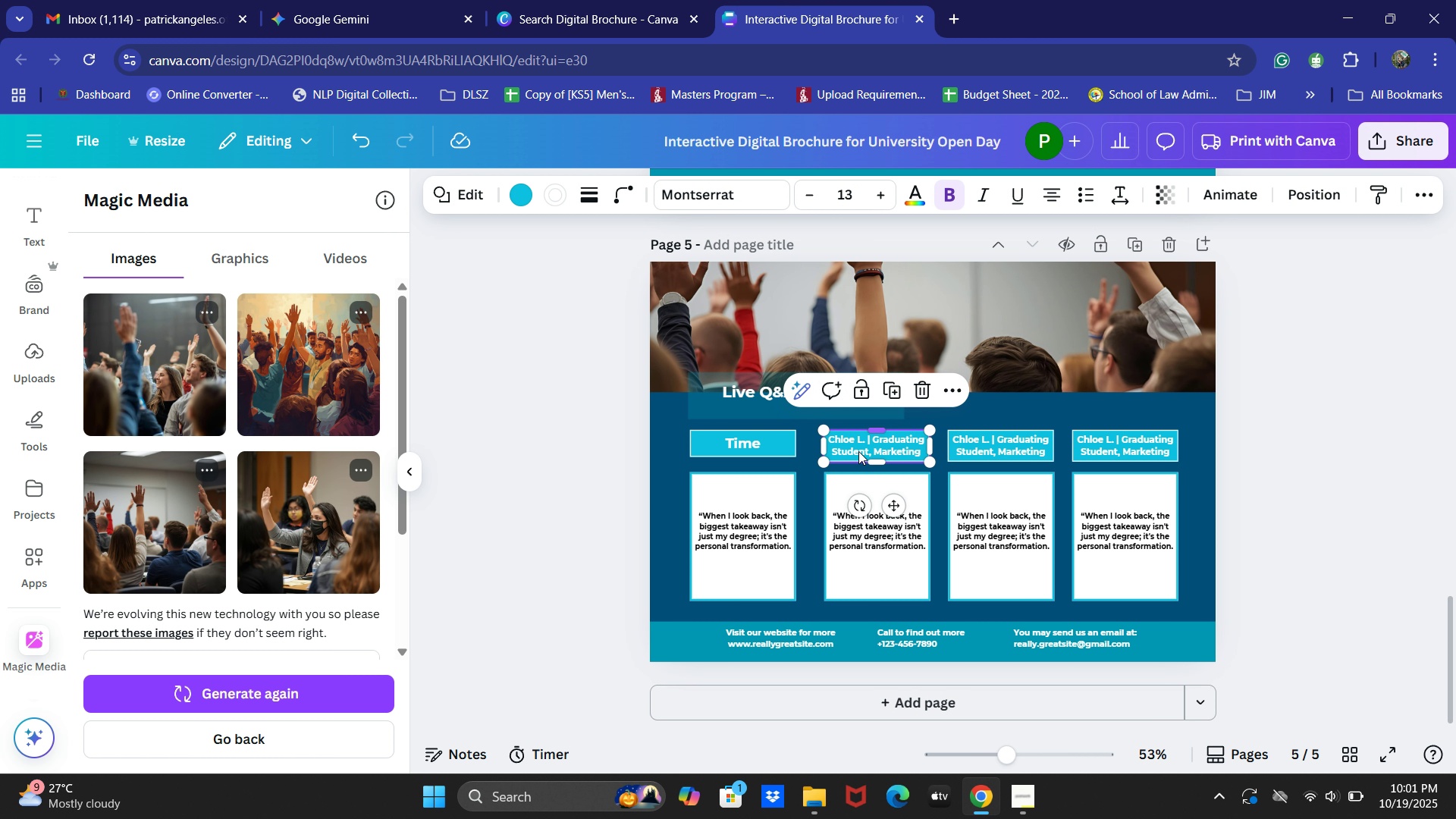 
double_click([861, 453])
 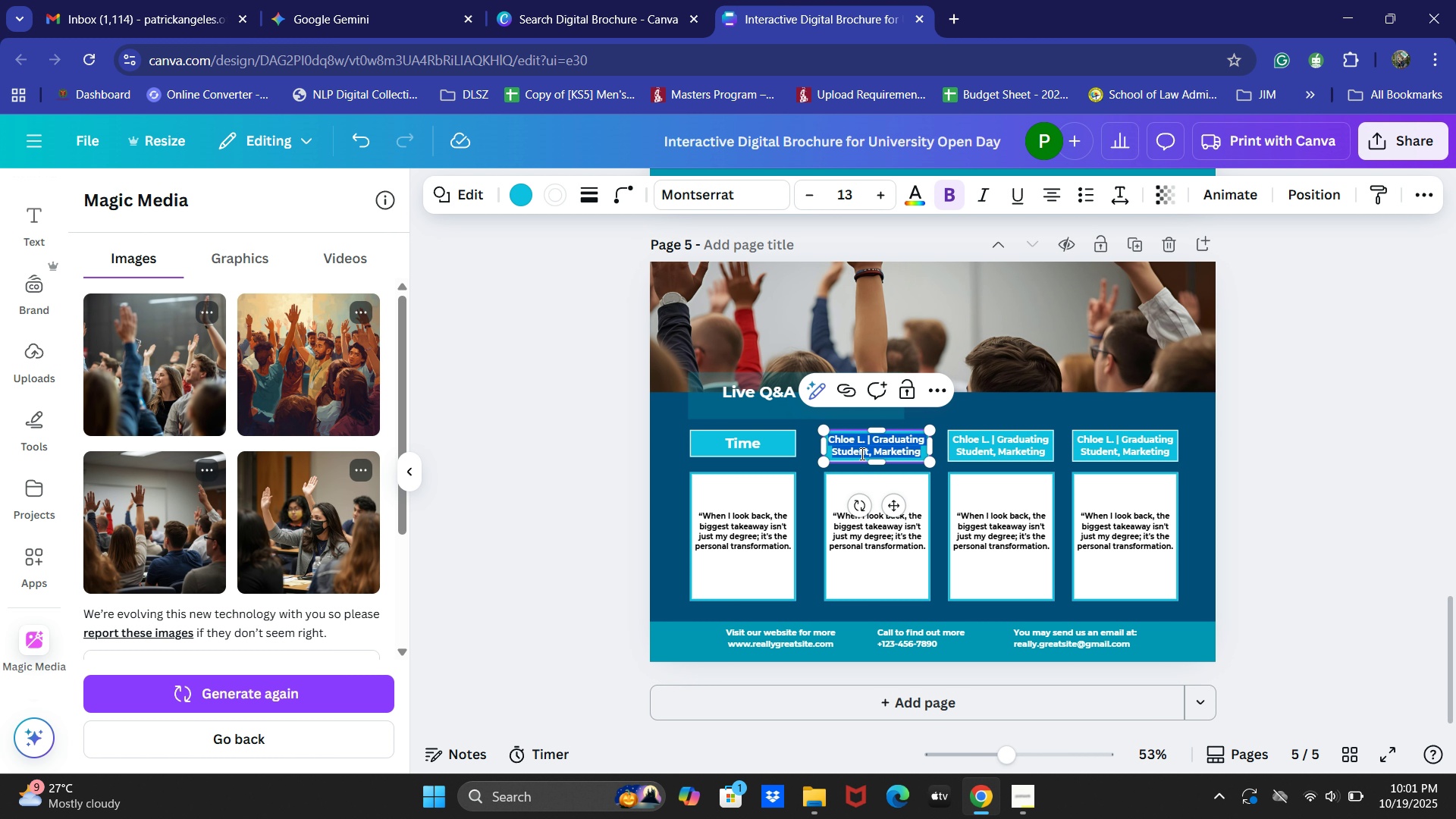 
key(Control+A)
 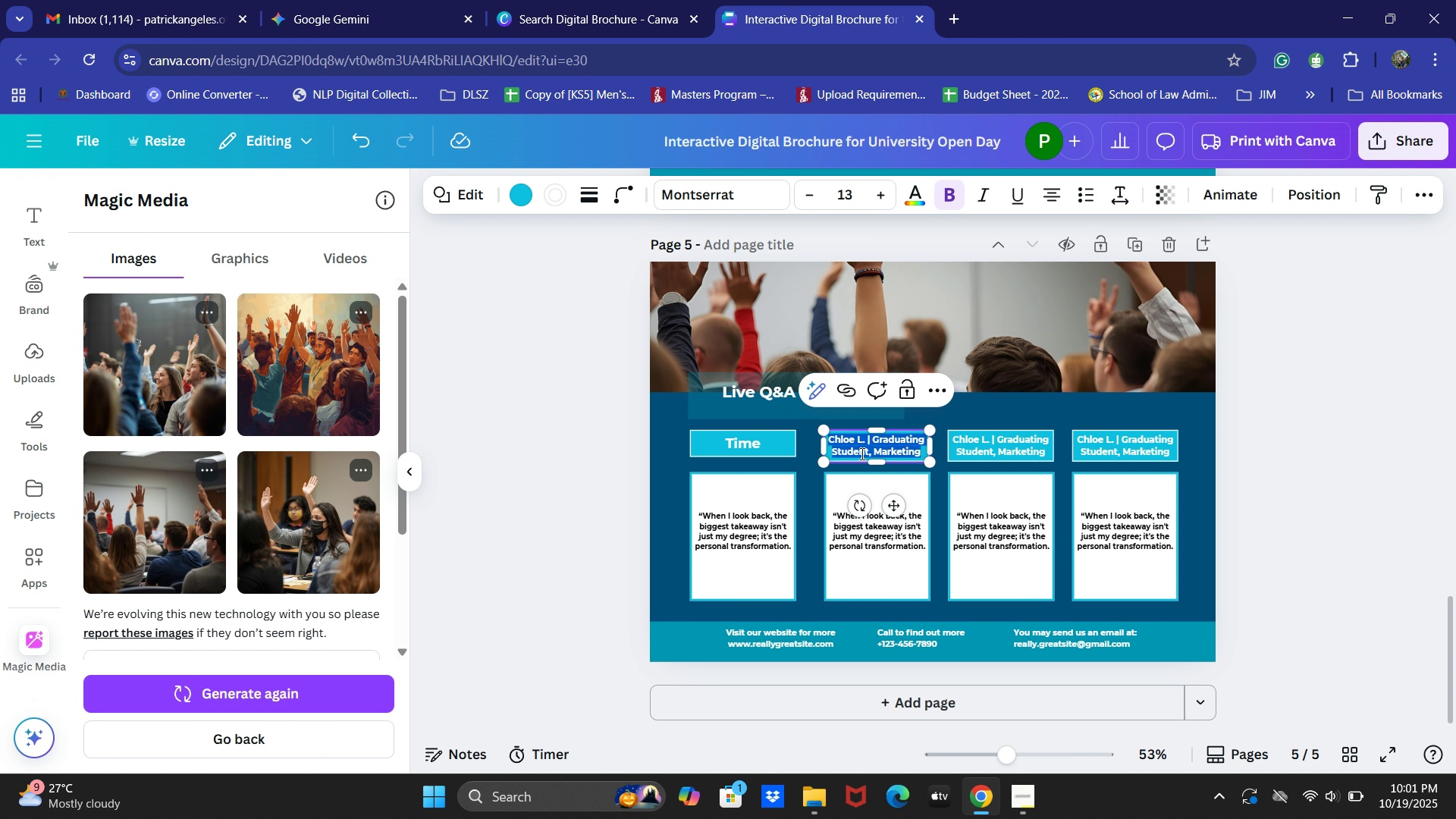 
key(Control+V)
 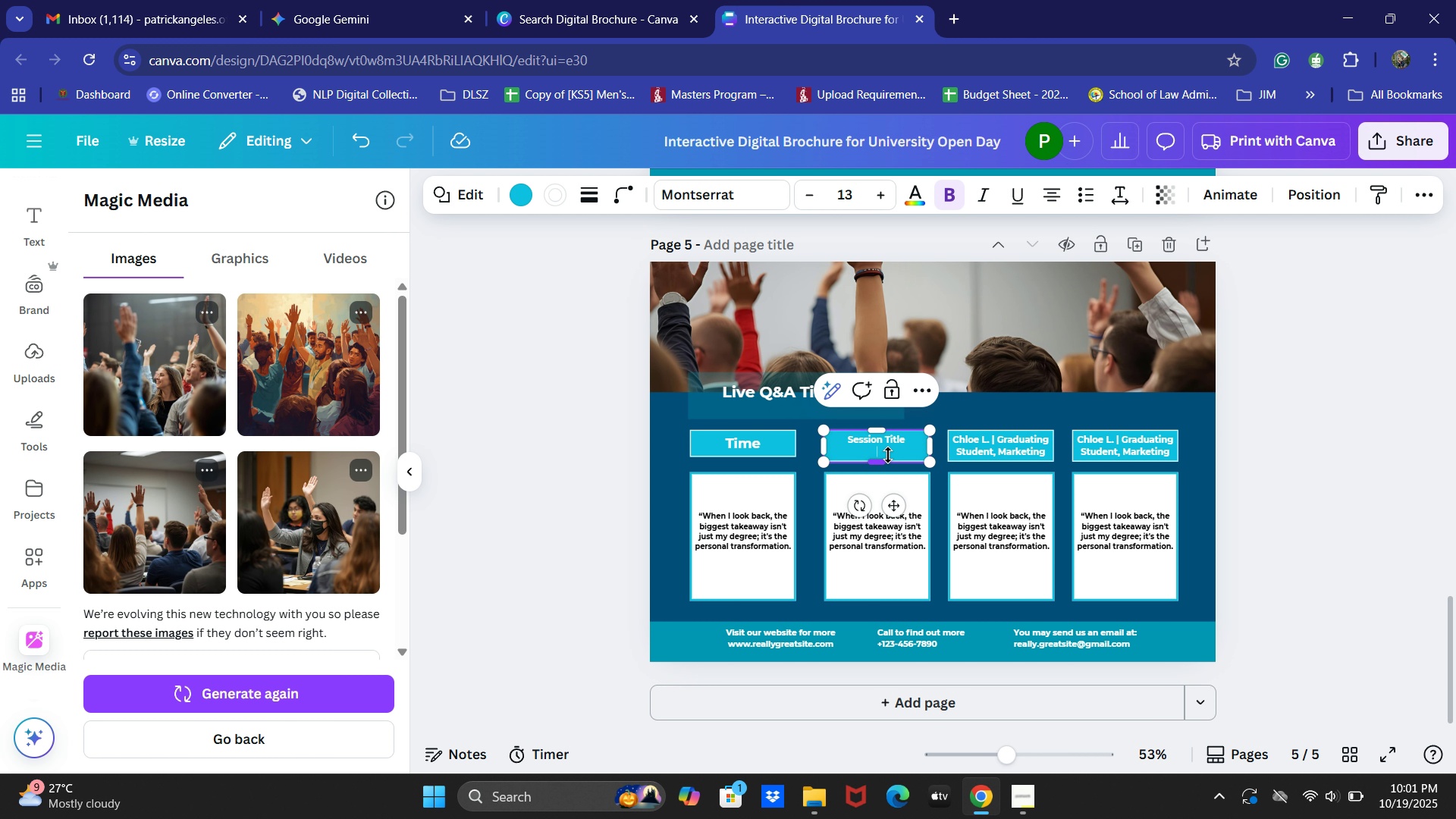 
key(Backspace)
 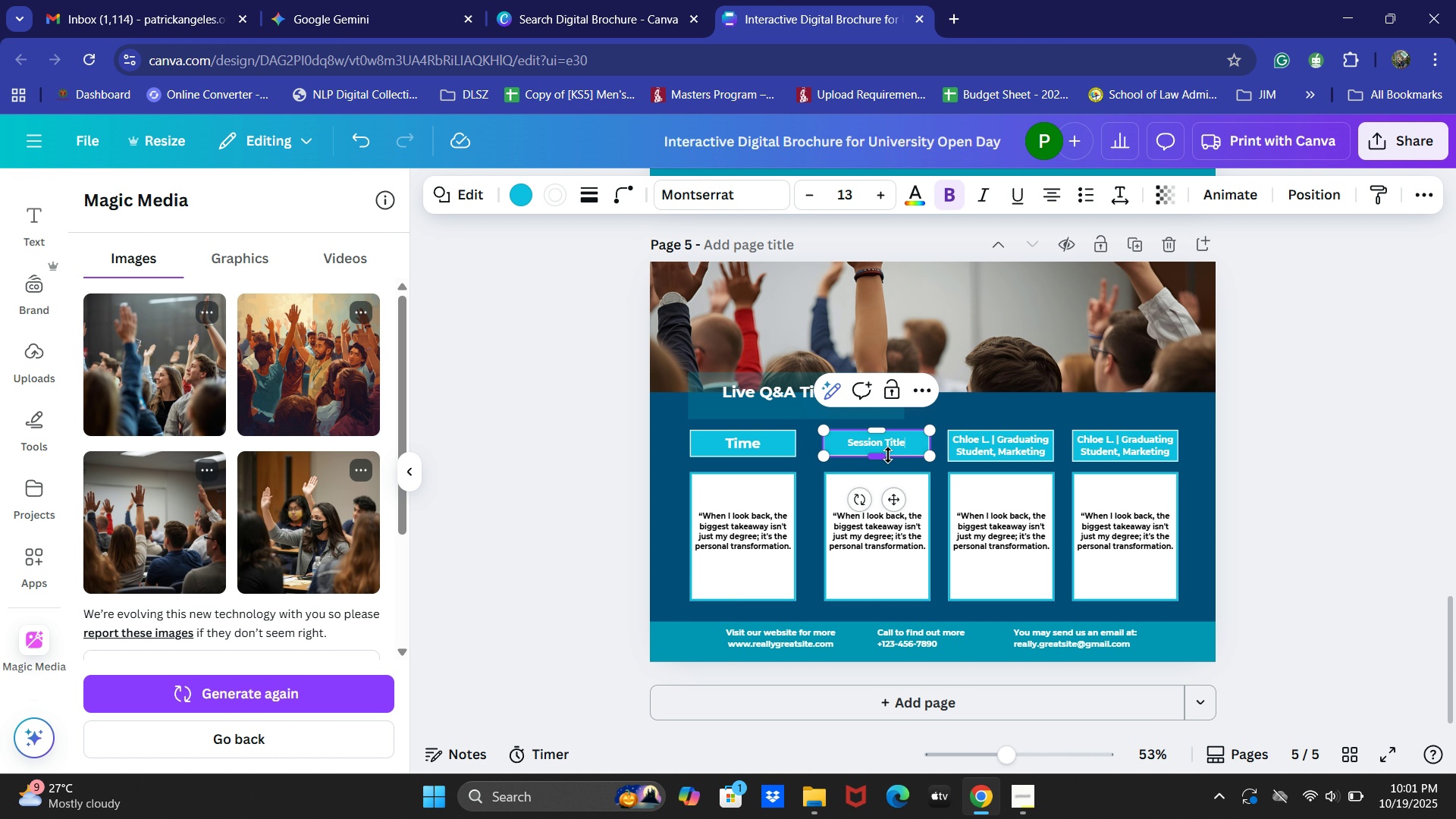 
key(Backspace)
 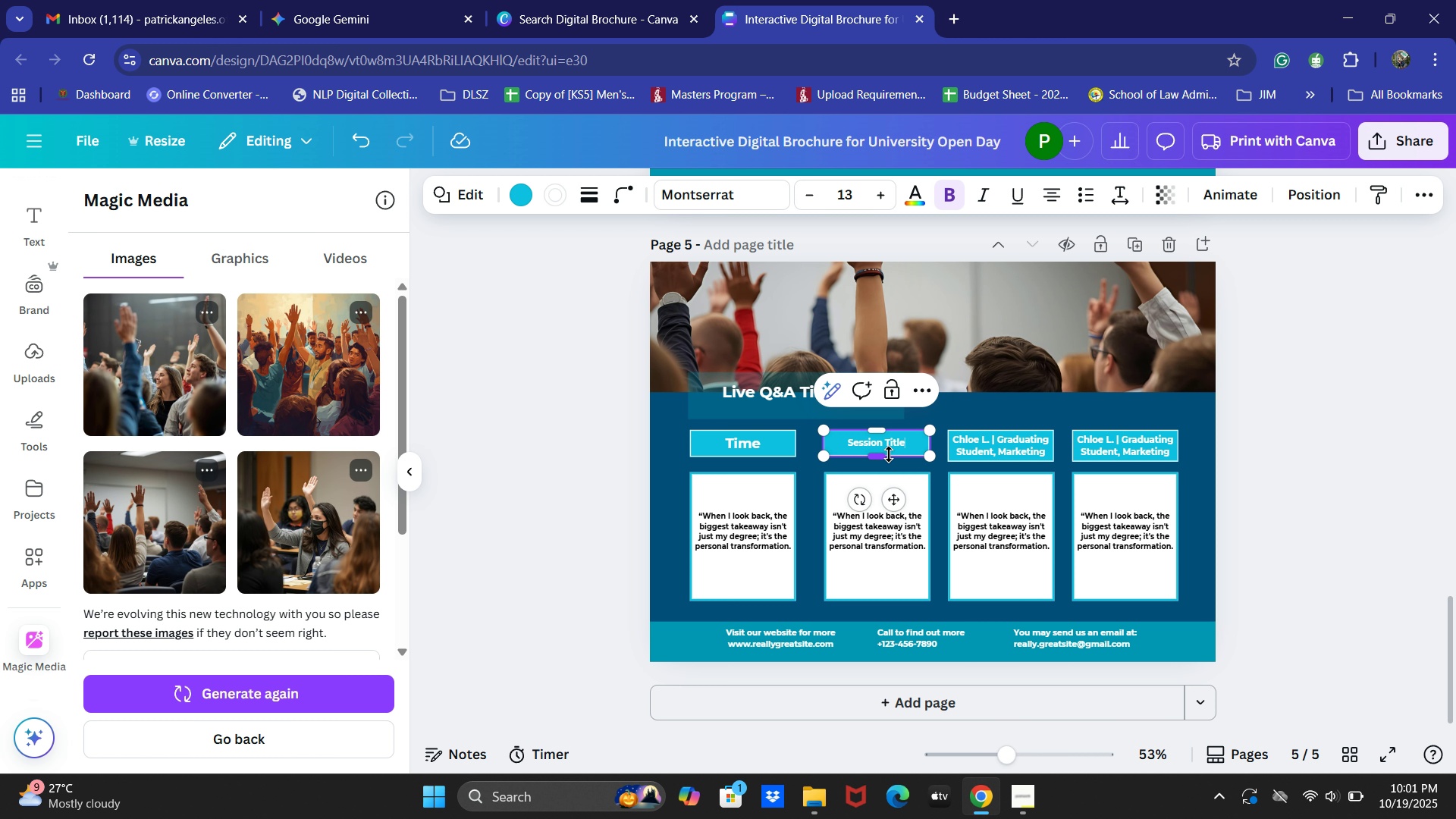 
key(E)
 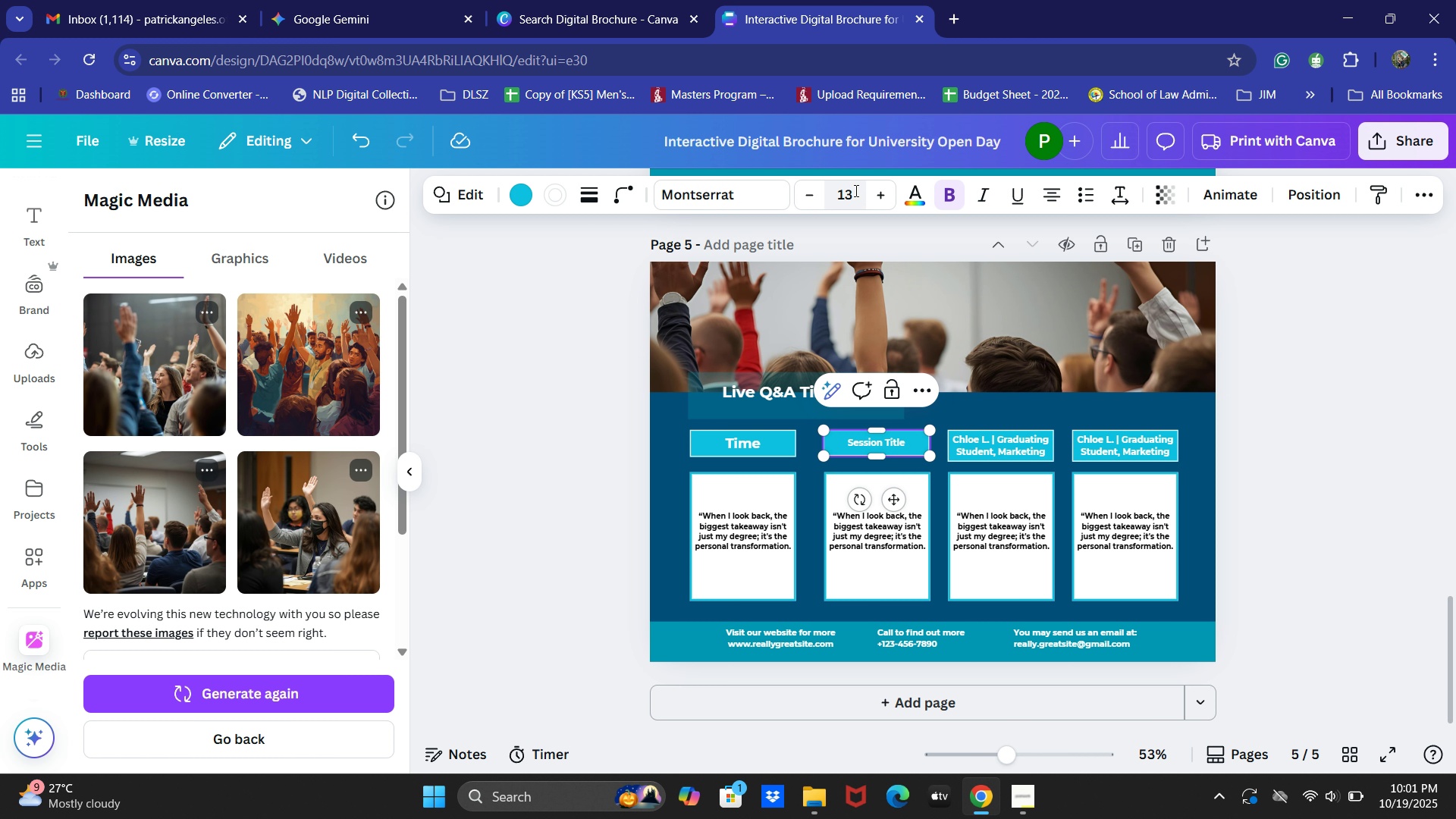 
left_click([854, 190])
 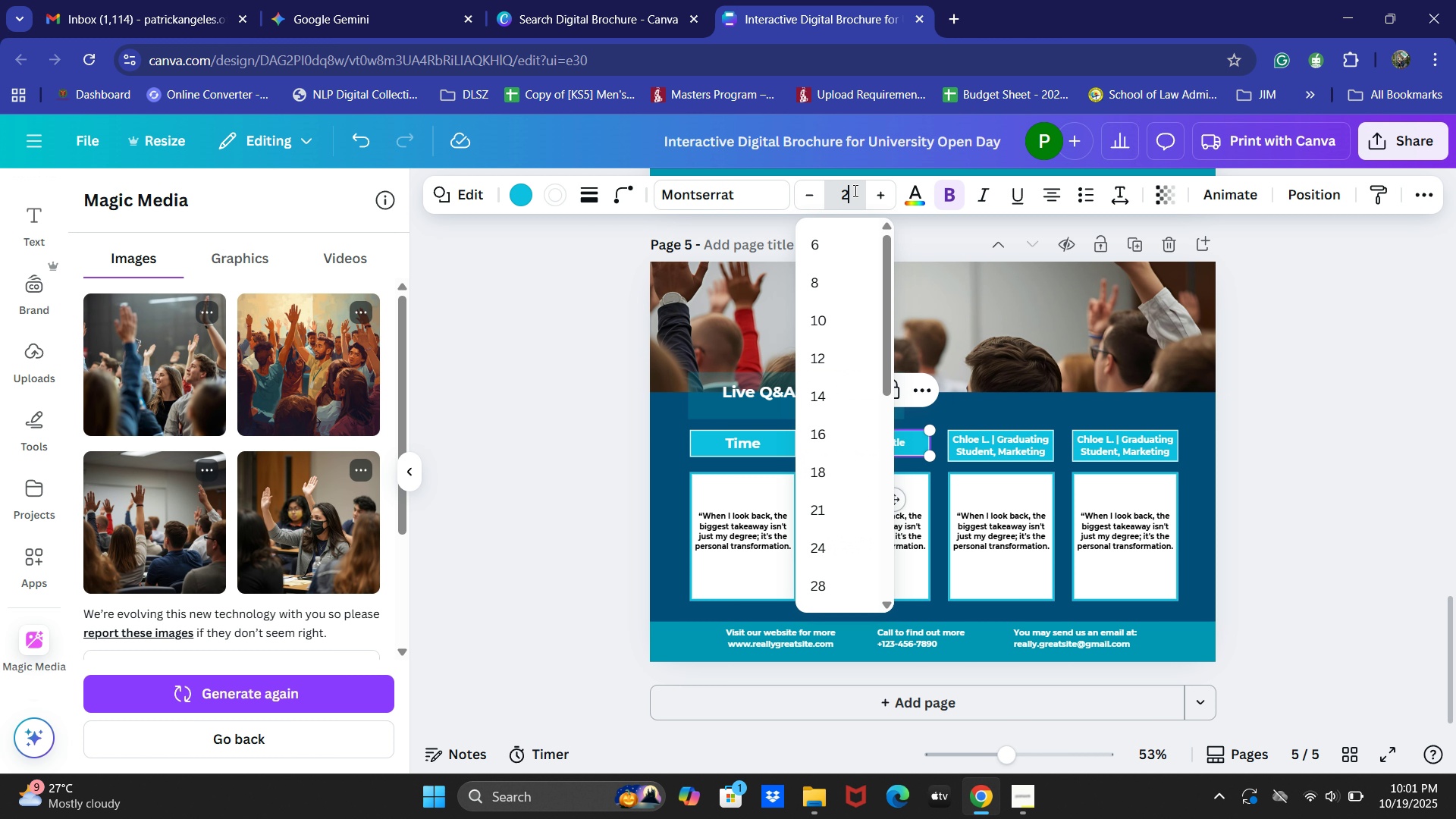 
key(Numpad2)
 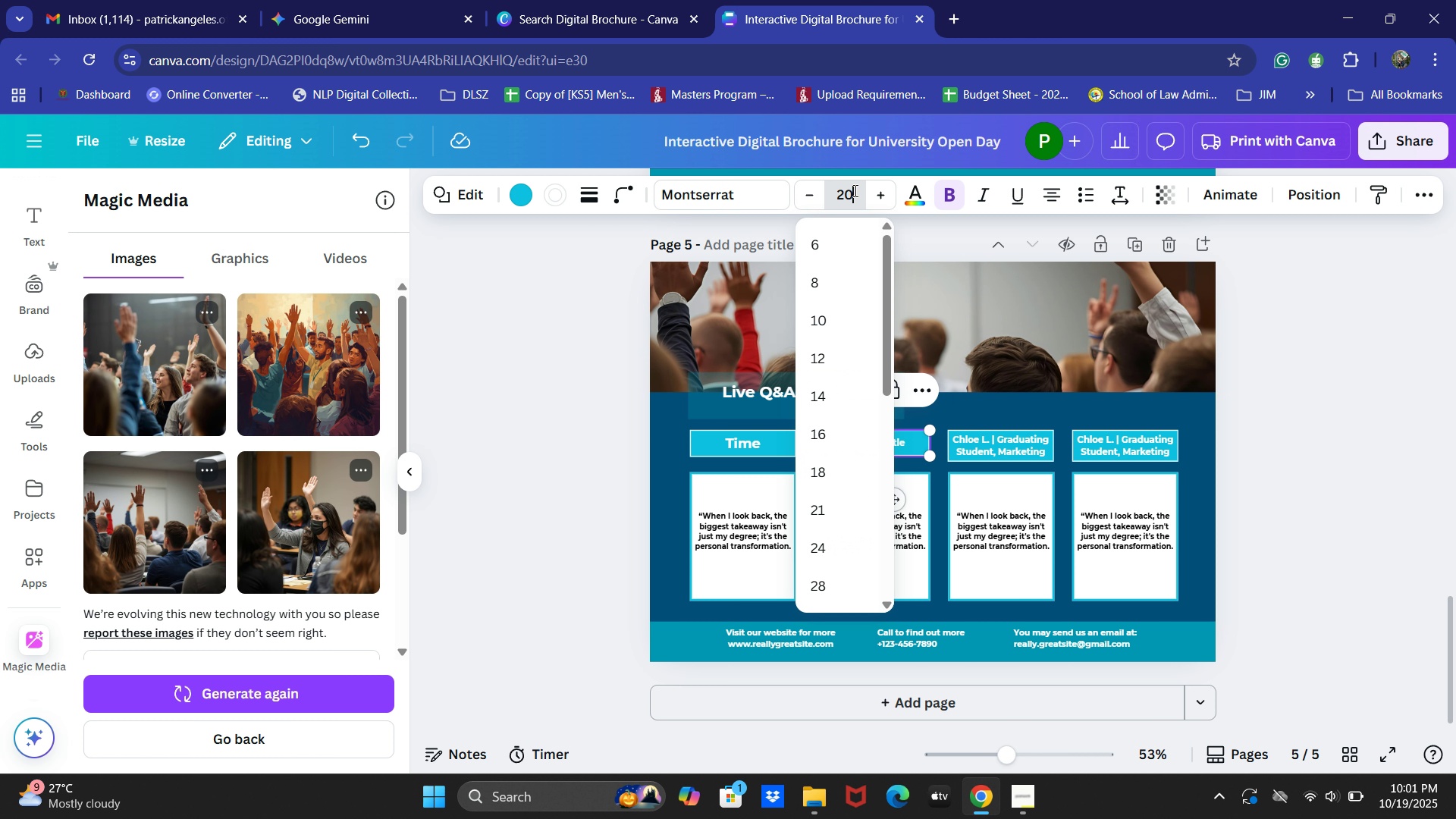 
key(Numpad0)
 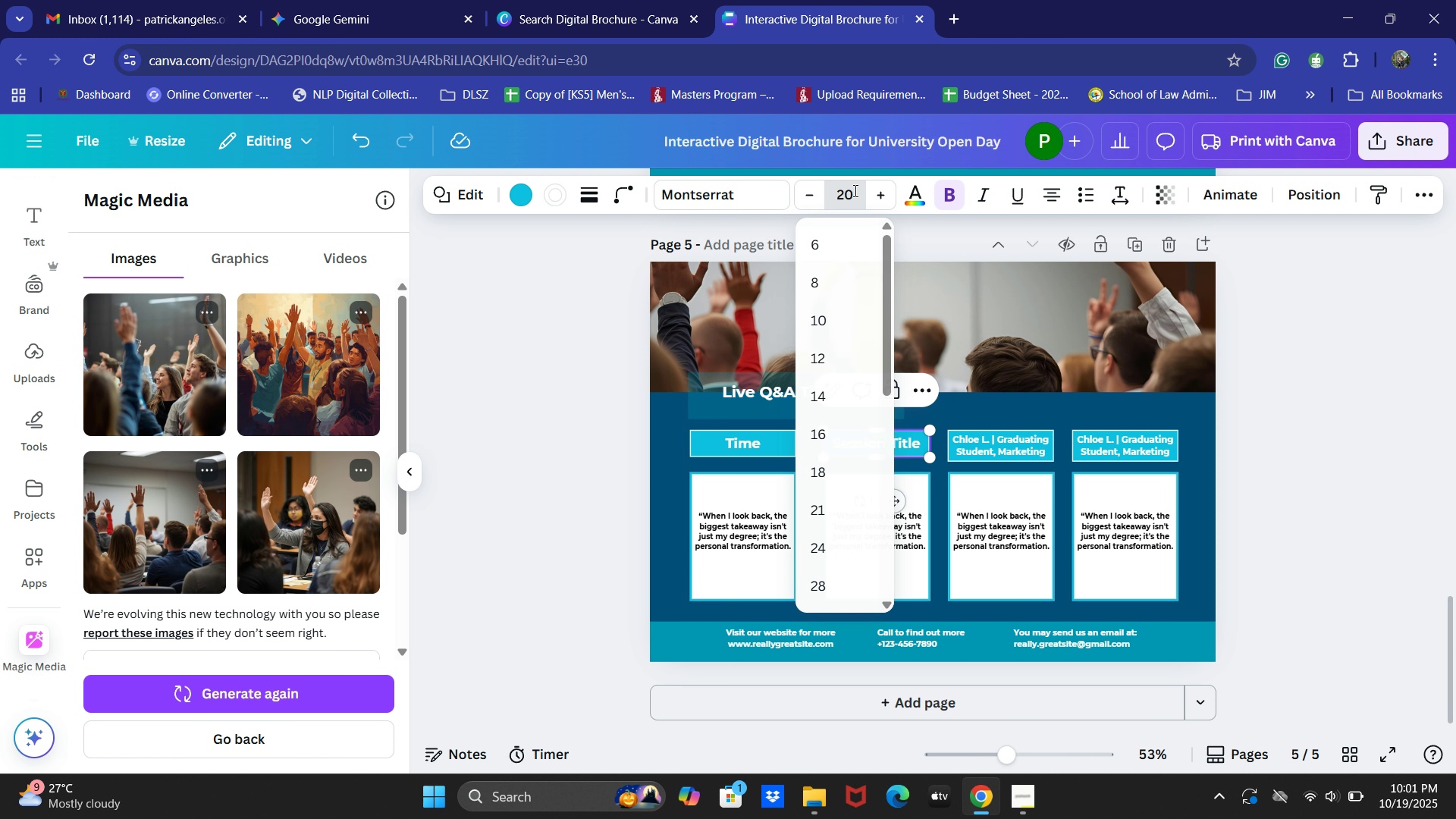 
key(NumpadEnter)
 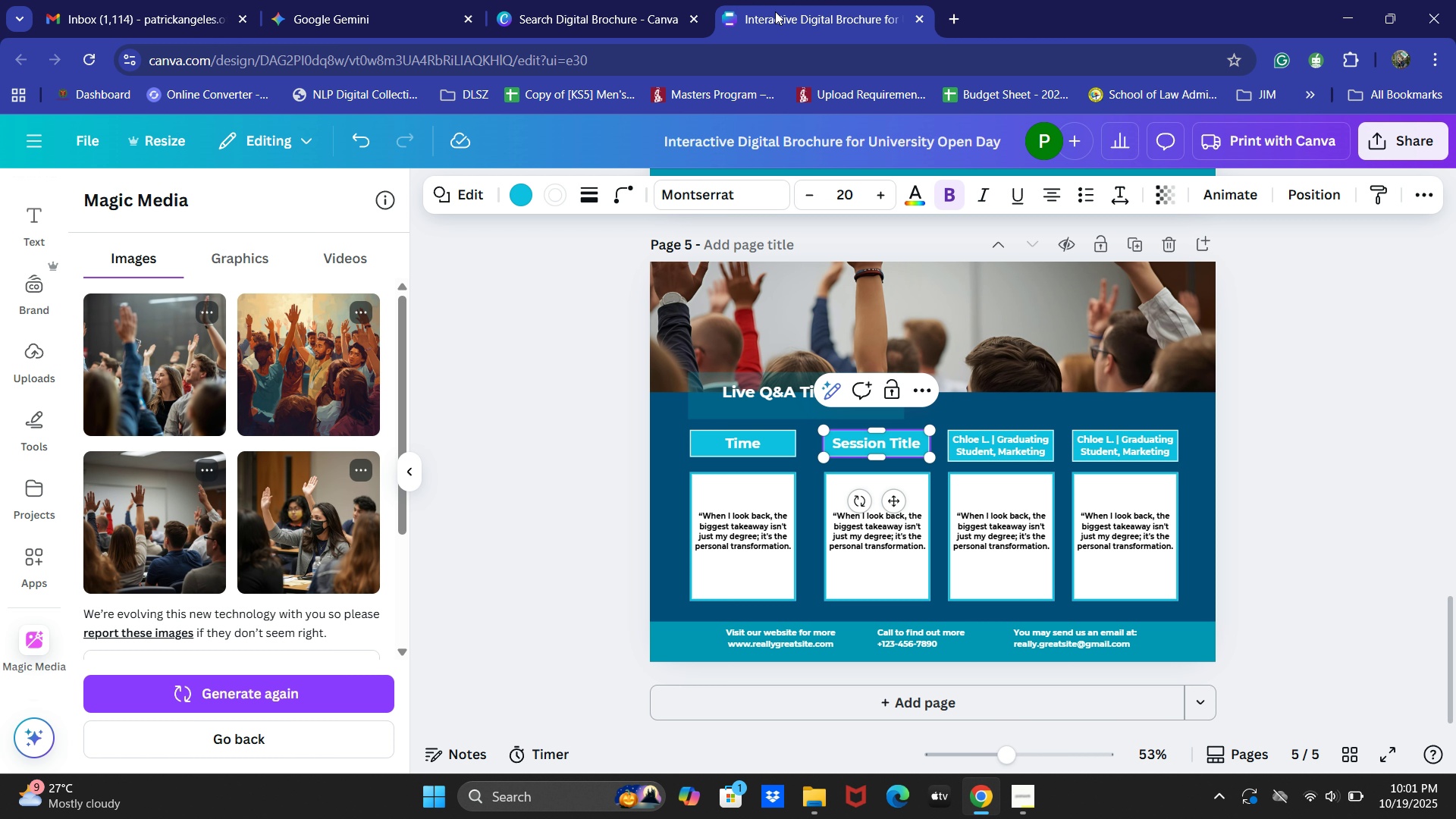 
key(Alt+AltLeft)
 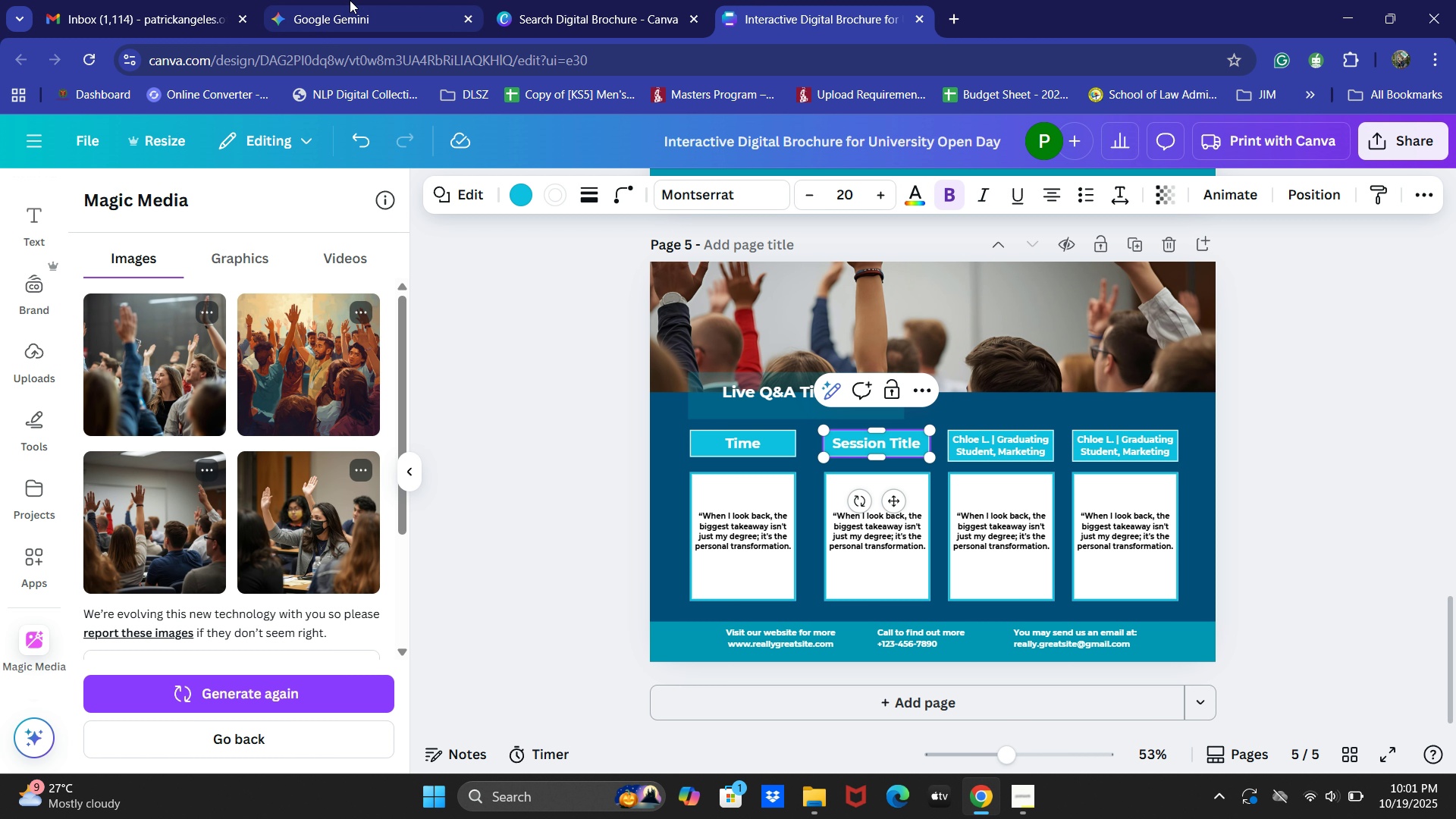 
left_click_drag(start_coordinate=[339, 0], to_coordinate=[830, 1])
 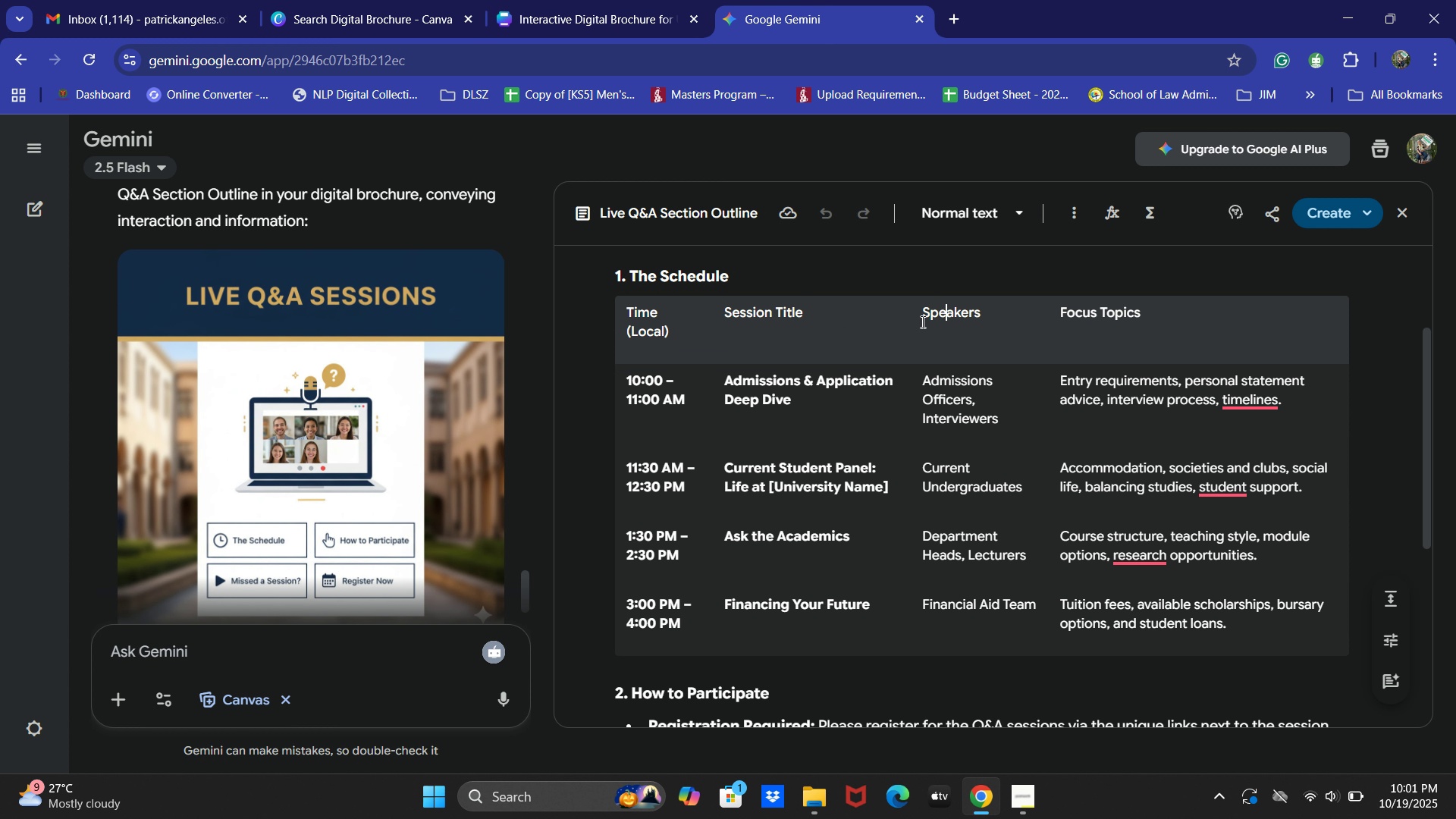 
left_click_drag(start_coordinate=[923, 313], to_coordinate=[983, 312])
 